 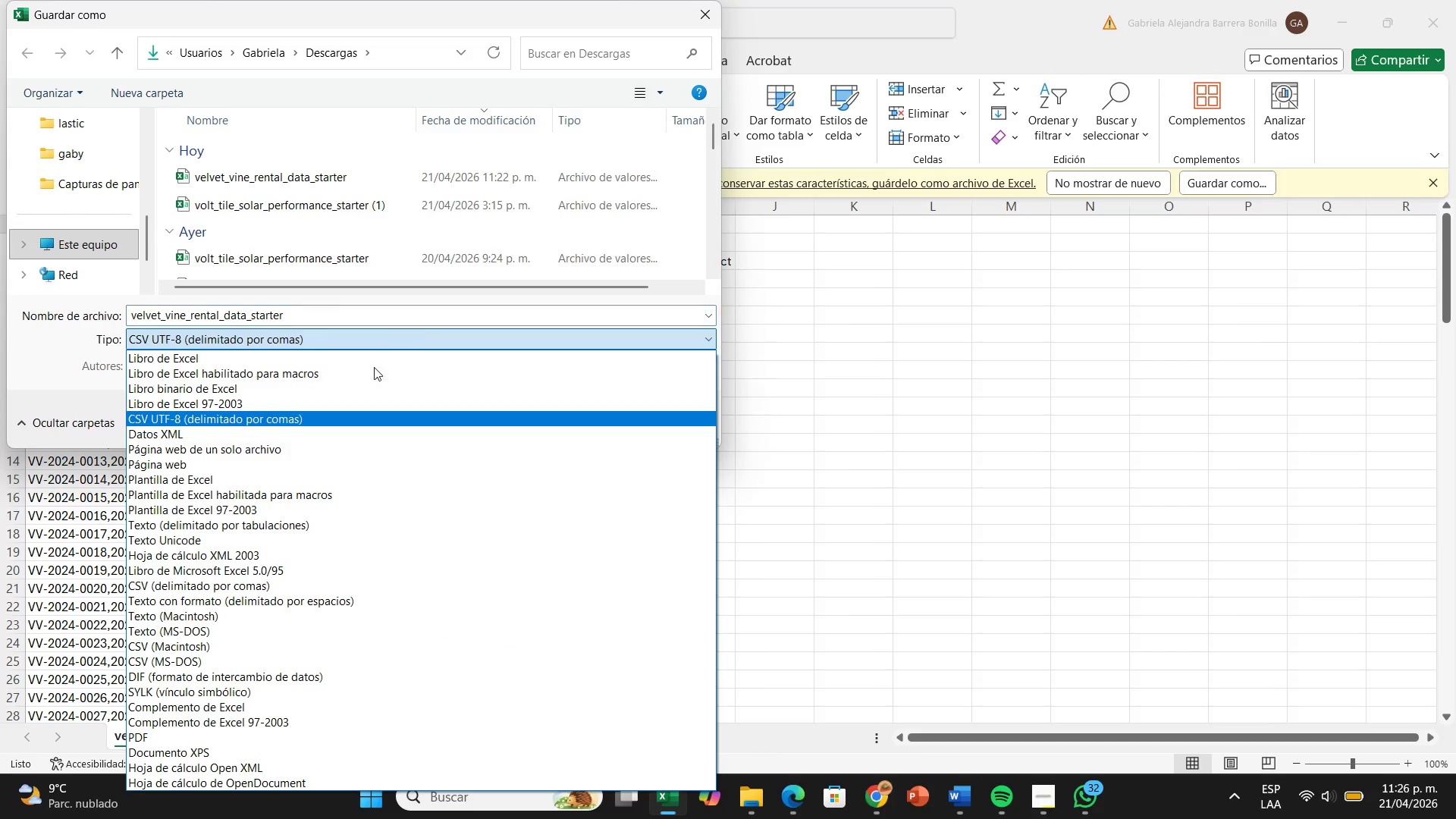 
left_click([203, 356])
 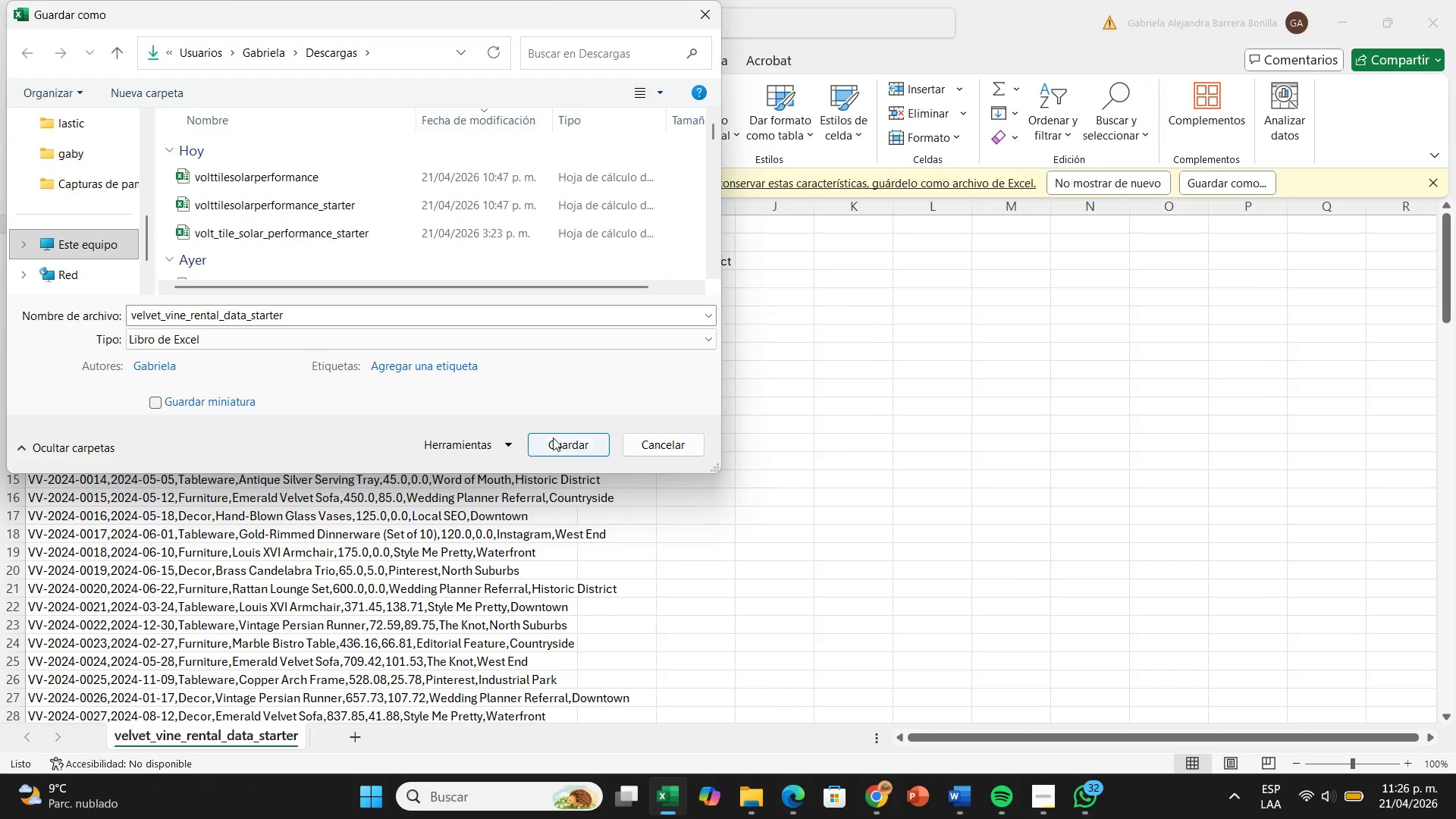 
left_click([553, 438])
 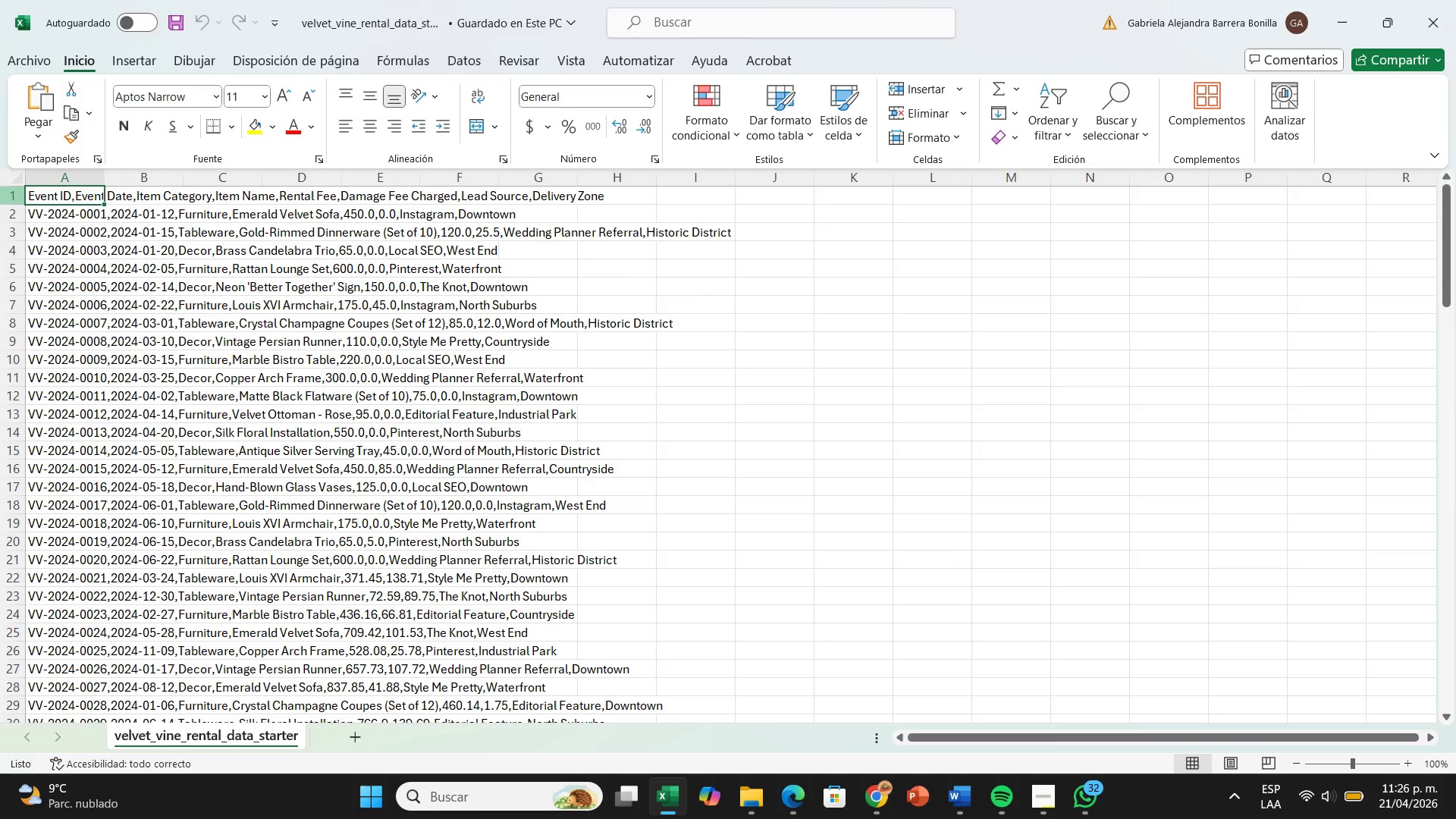 
left_click([69, 185])
 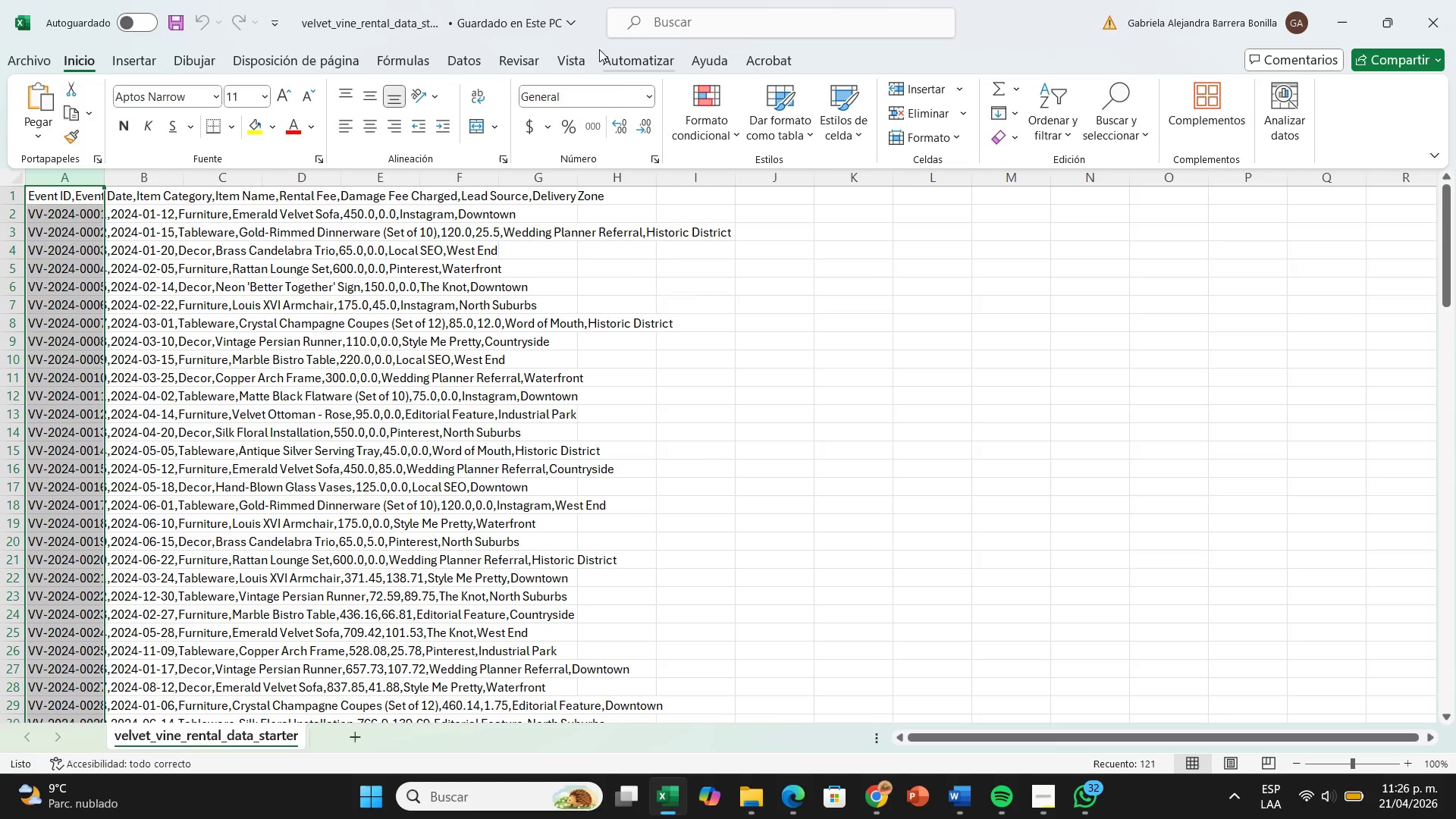 
left_click([447, 66])
 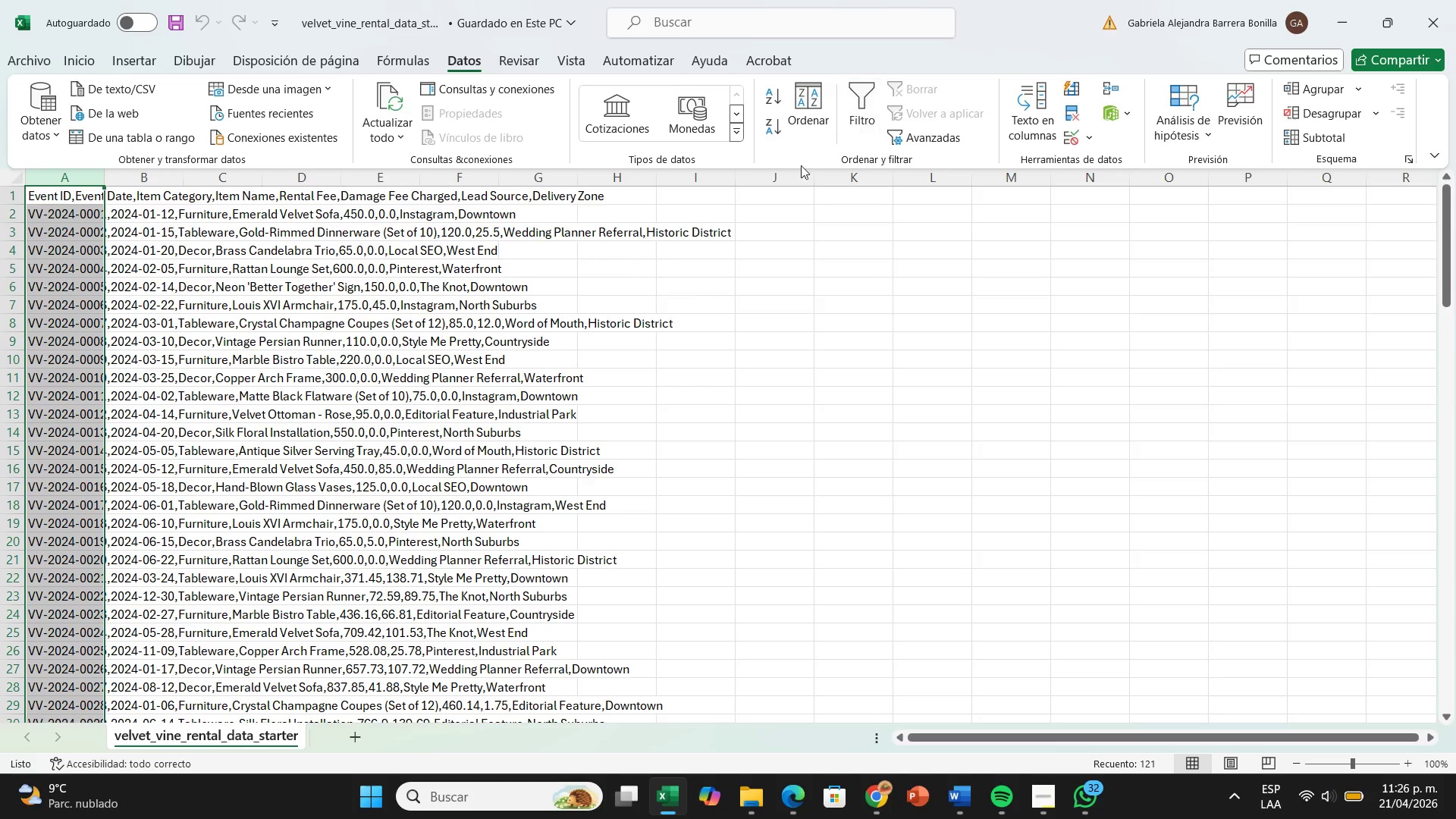 
mouse_move([1003, 124])
 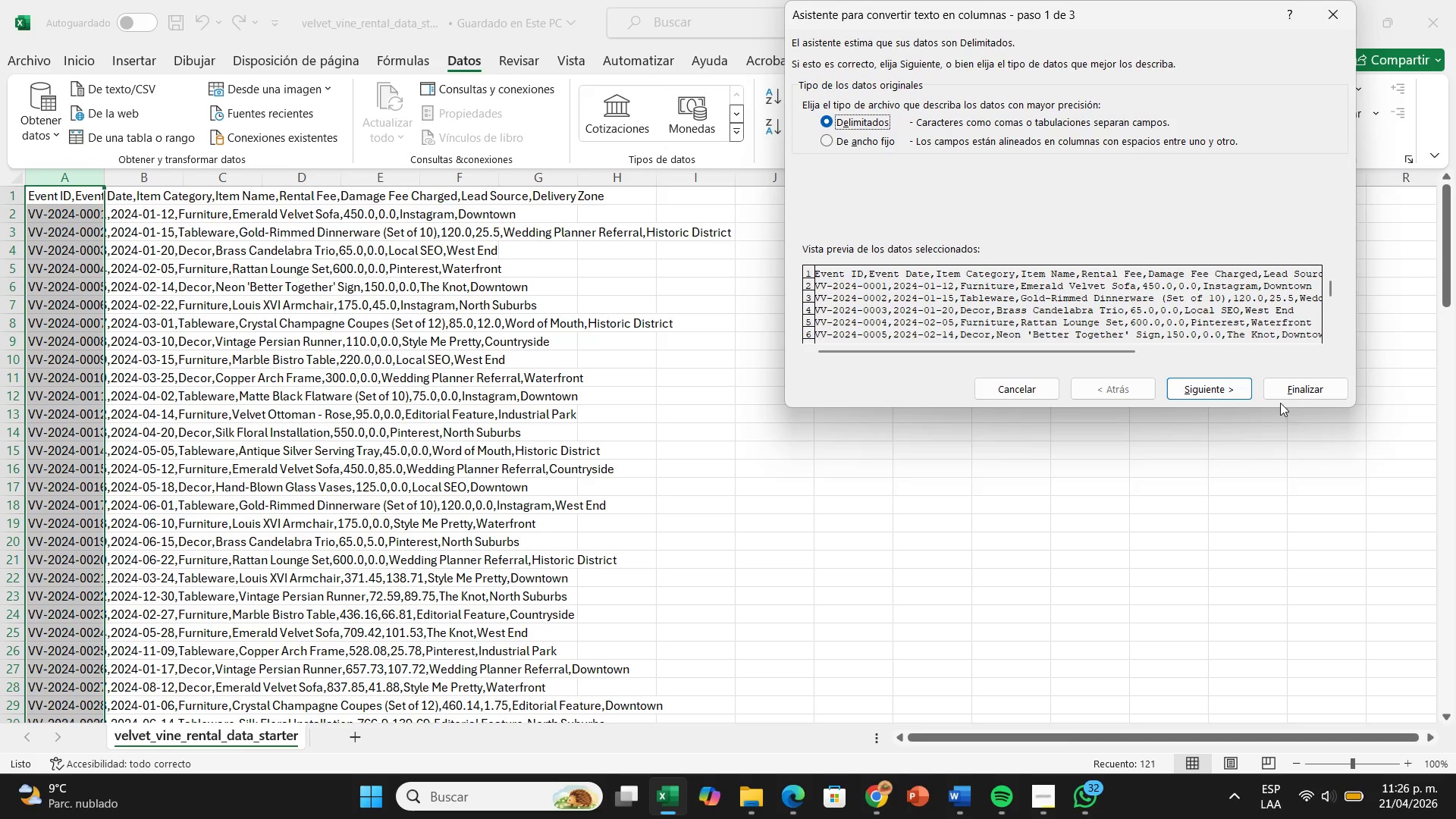 
left_click([1210, 383])
 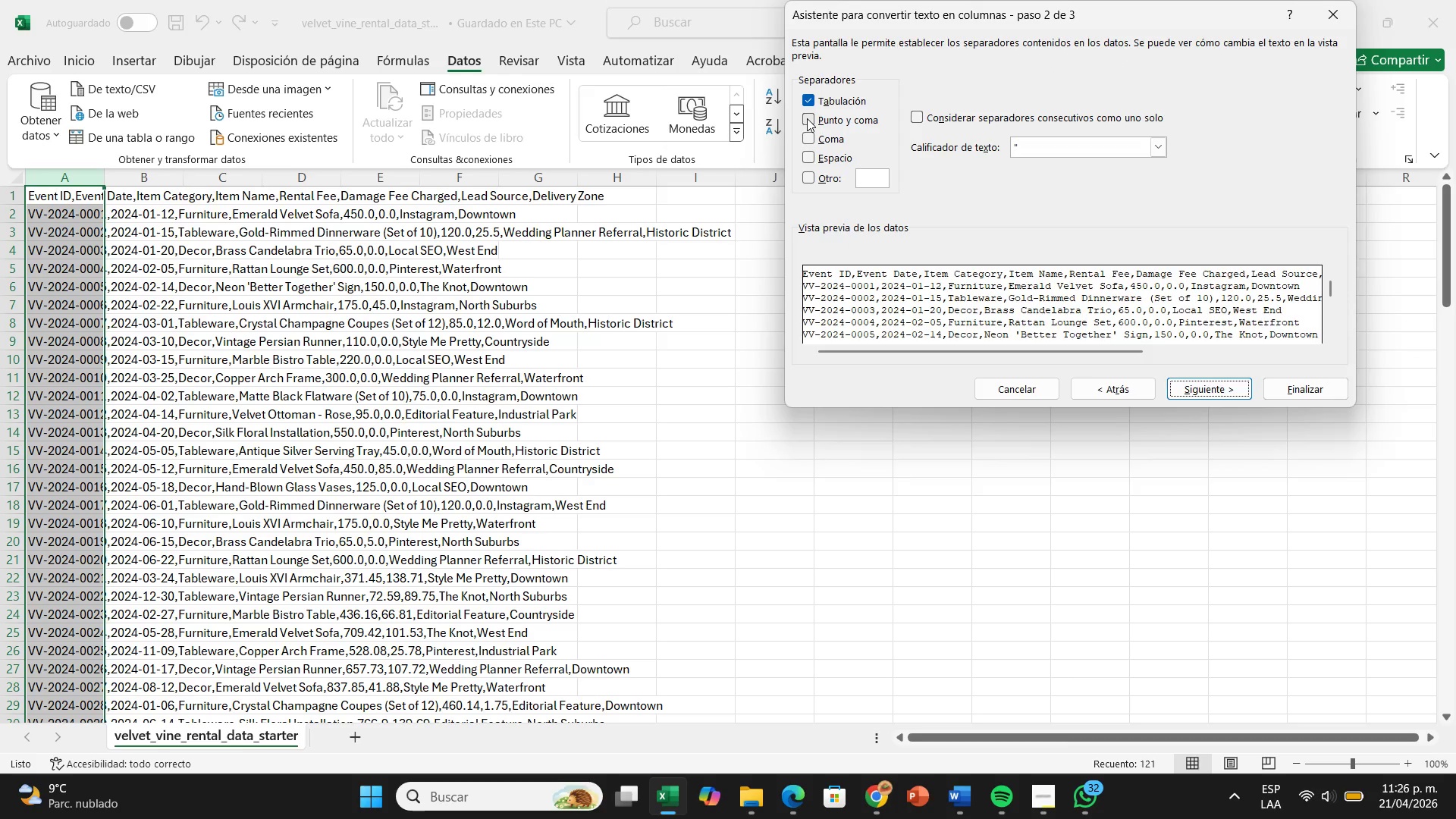 
left_click([805, 140])
 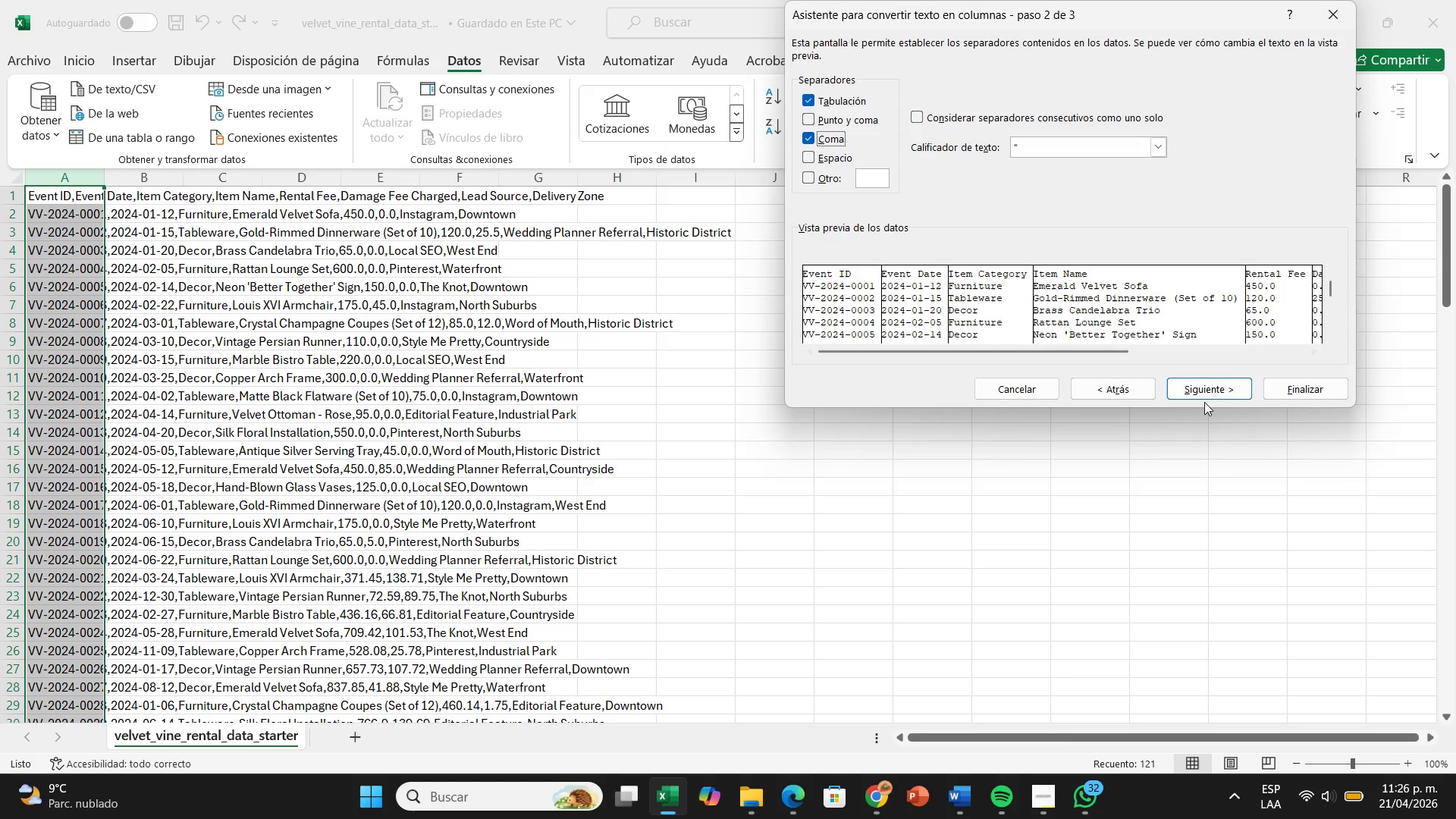 
double_click([1204, 388])
 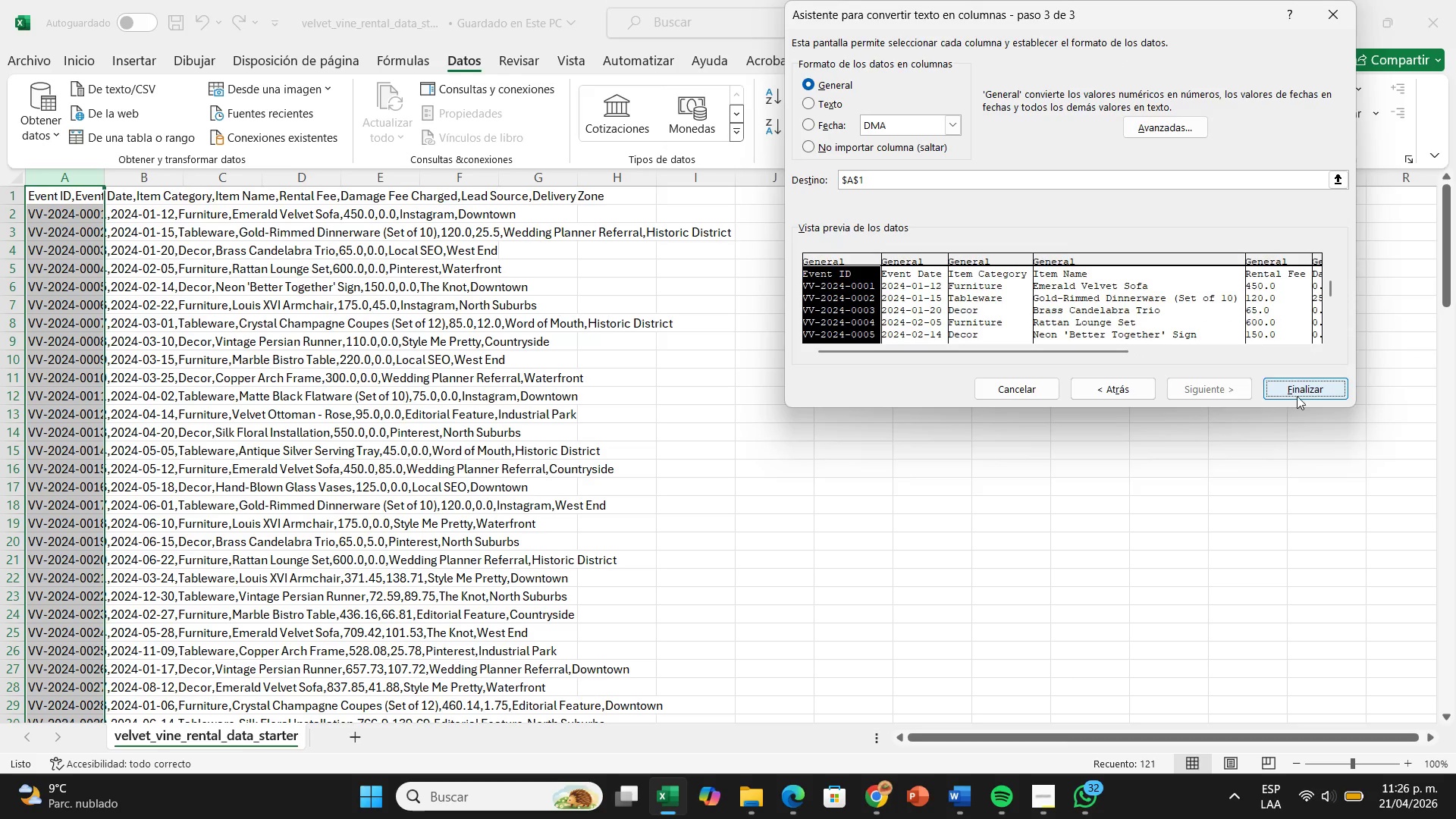 
left_click([1298, 396])
 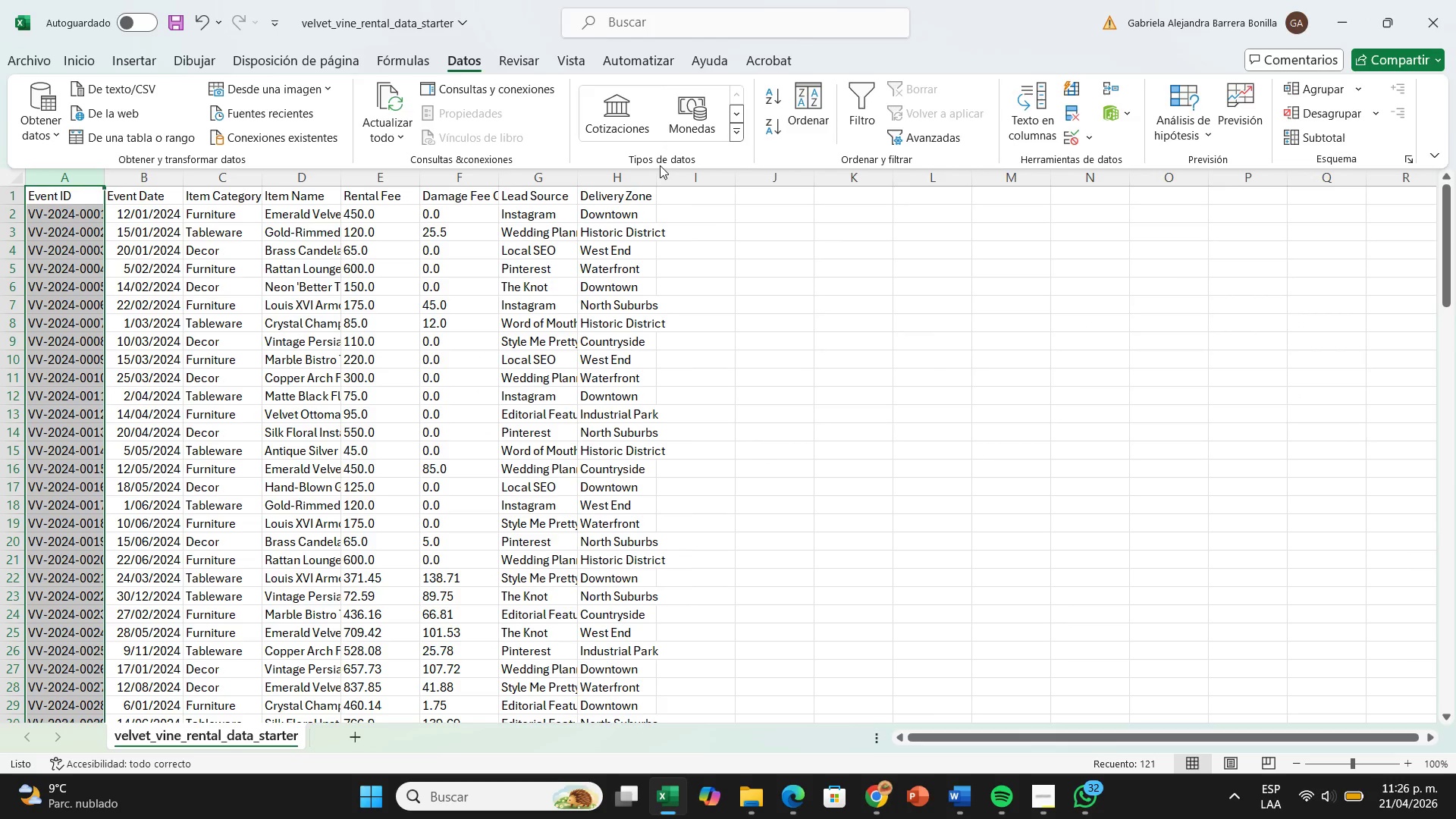 
left_click_drag(start_coordinate=[658, 177], to_coordinate=[682, 188])
 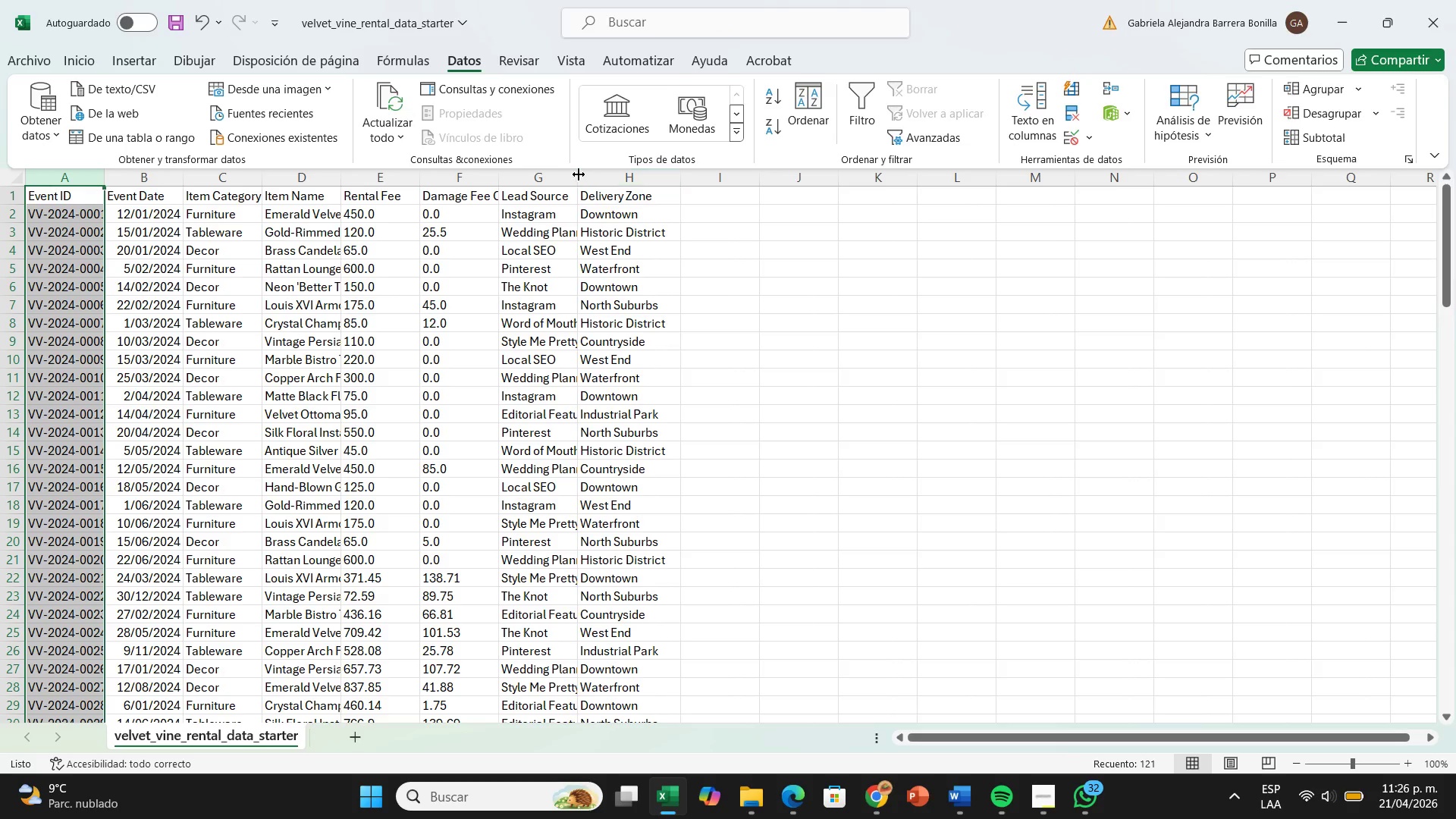 
left_click_drag(start_coordinate=[579, 174], to_coordinate=[592, 182])
 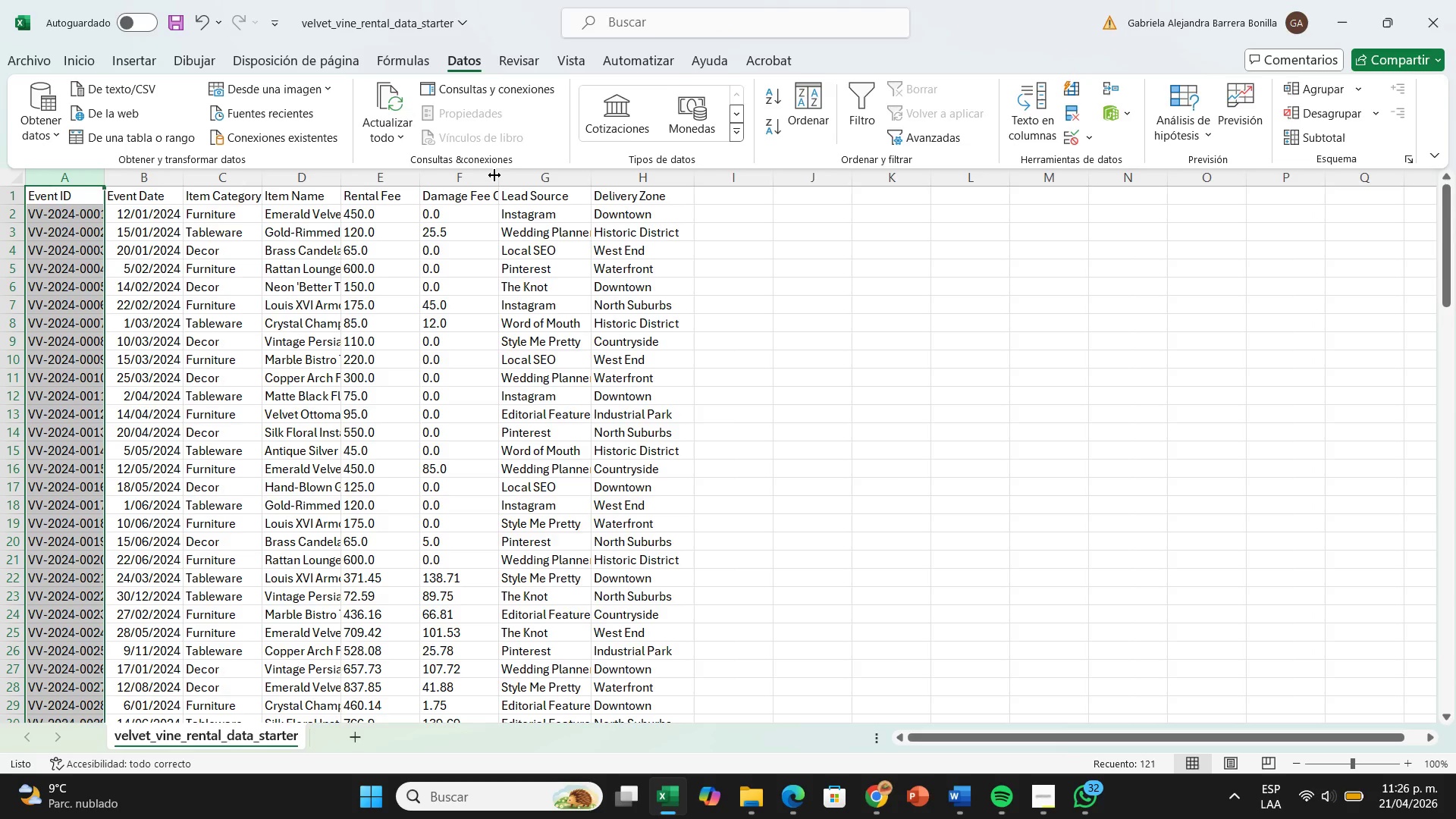 
left_click_drag(start_coordinate=[494, 174], to_coordinate=[531, 182])
 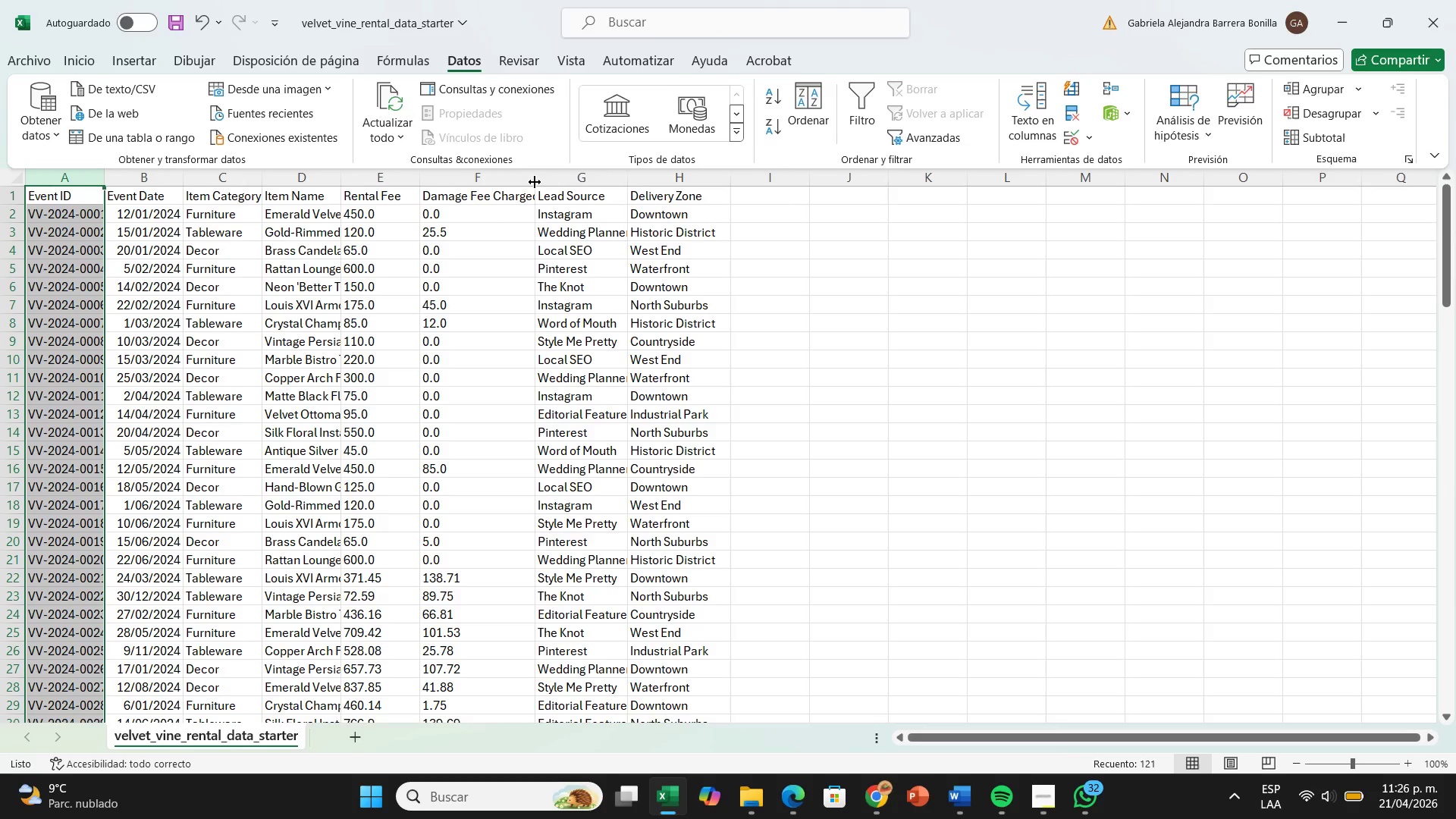 
left_click_drag(start_coordinate=[535, 182], to_coordinate=[562, 188])
 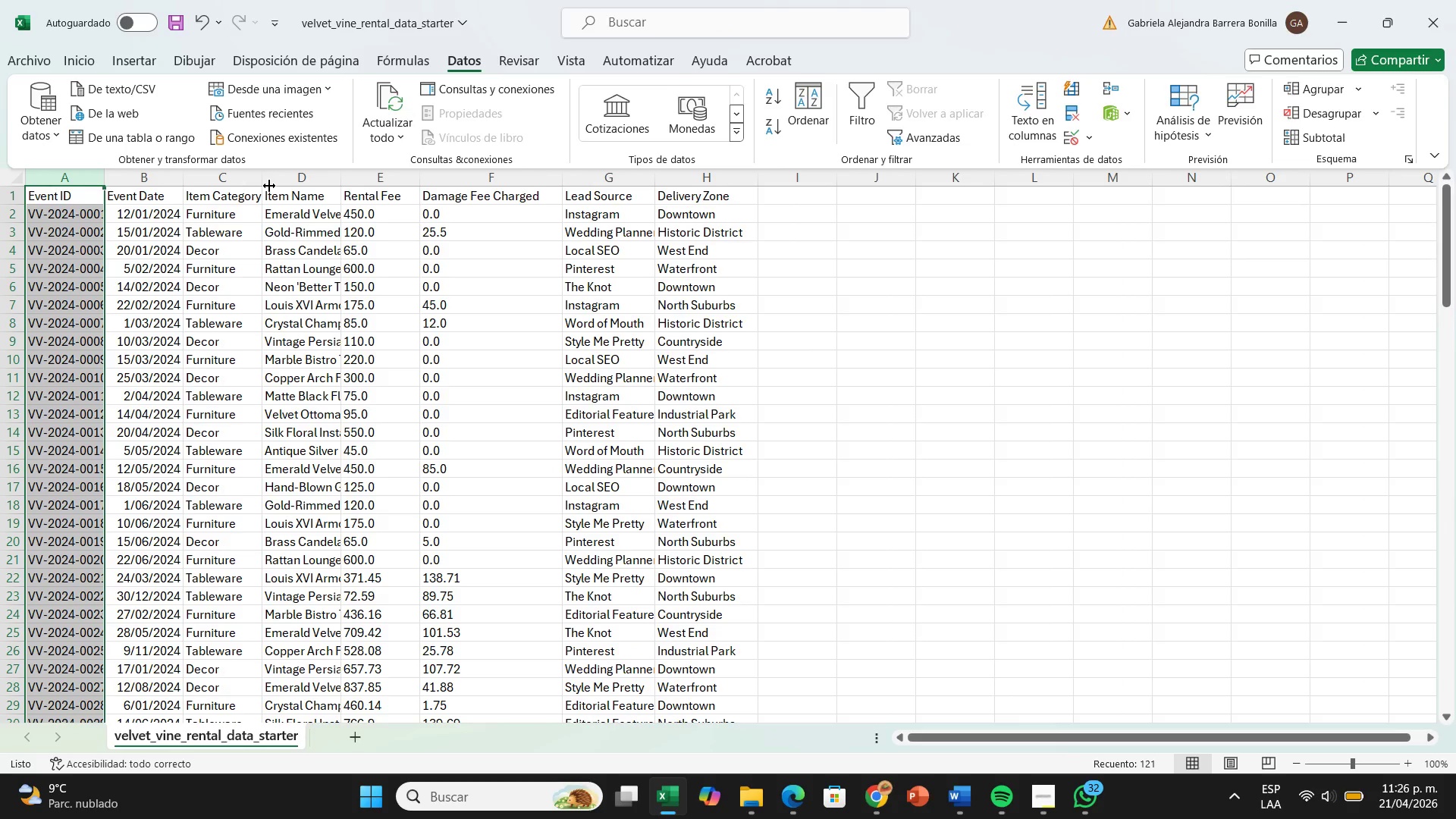 
left_click_drag(start_coordinate=[267, 186], to_coordinate=[274, 186])
 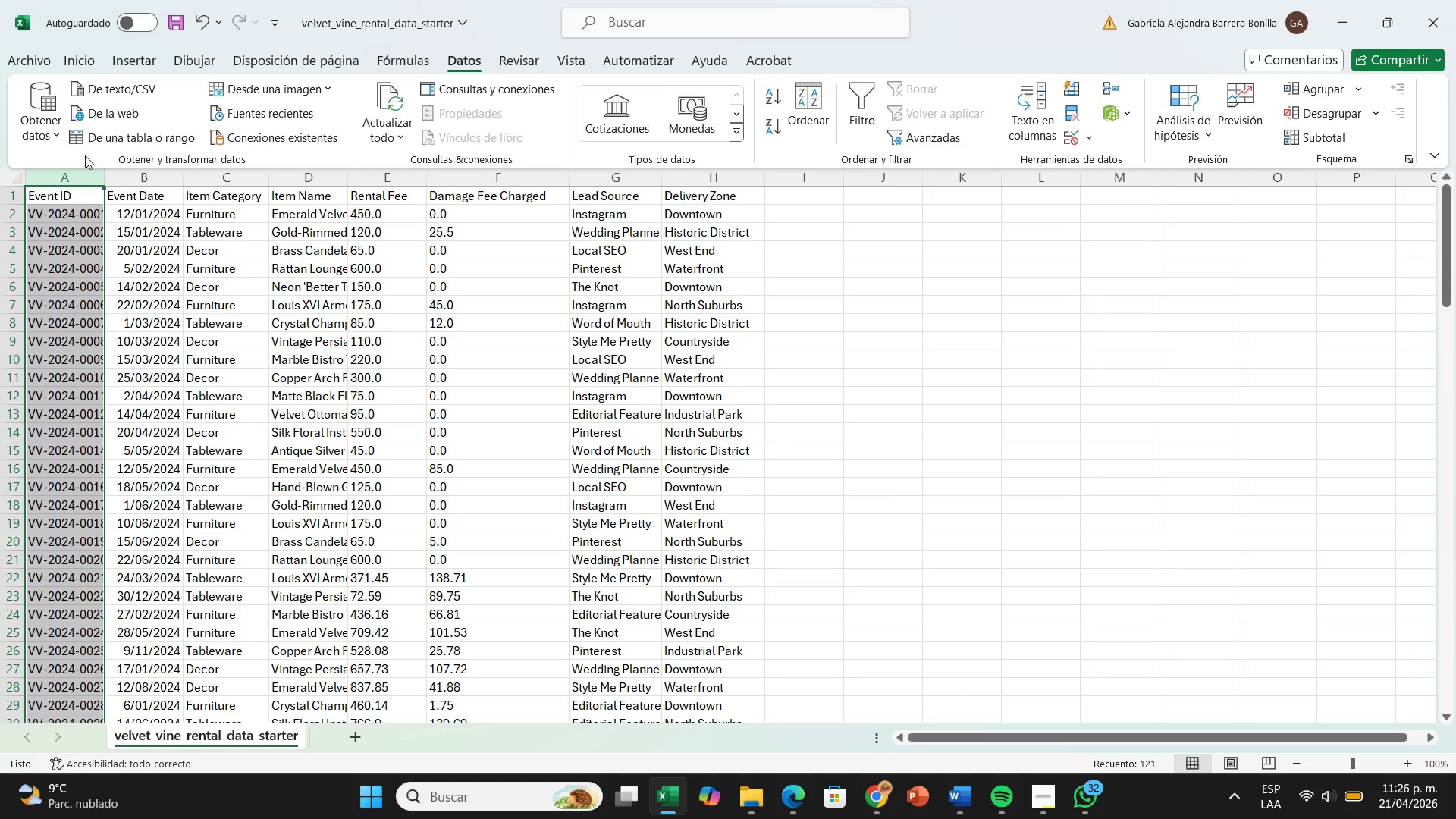 
left_click_drag(start_coordinate=[103, 174], to_coordinate=[127, 181])
 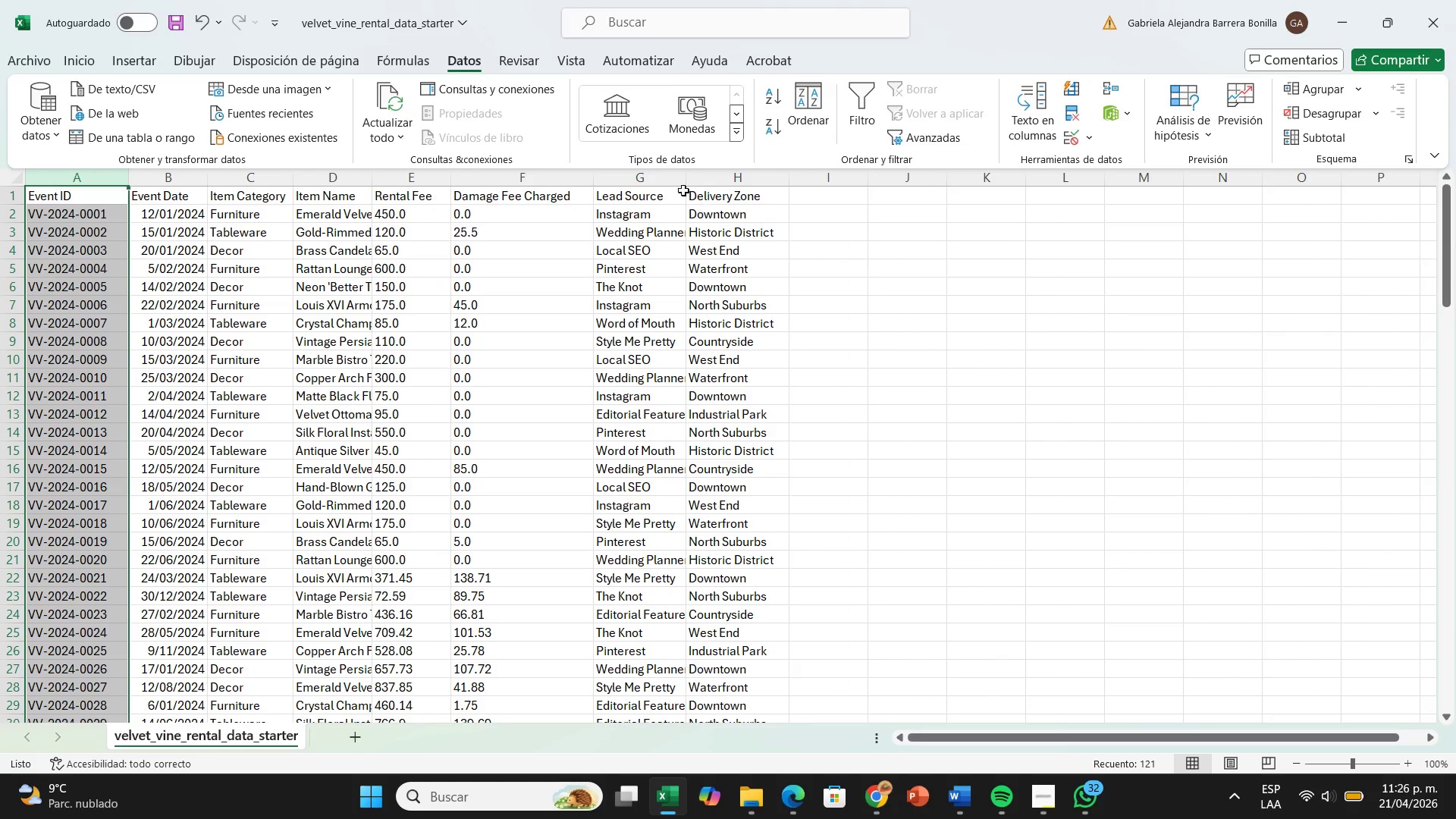 
left_click_drag(start_coordinate=[686, 177], to_coordinate=[706, 183])
 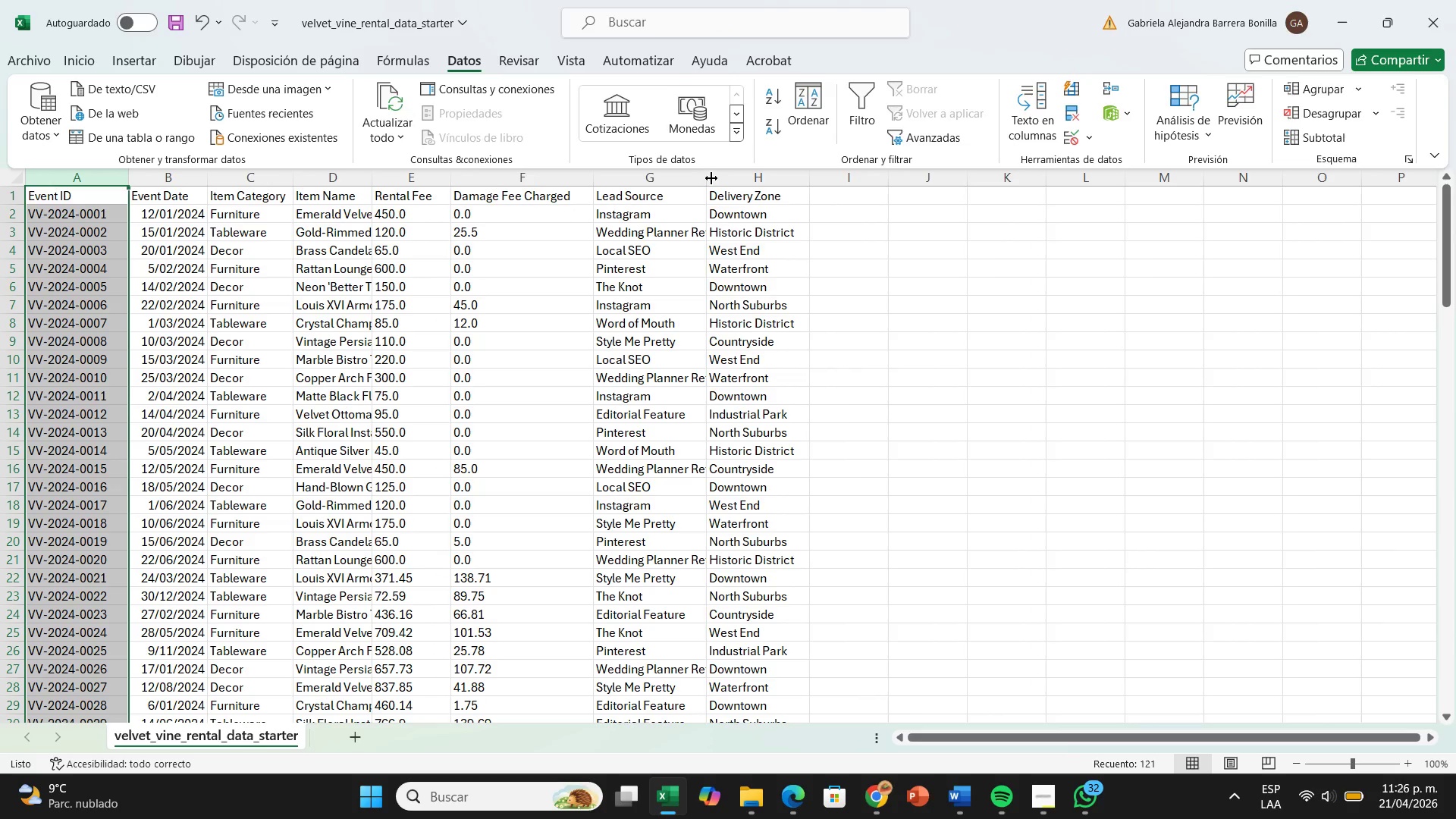 
left_click_drag(start_coordinate=[711, 178], to_coordinate=[736, 180])
 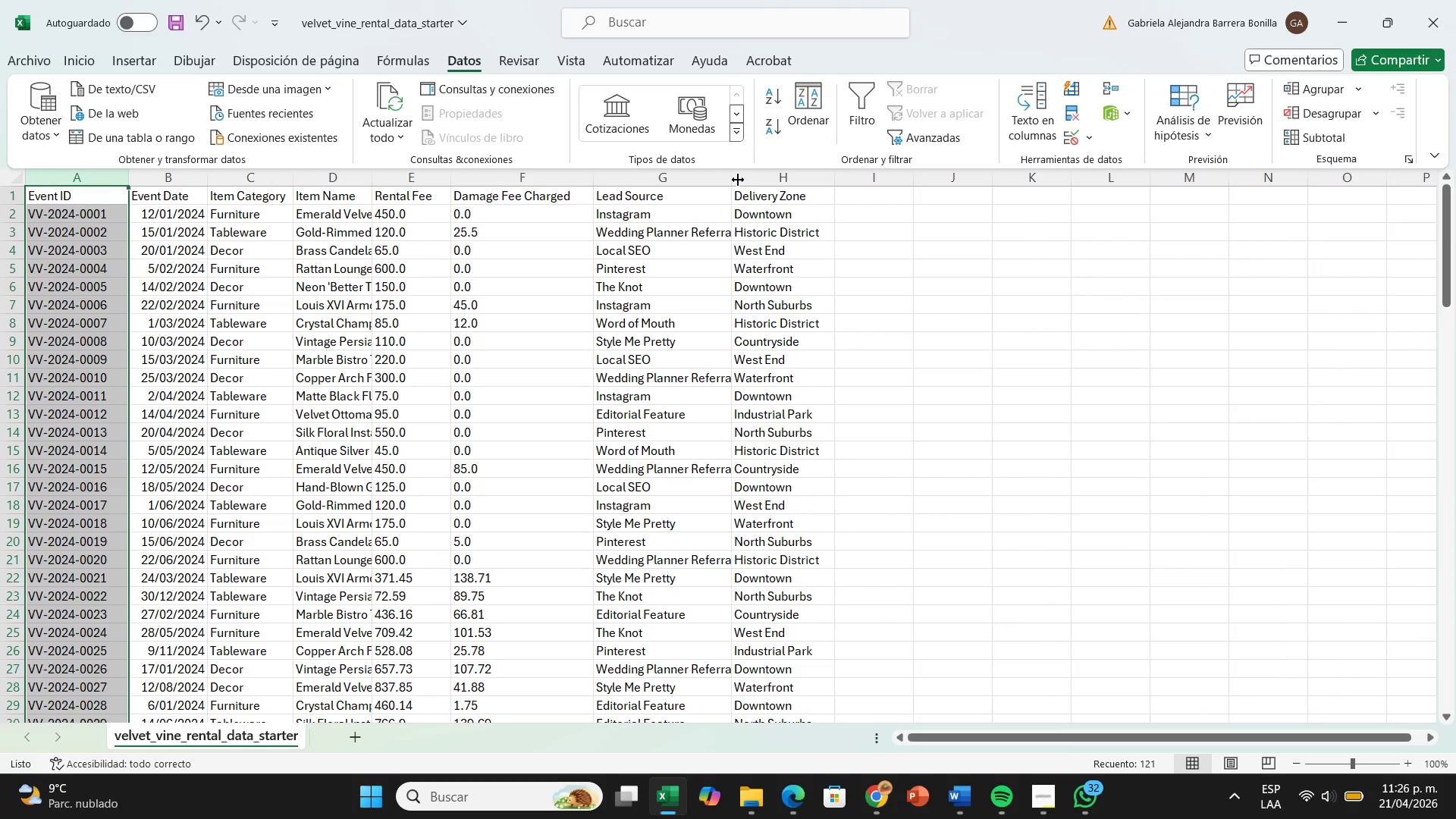 
left_click_drag(start_coordinate=[736, 180], to_coordinate=[780, 185])
 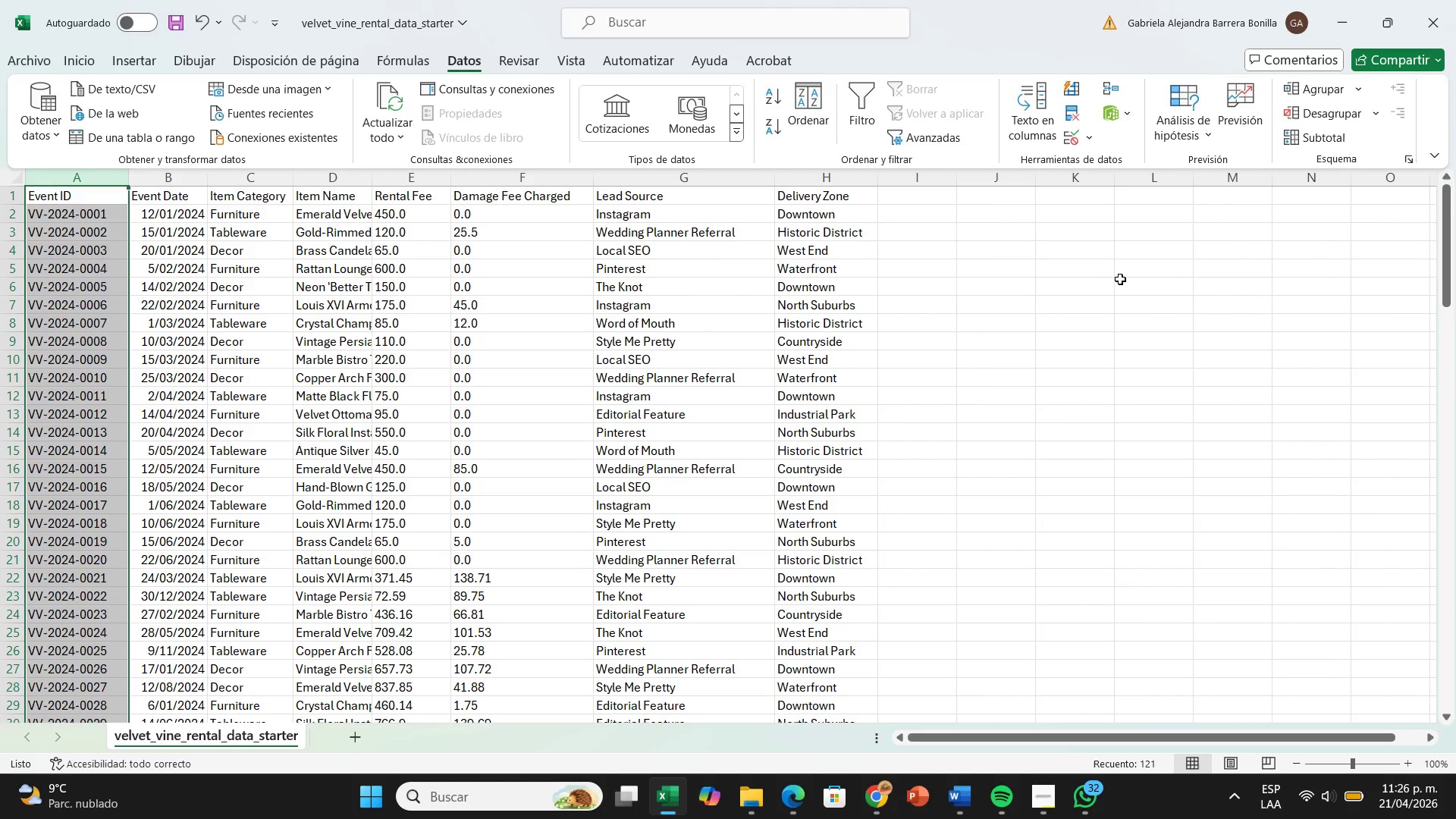 
left_click([1120, 279])
 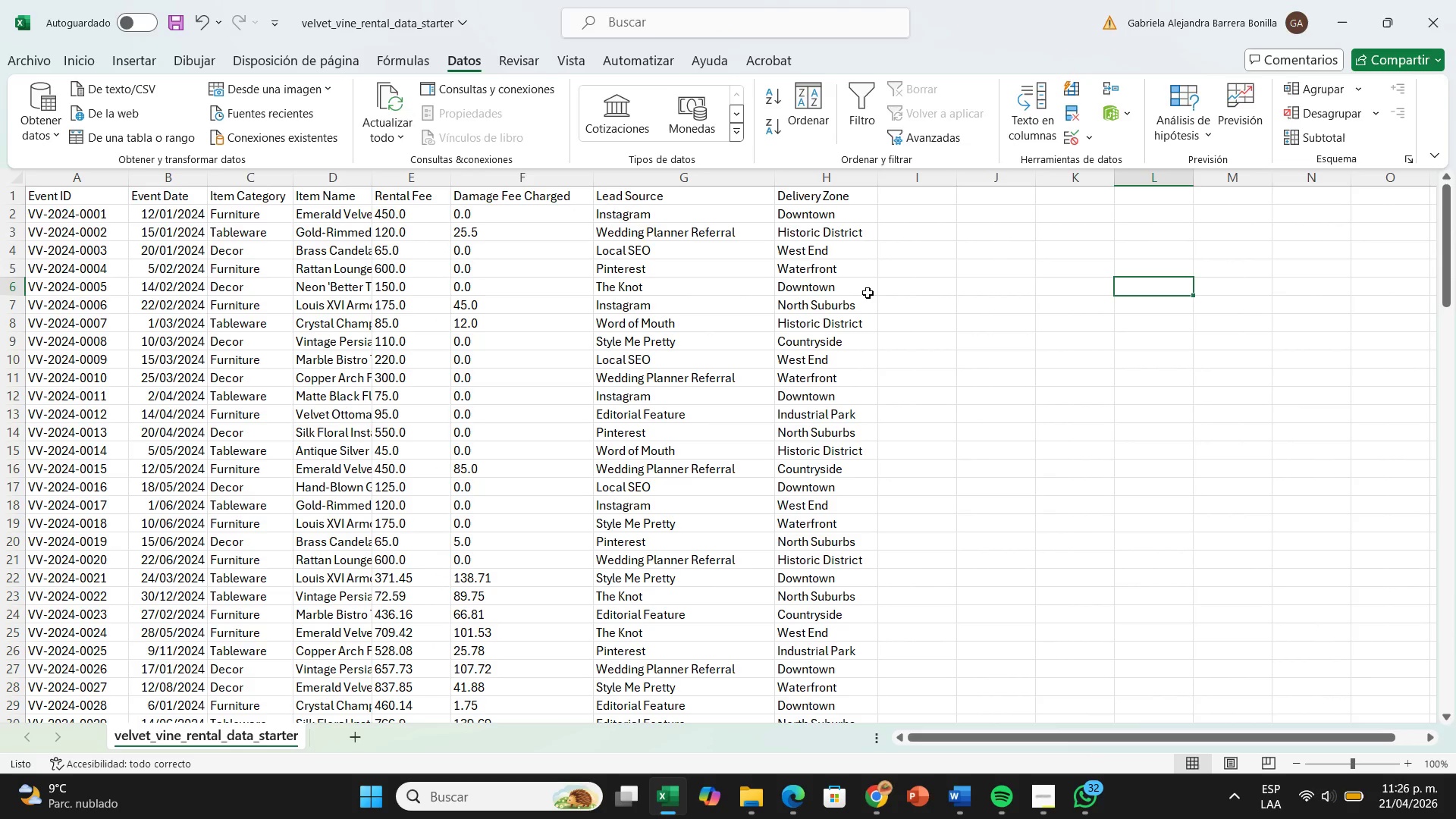 
left_click([780, 287])
 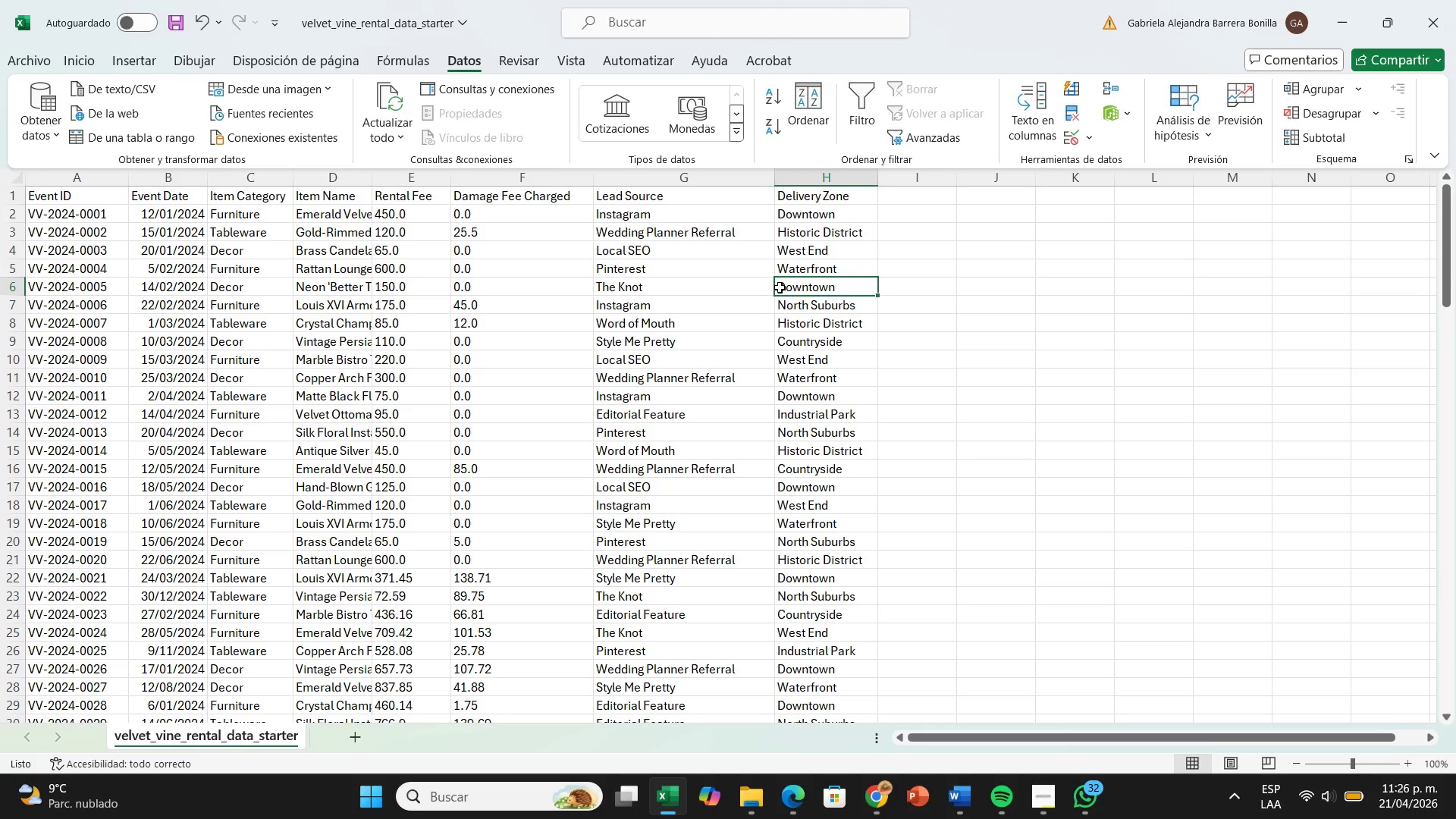 
key(Control+T)
 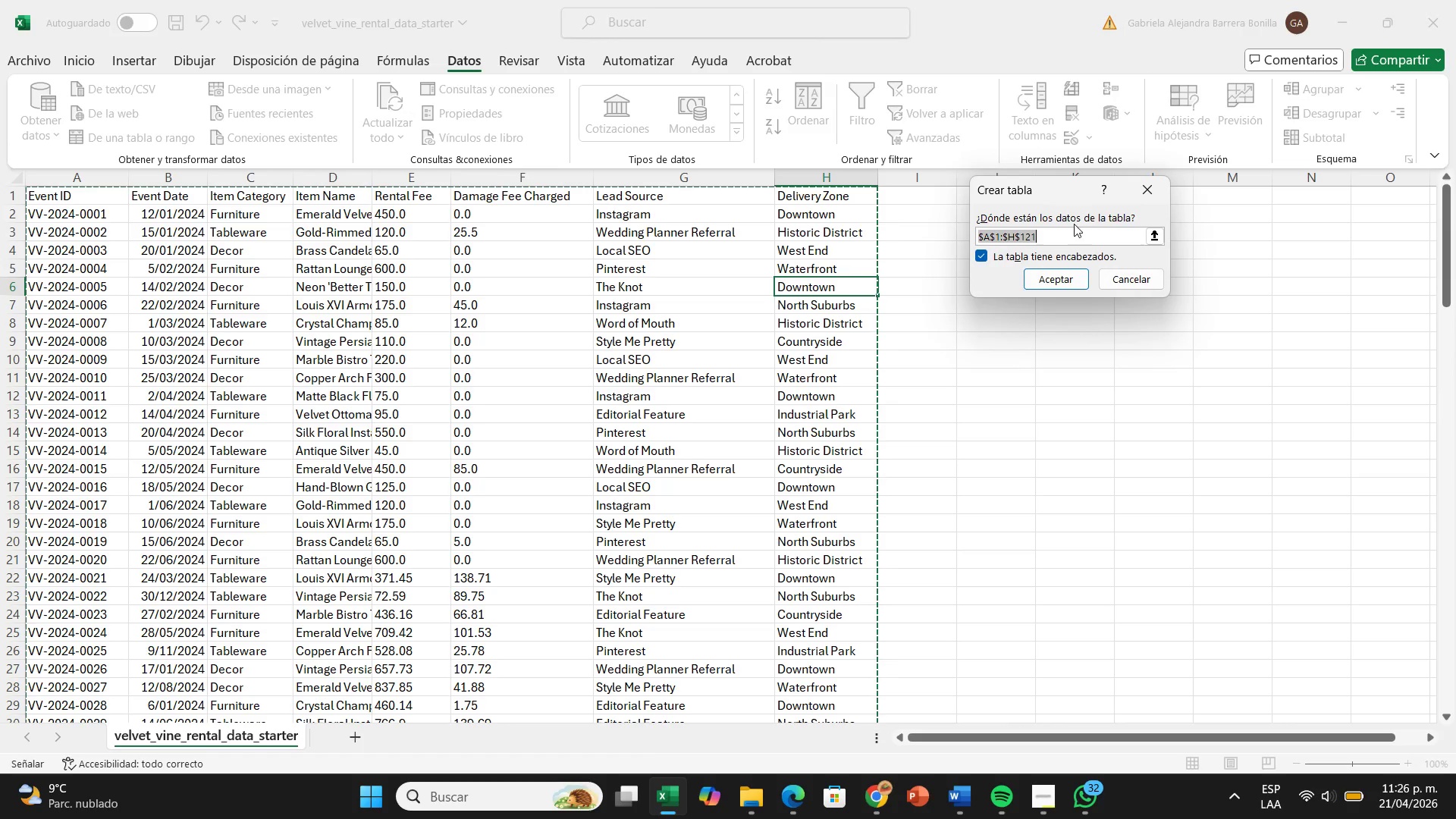 
left_click([1076, 285])
 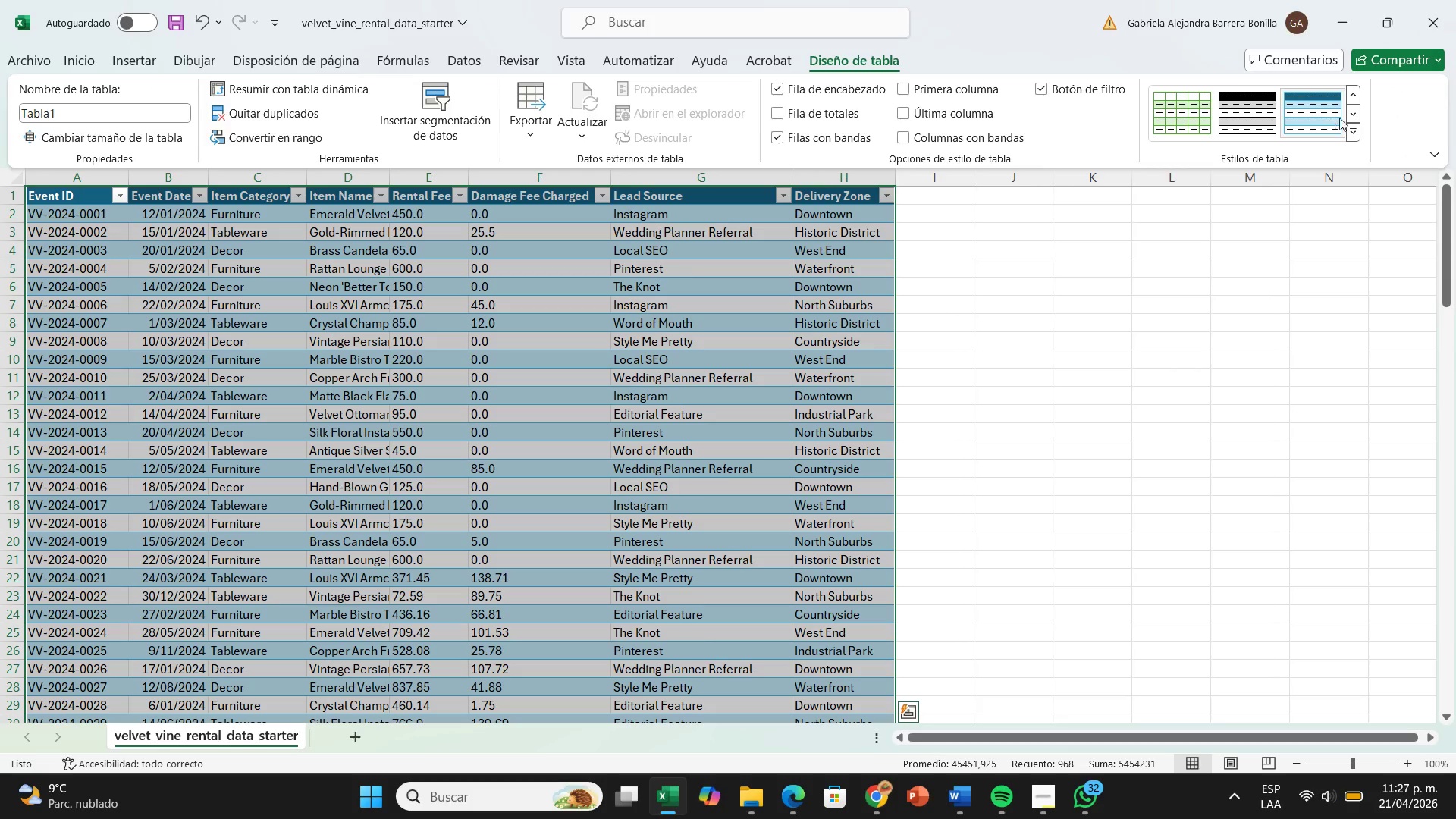 
left_click([1357, 130])
 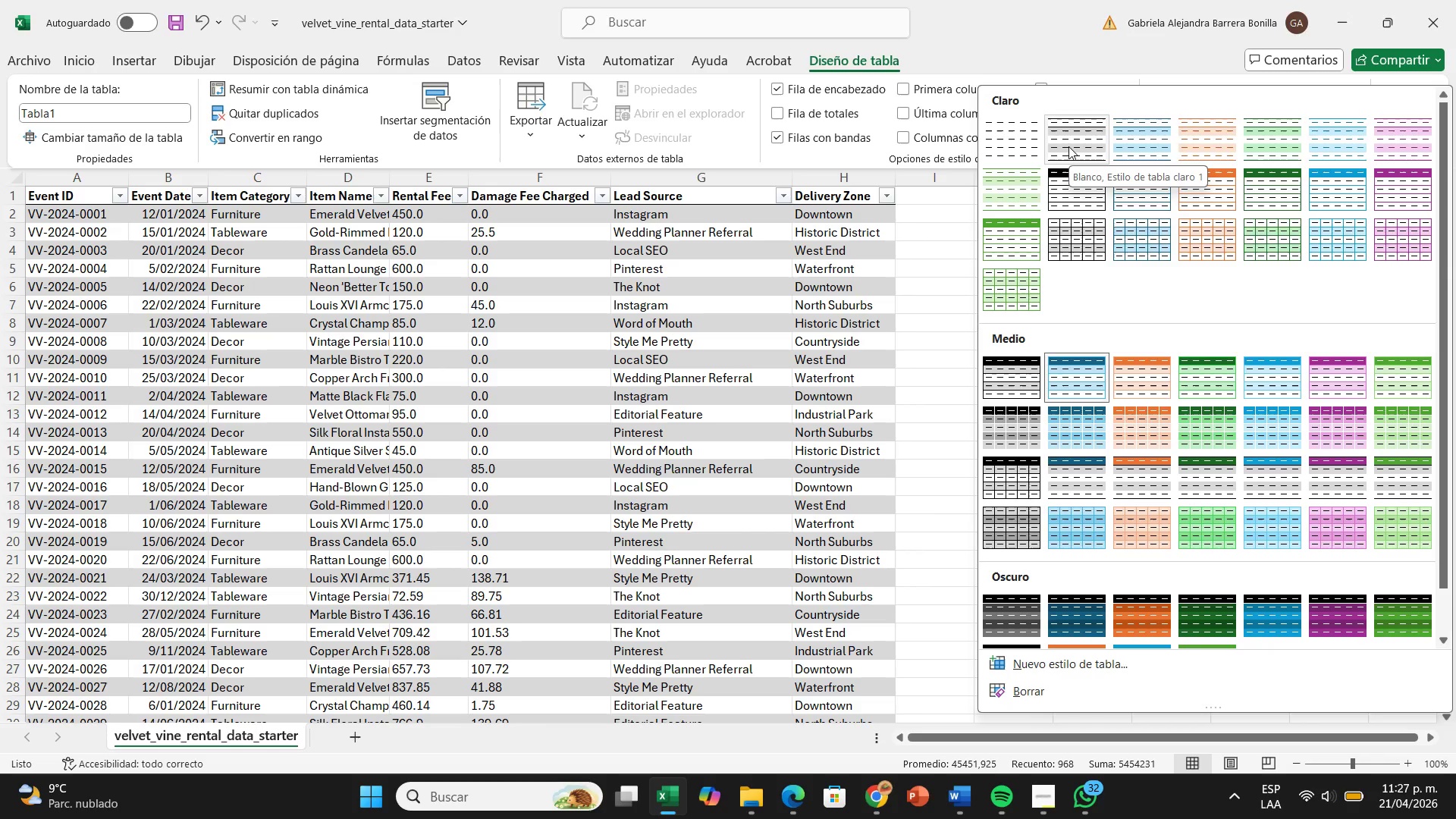 
wait(13.52)
 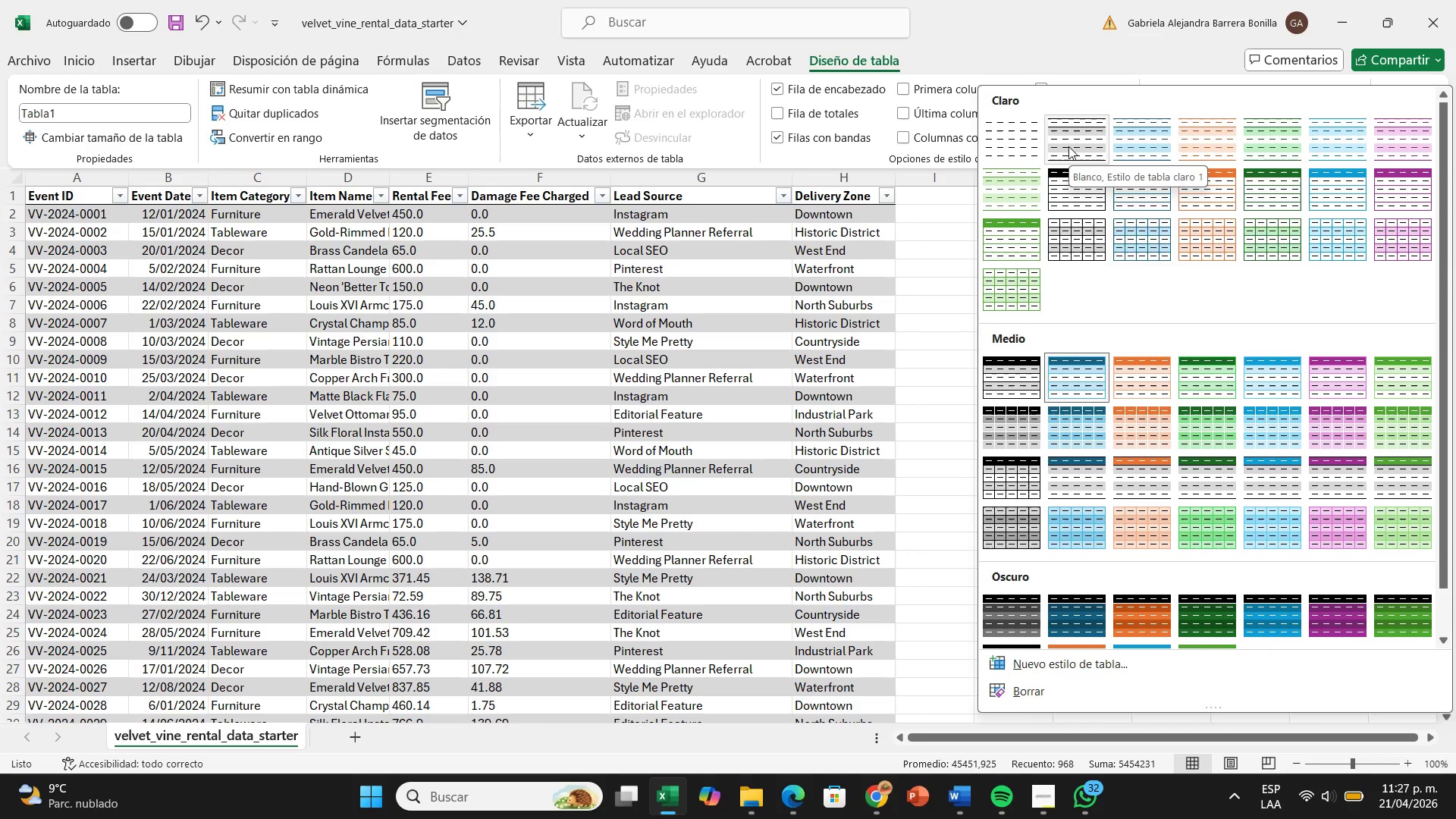 
left_click([1094, 140])
 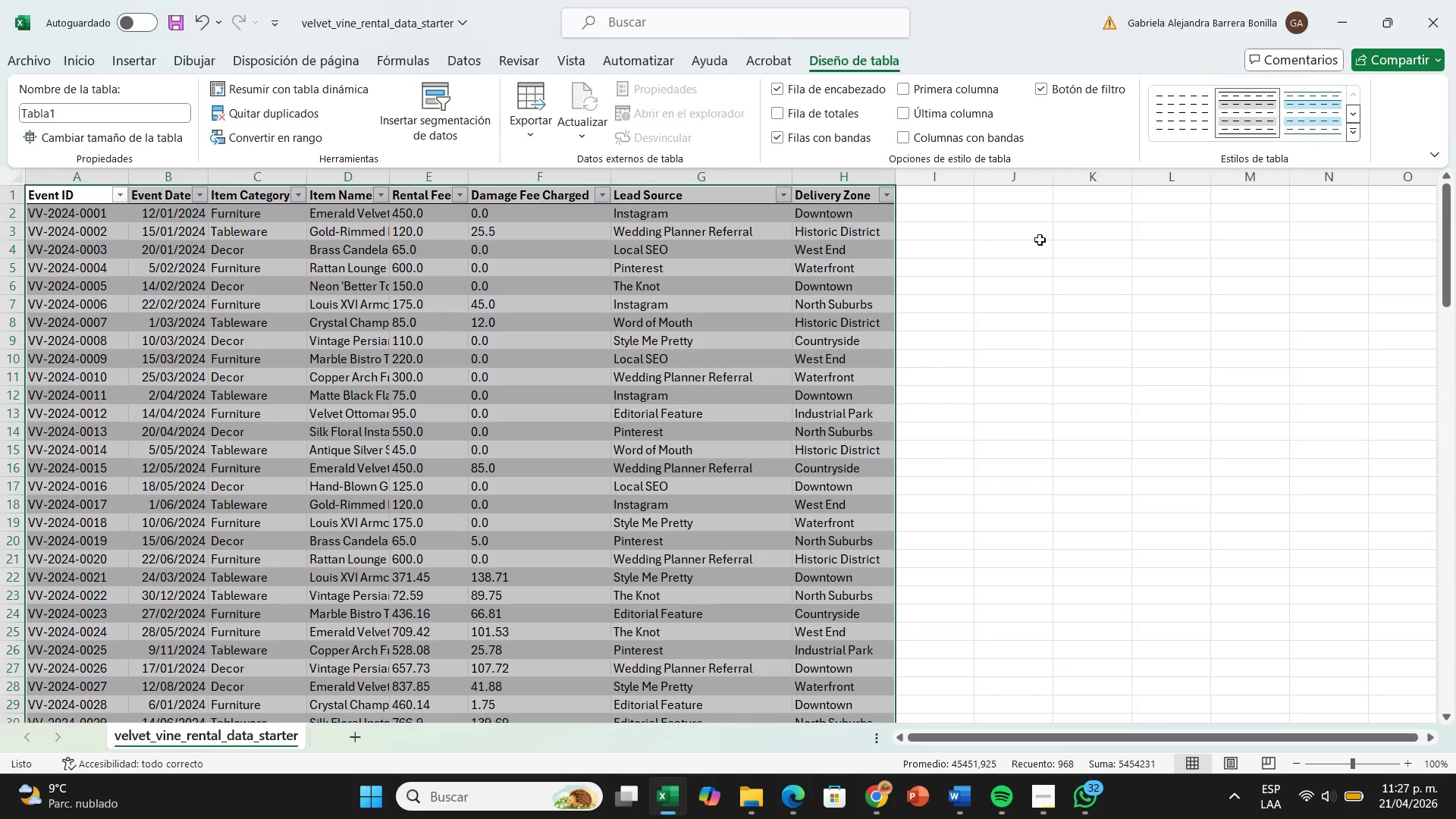 
left_click([1040, 246])
 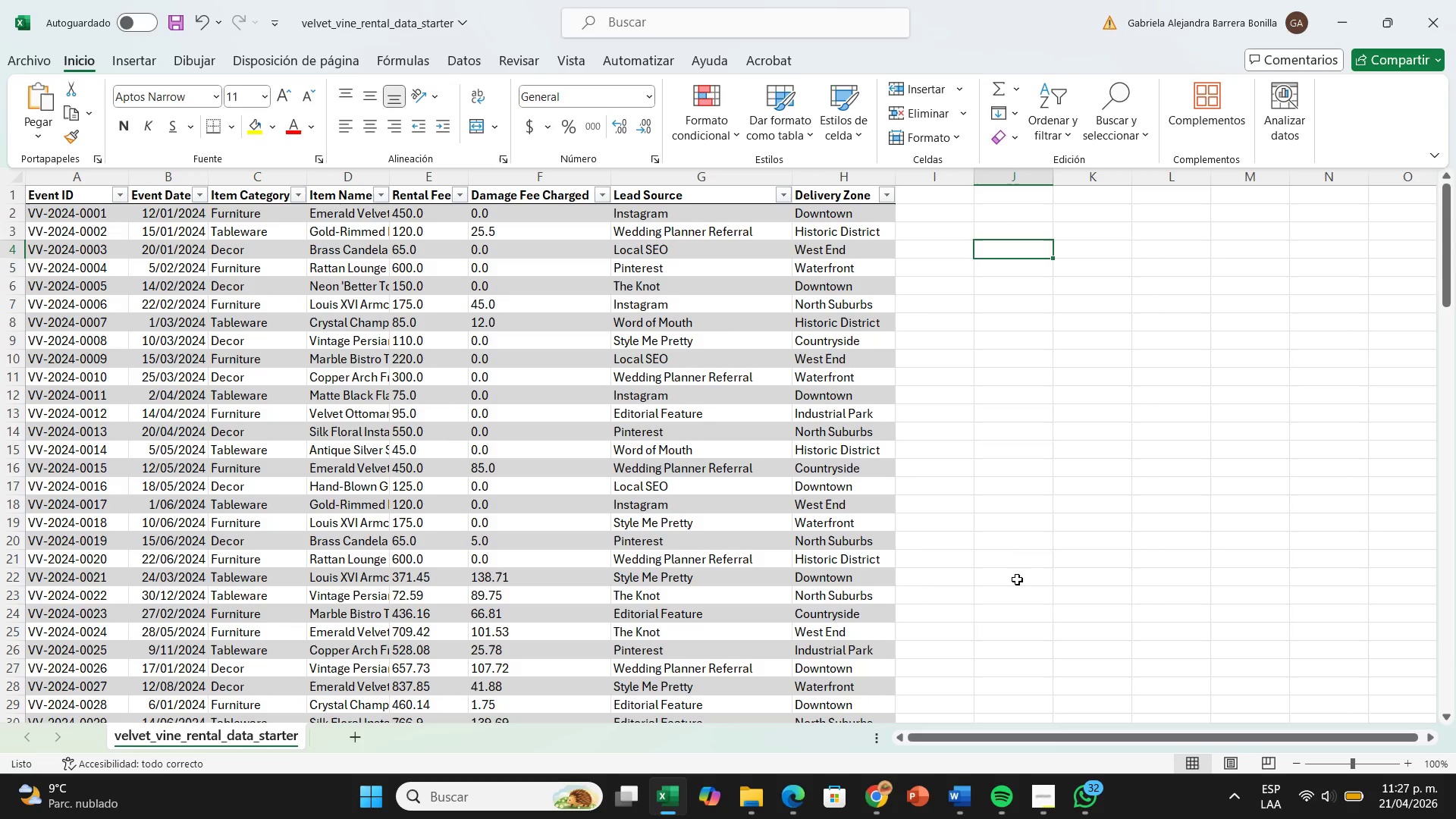 
scroll: coordinate [641, 654], scroll_direction: down, amount: 4.0
 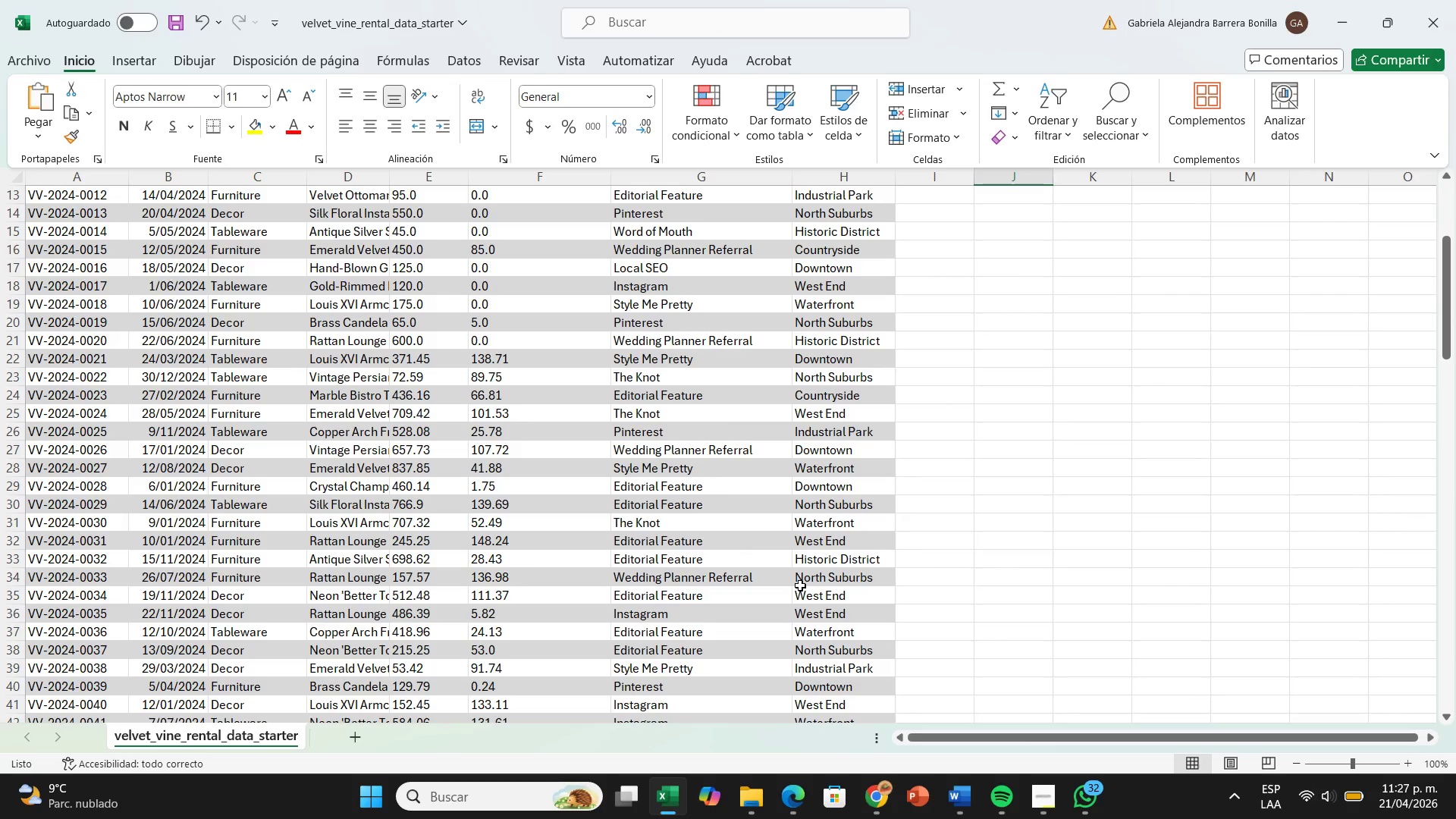 
scroll: coordinate [824, 591], scroll_direction: up, amount: 5.0
 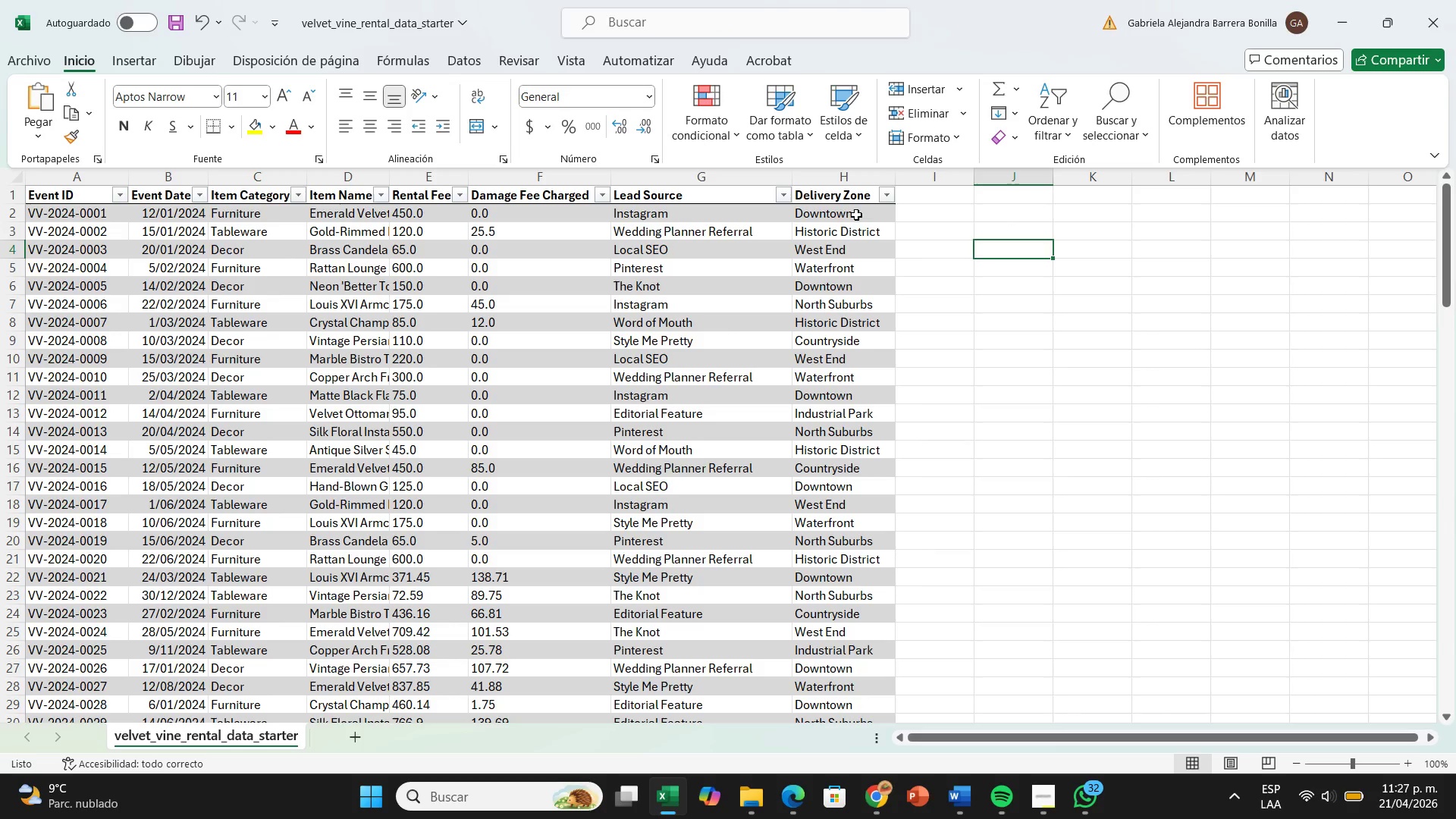 
wait(29.49)
 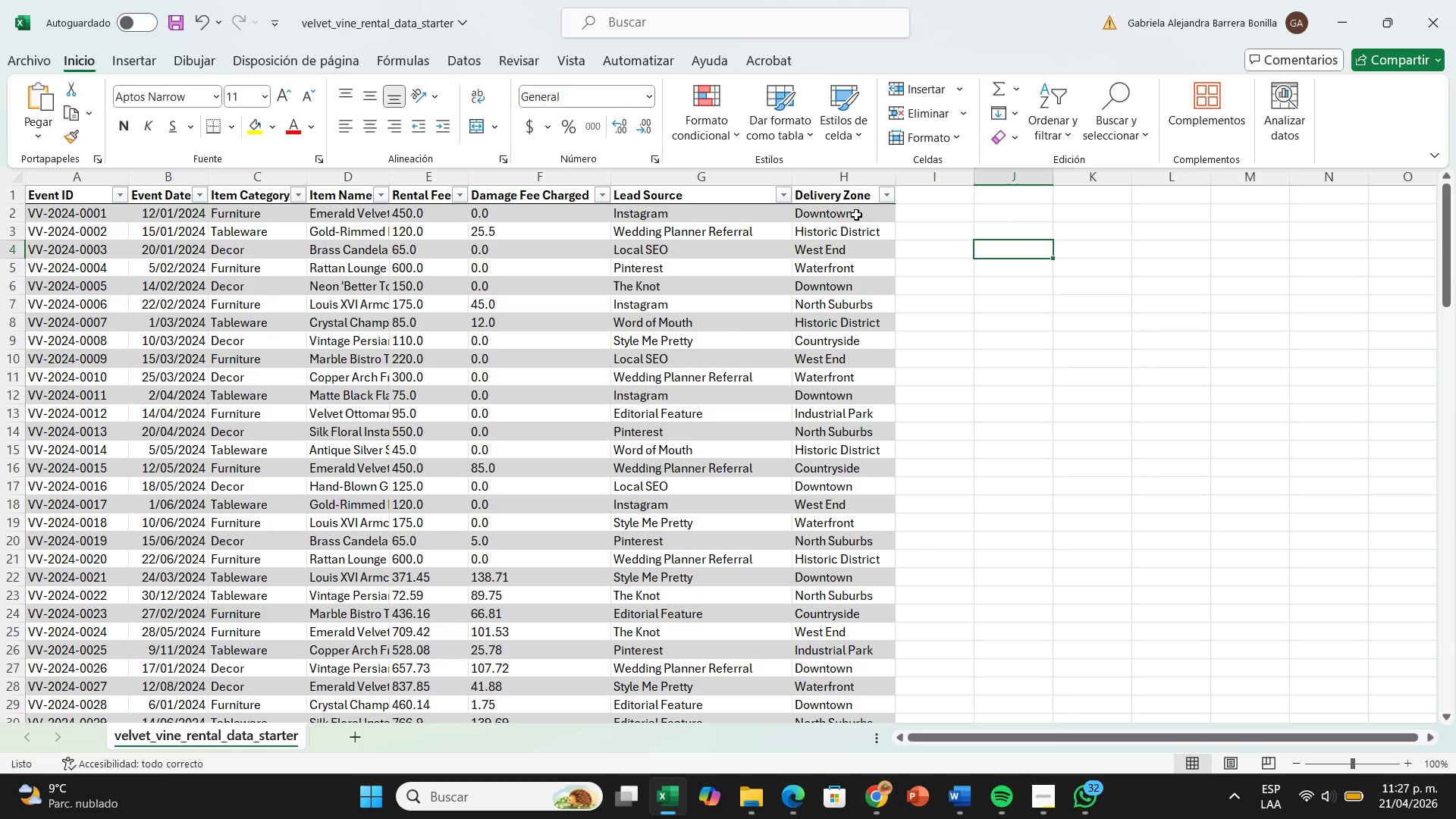 
mouse_move([366, 726])
 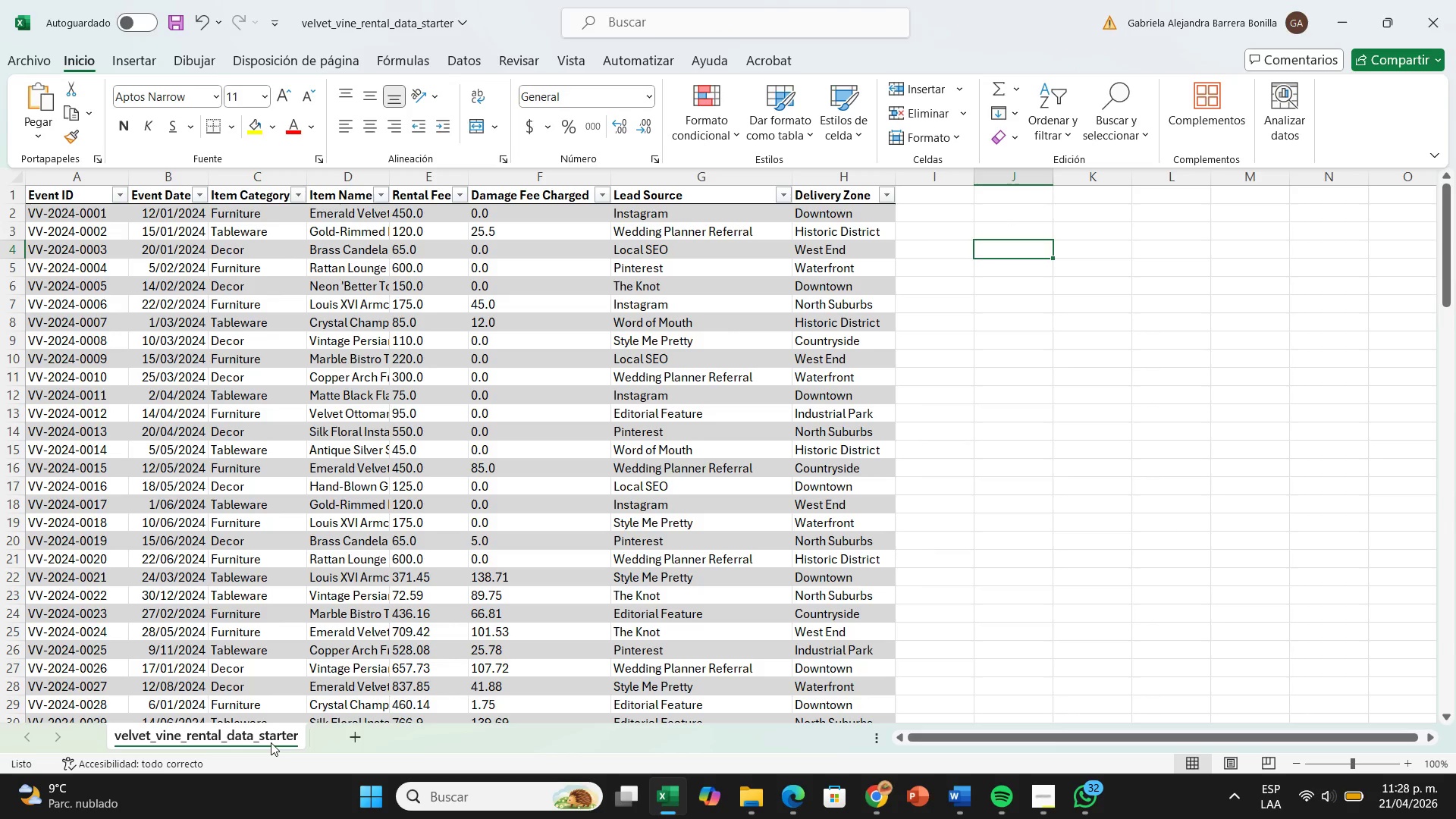 
wait(22.03)
 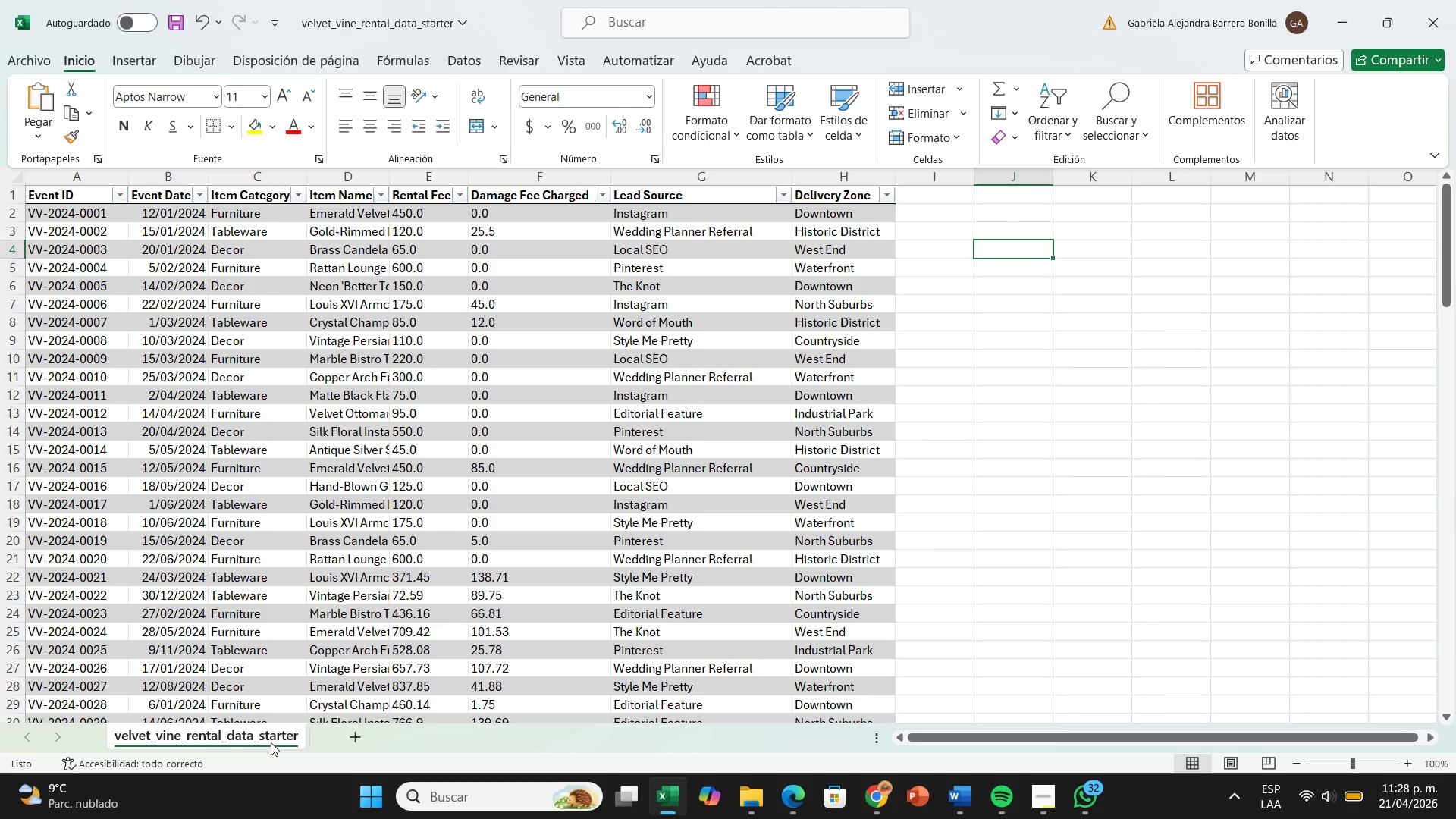 
left_click([243, 736])
 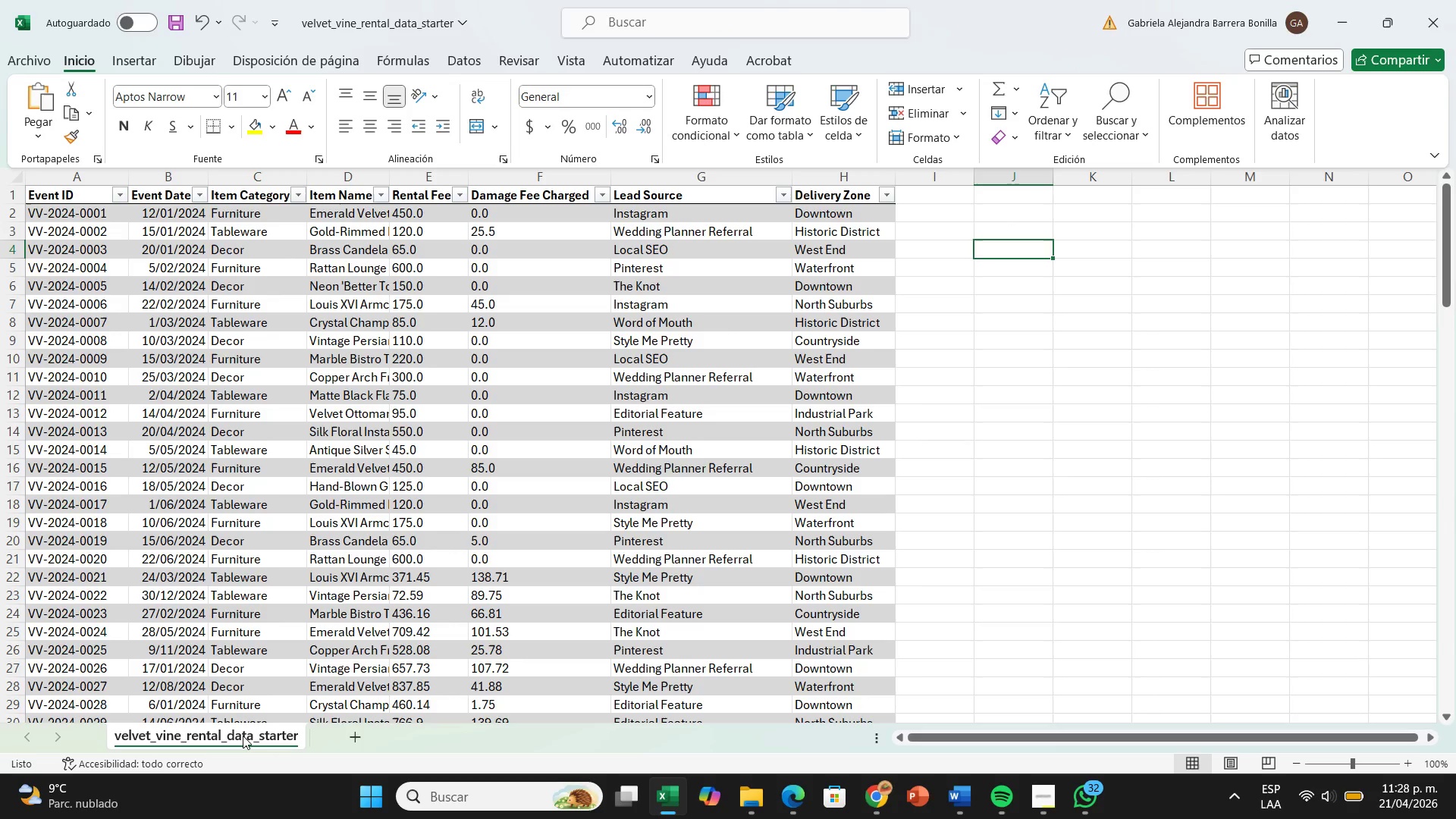 
right_click([243, 736])
 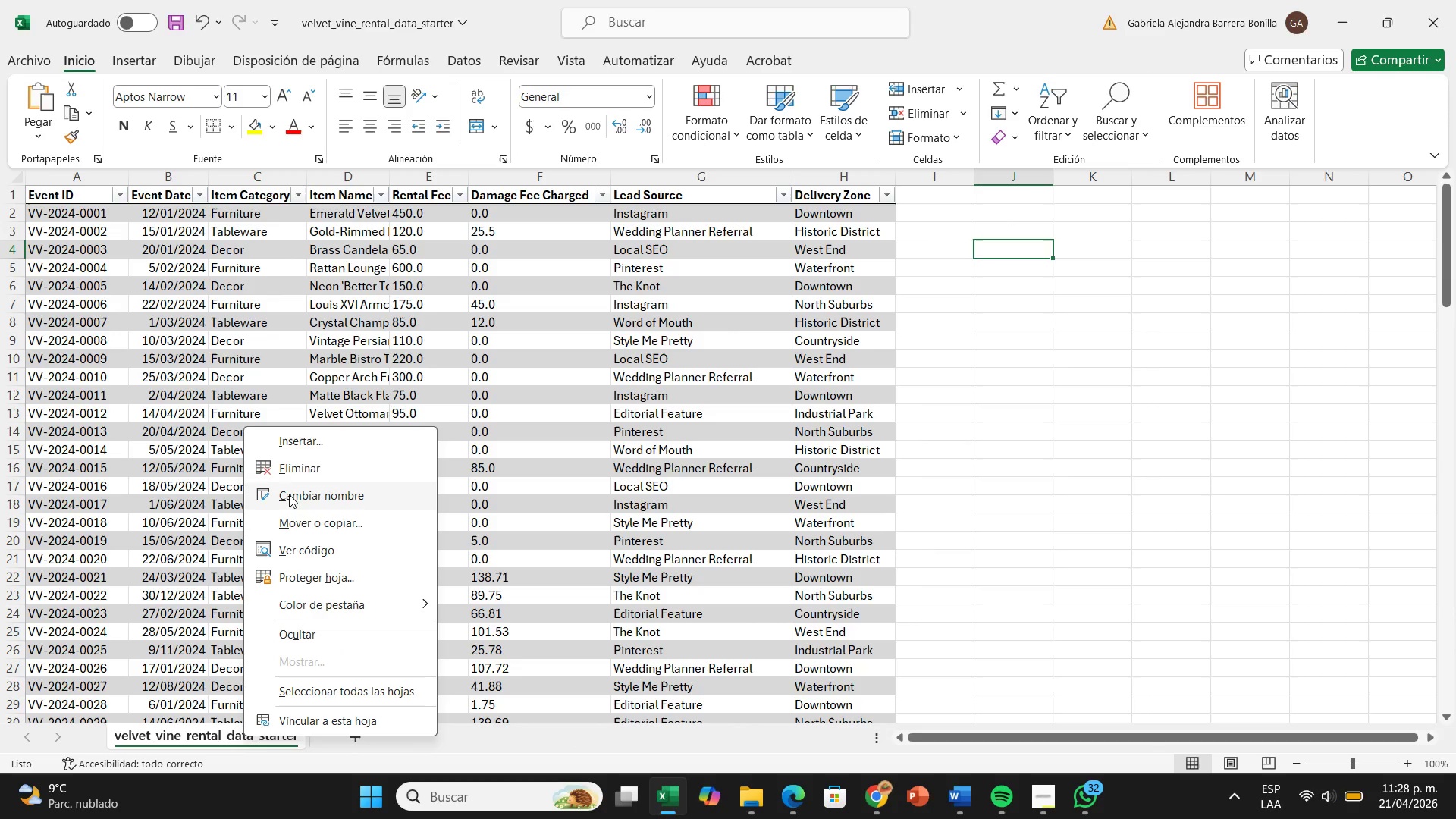 
left_click([289, 494])
 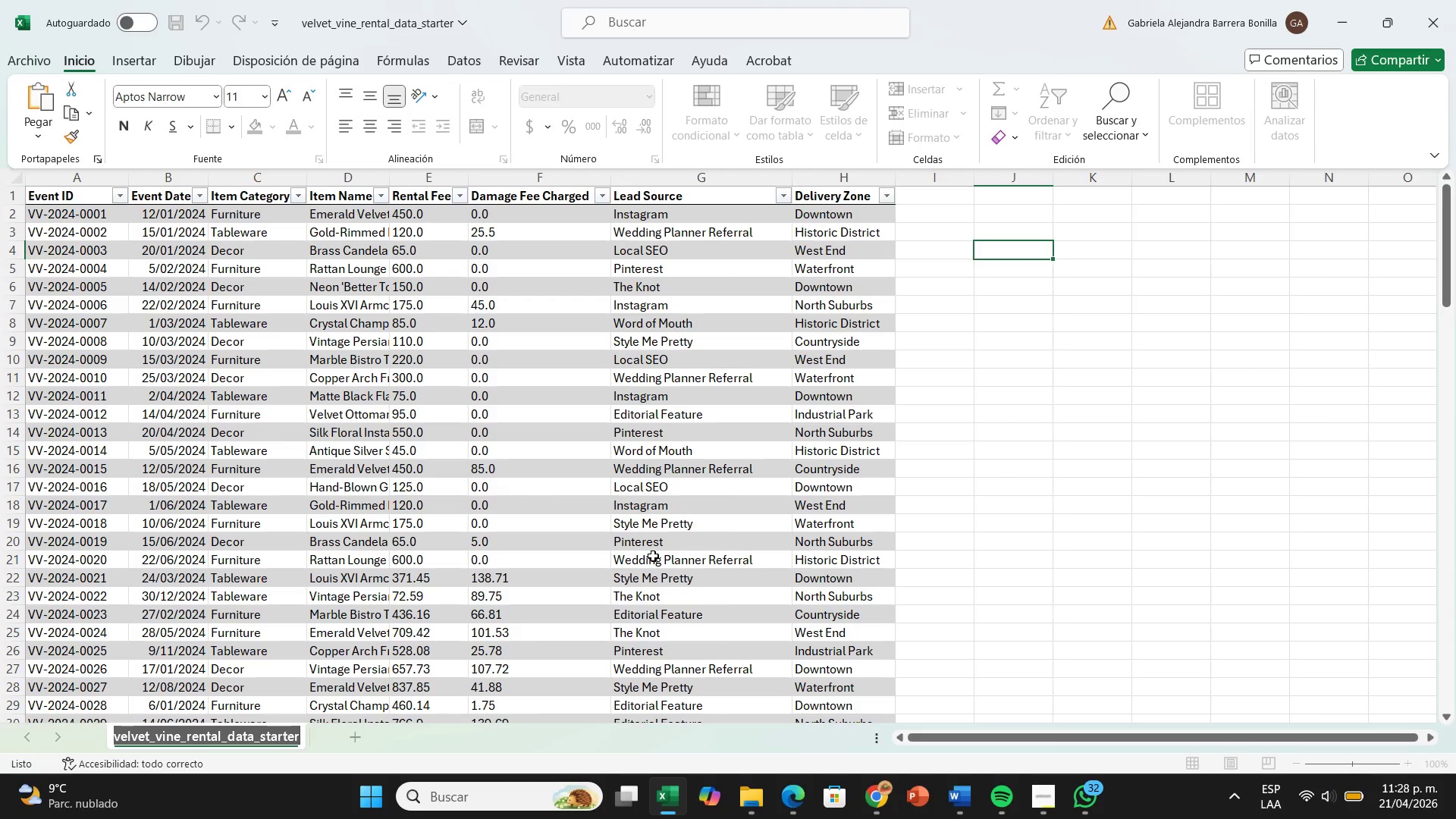 
wait(12.86)
 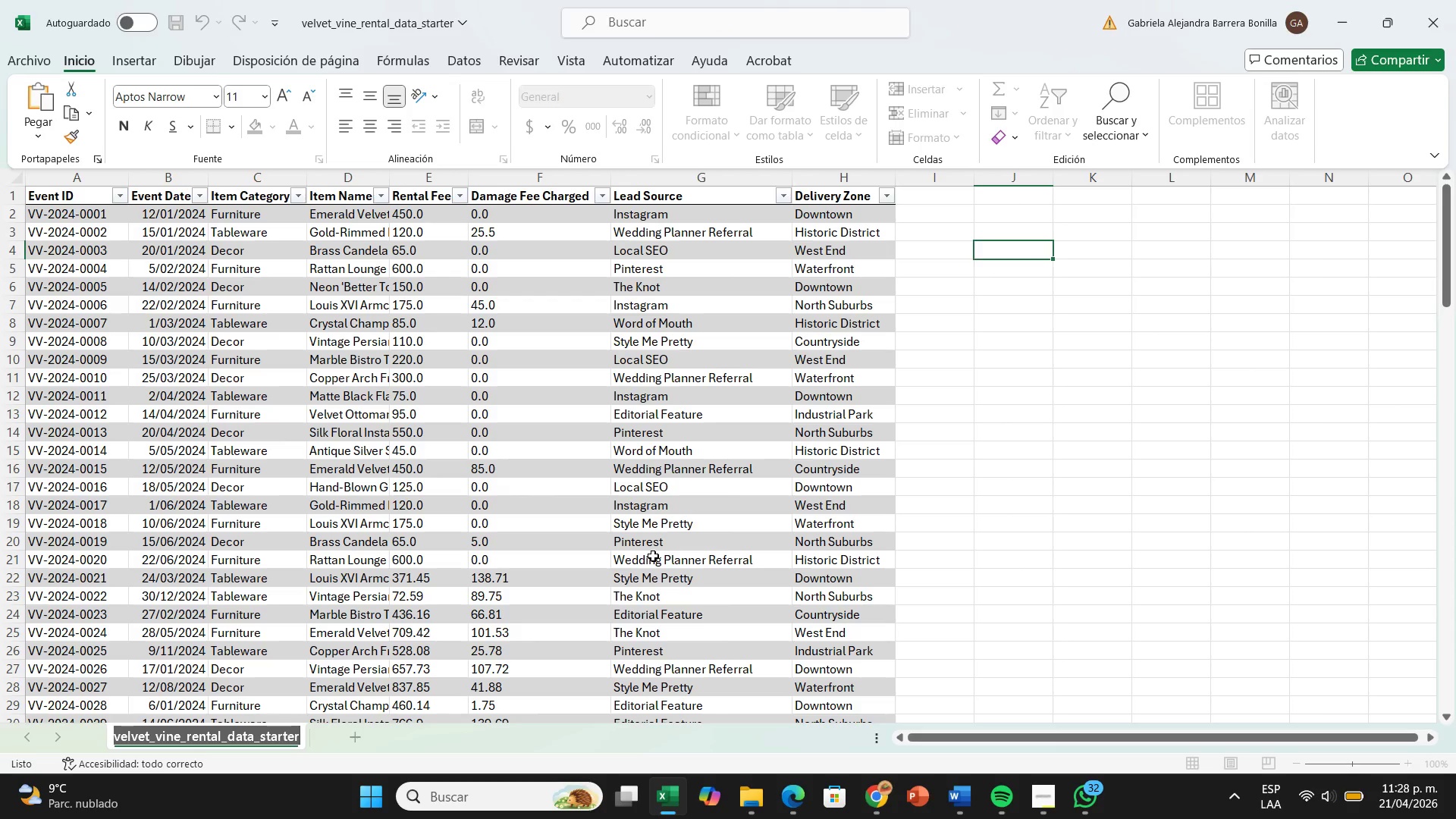 
key(Backspace)
 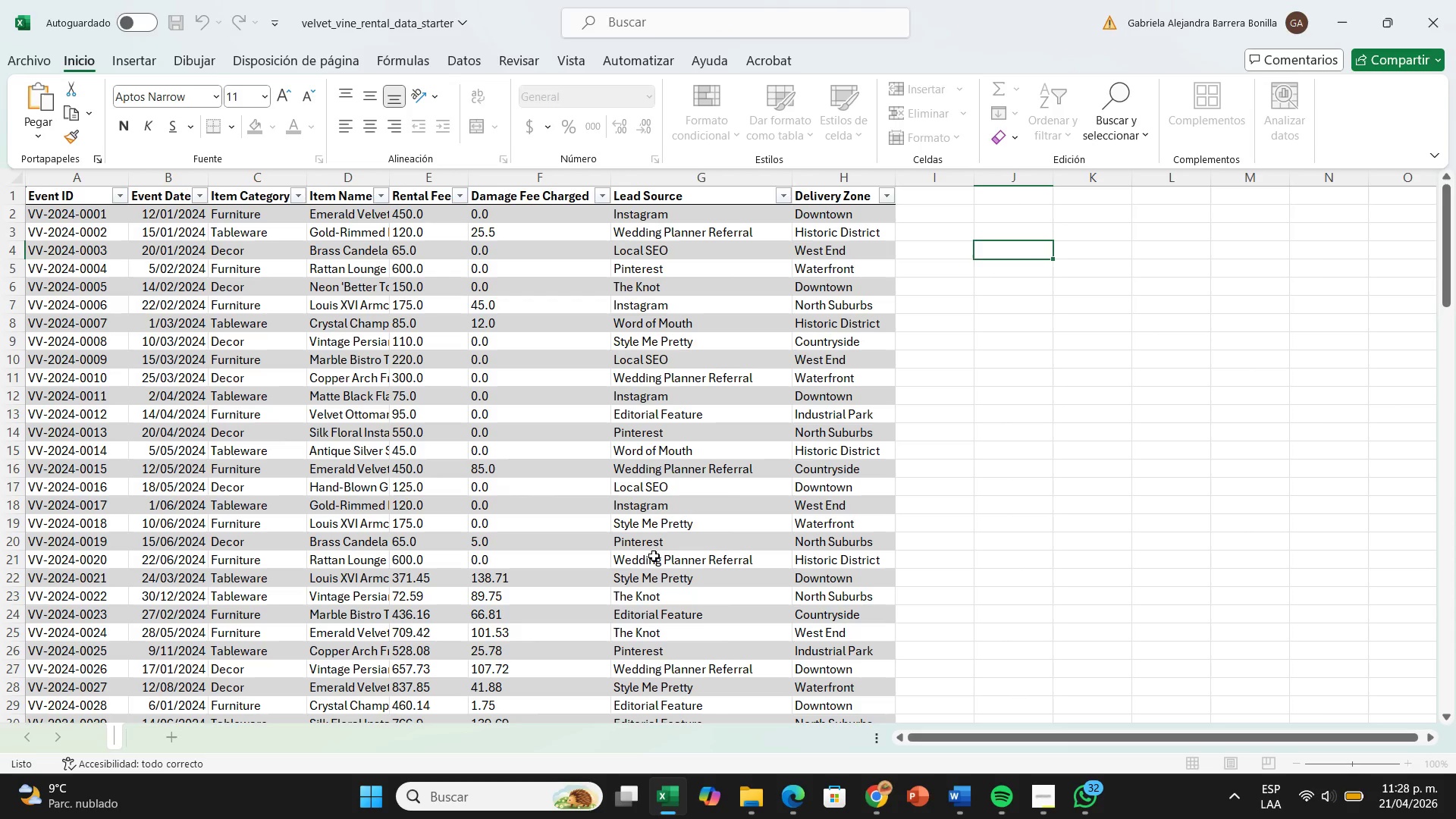 
wait(6.5)
 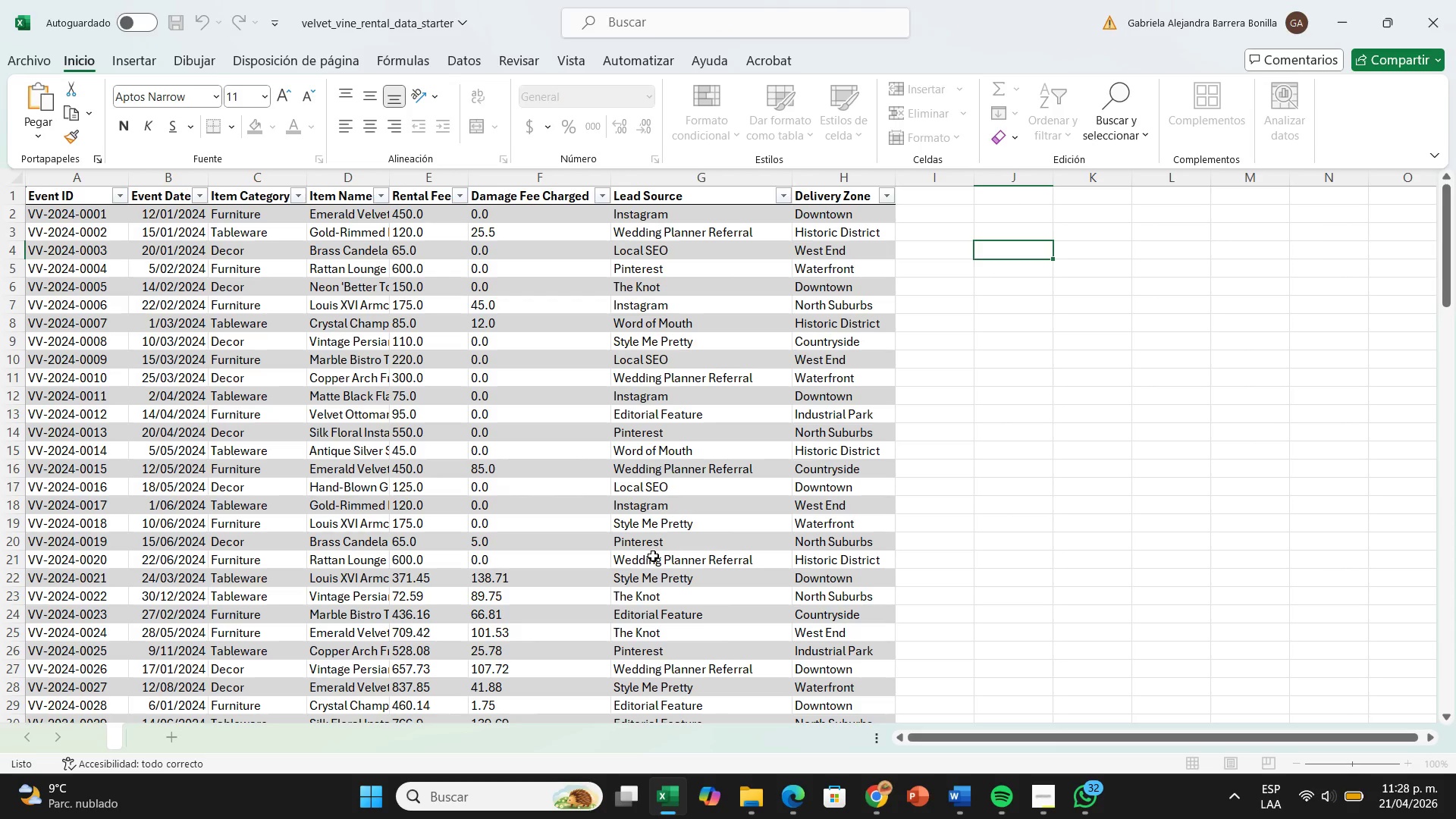 
type(DATA)
 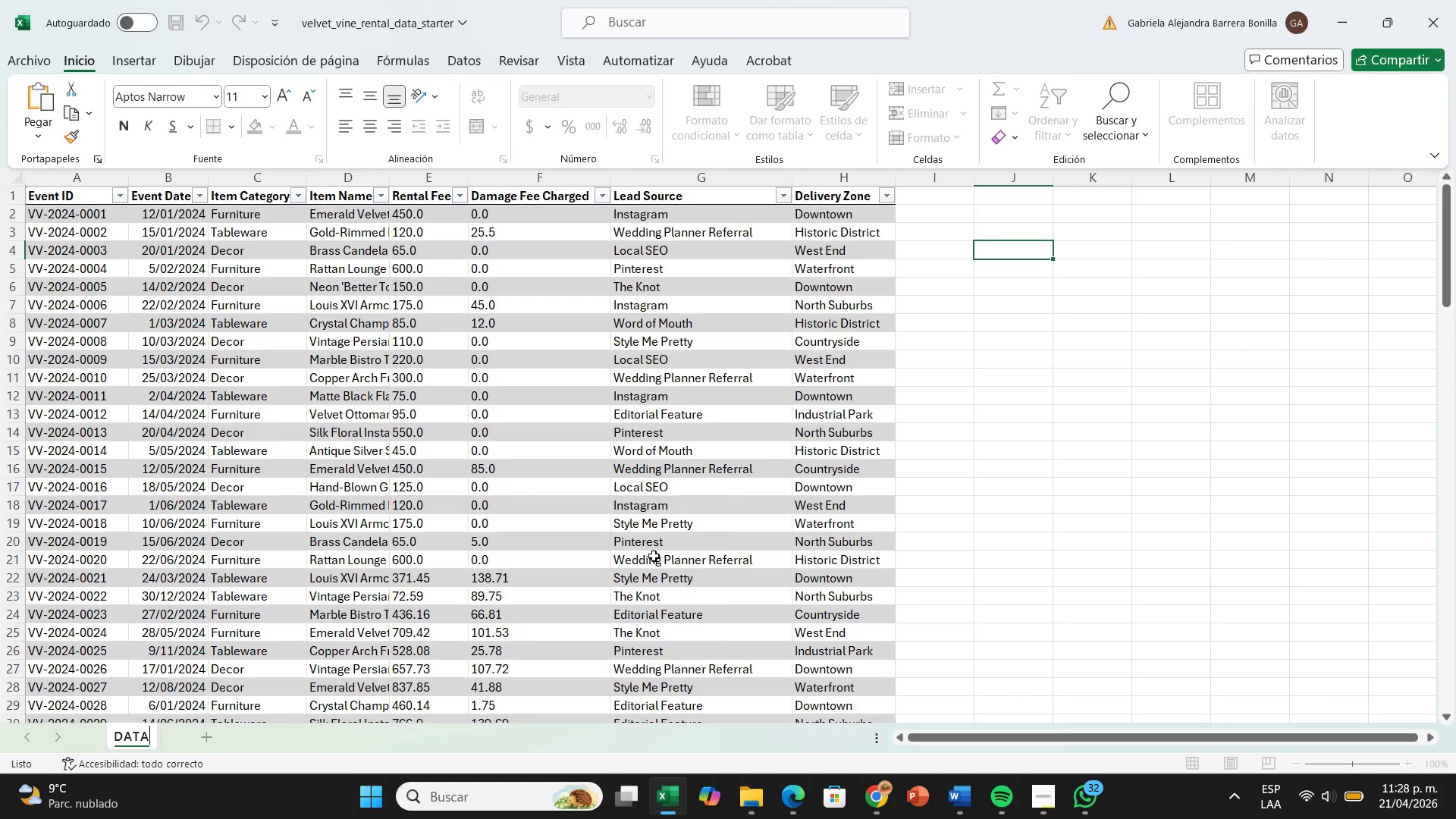 
key(Enter)
 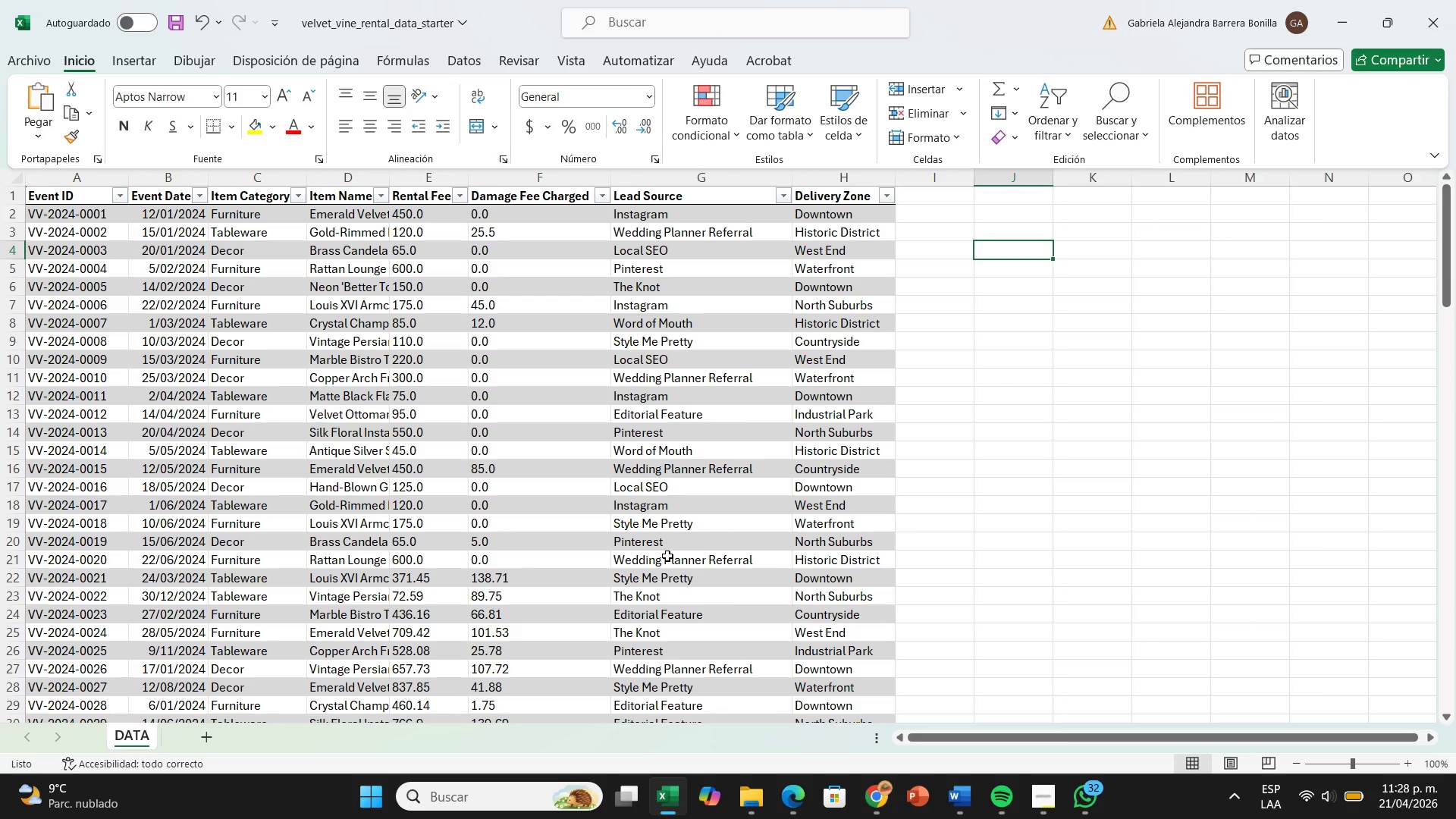 
wait(12.62)
 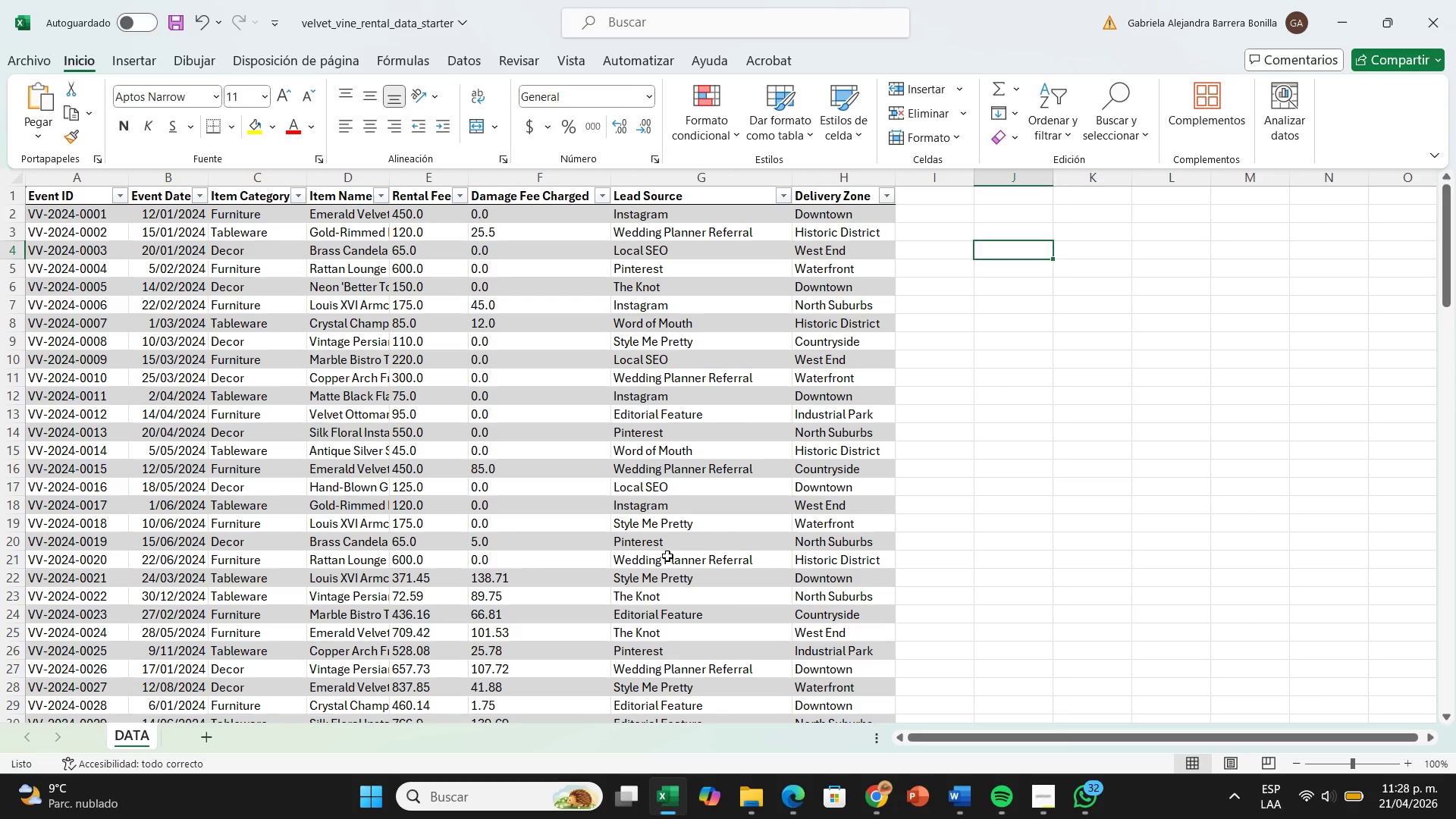 
left_click([921, 199])
 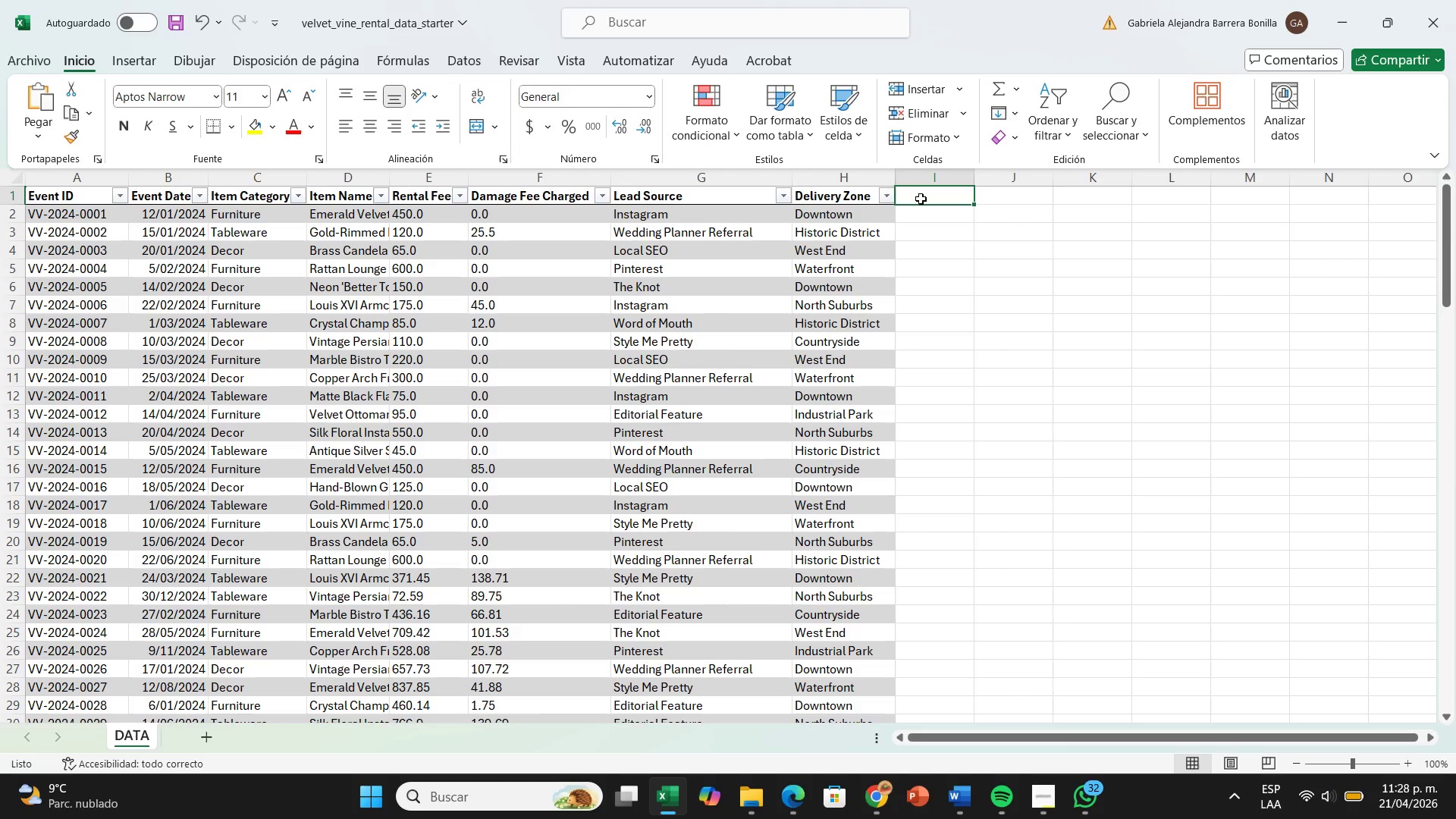 
type(Month)
 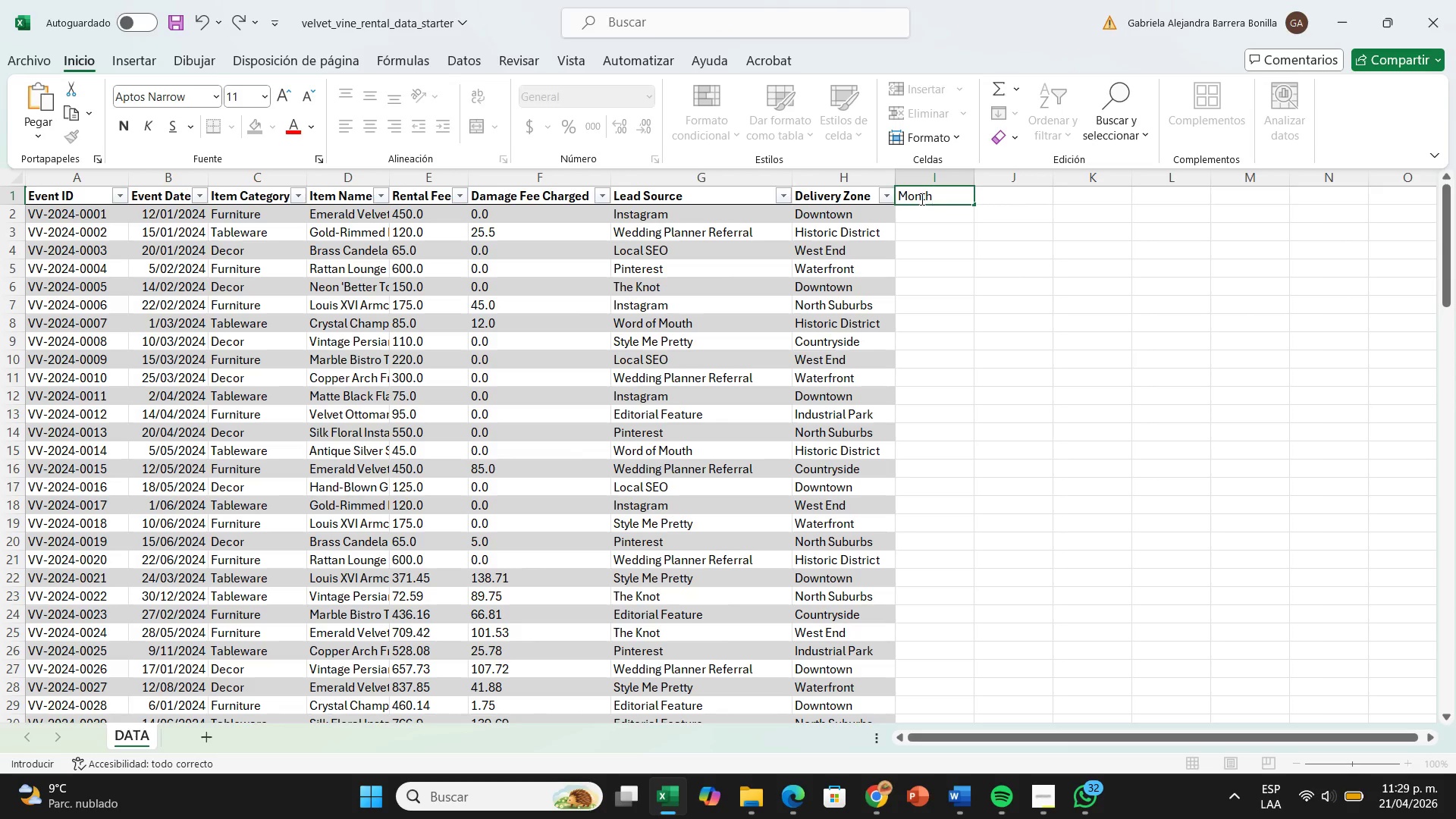 
key(Enter)
 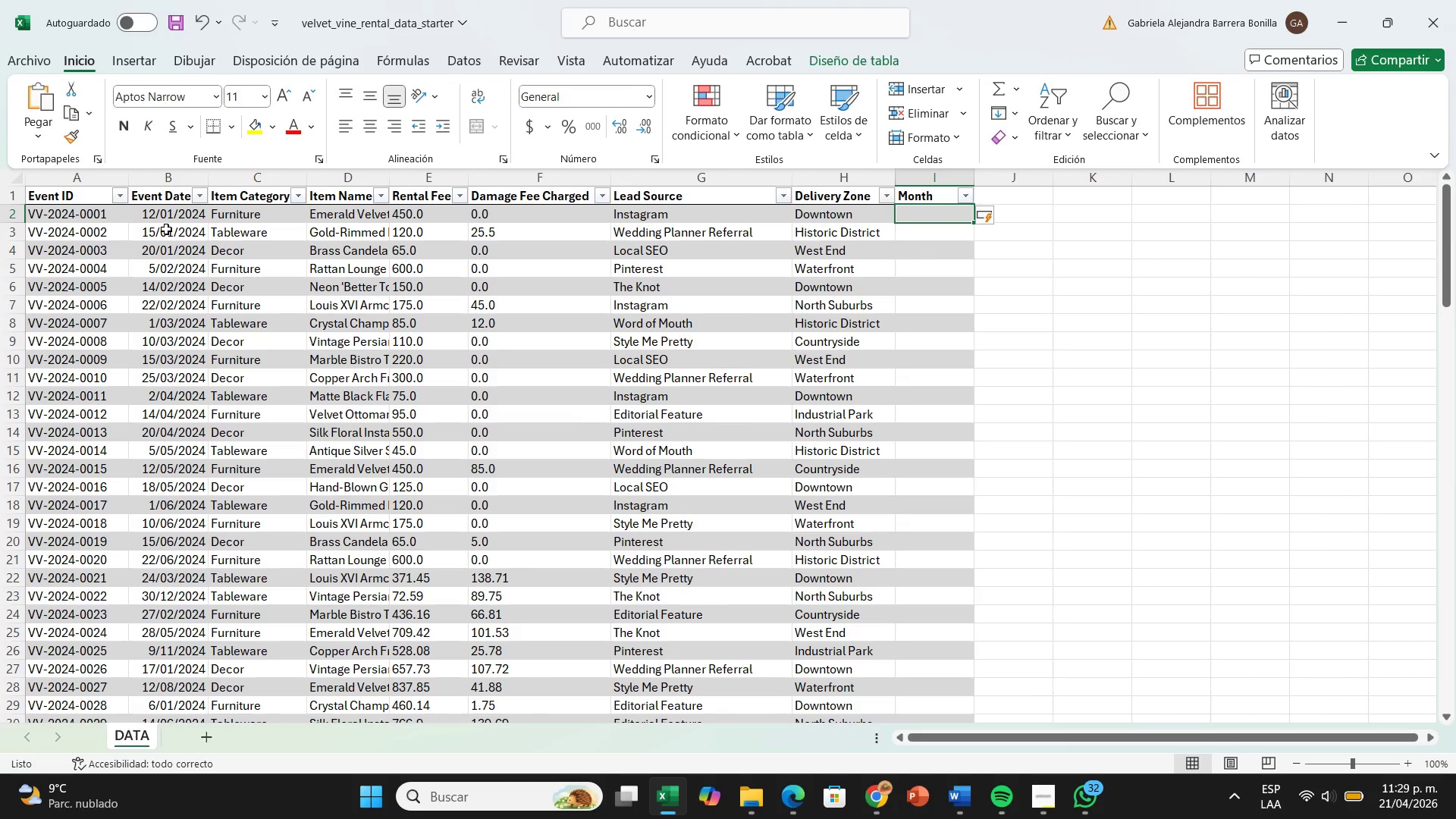 
left_click_drag(start_coordinate=[169, 212], to_coordinate=[193, 655])
 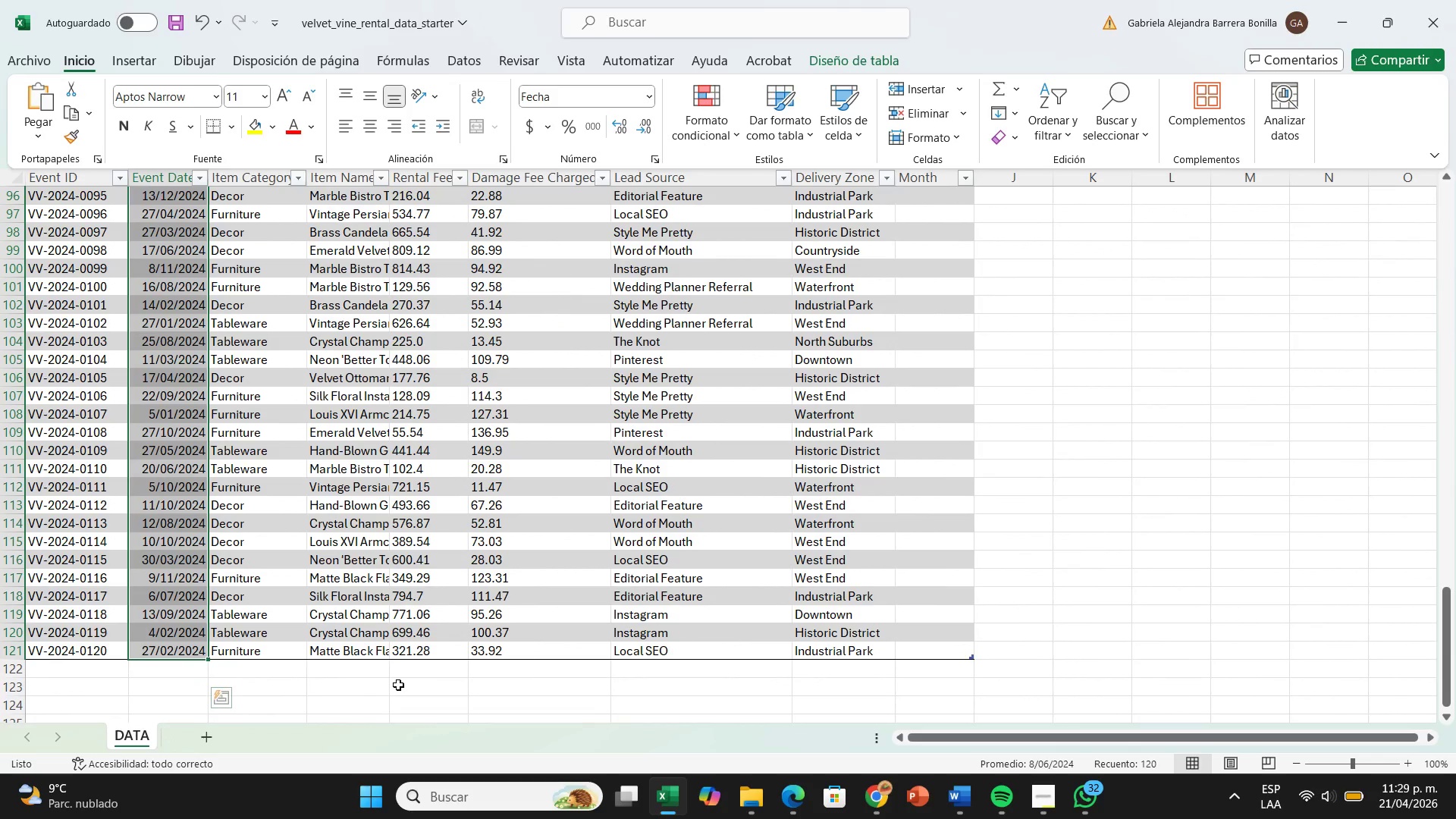 
scroll: coordinate [169, 721], scroll_direction: down, amount: 6.0
 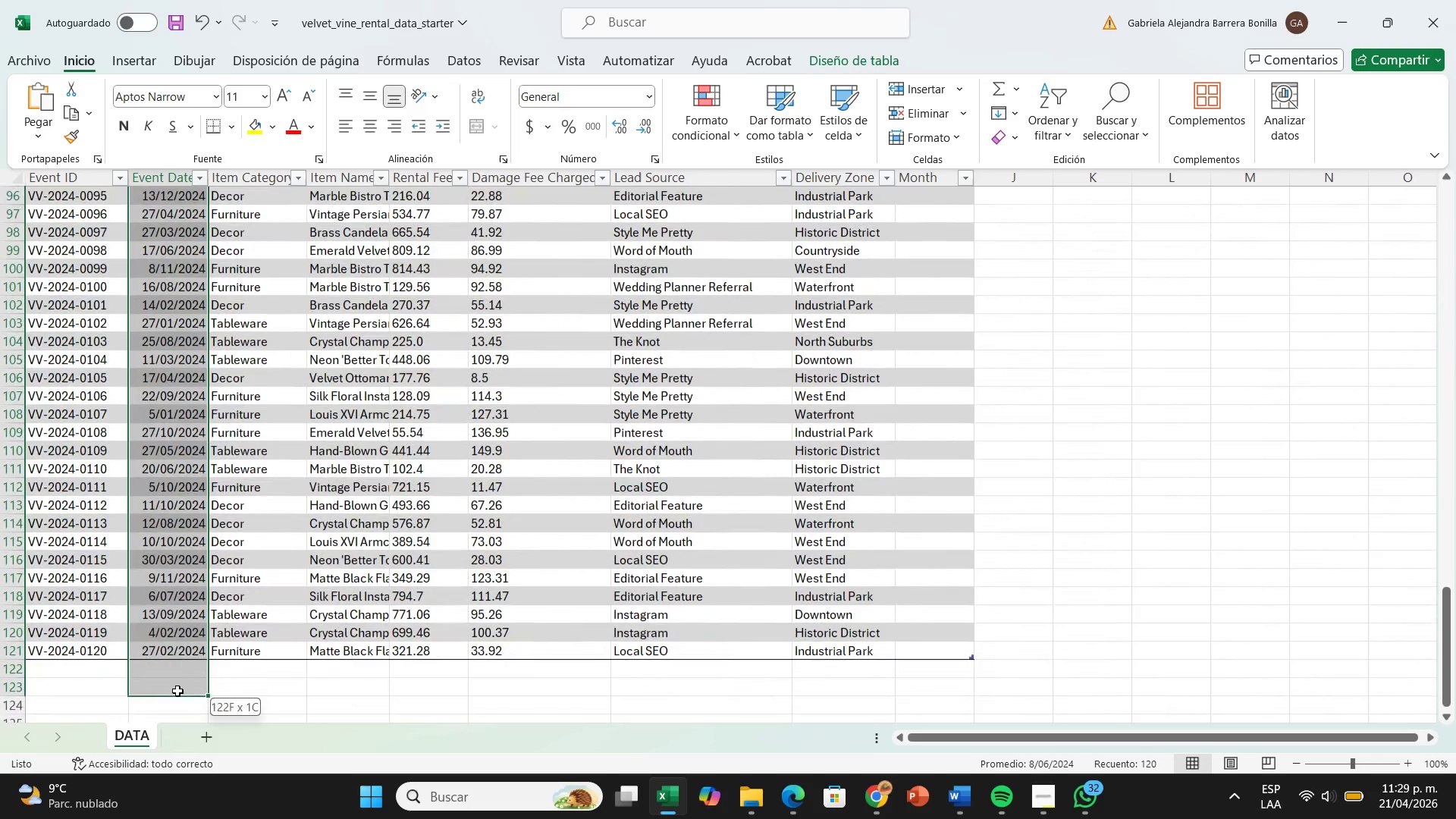 
key(Control+L)
 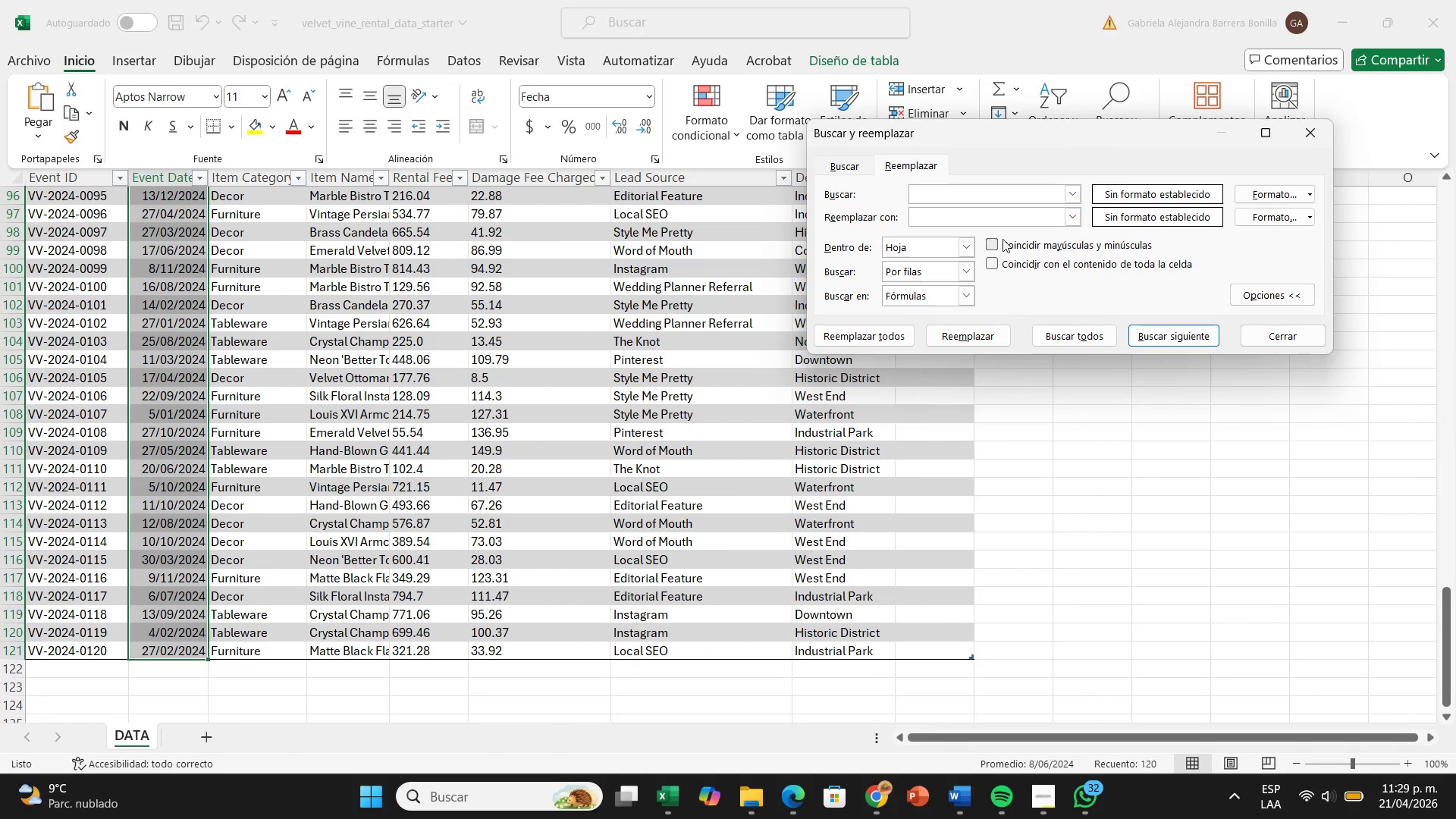 
type(2024)
 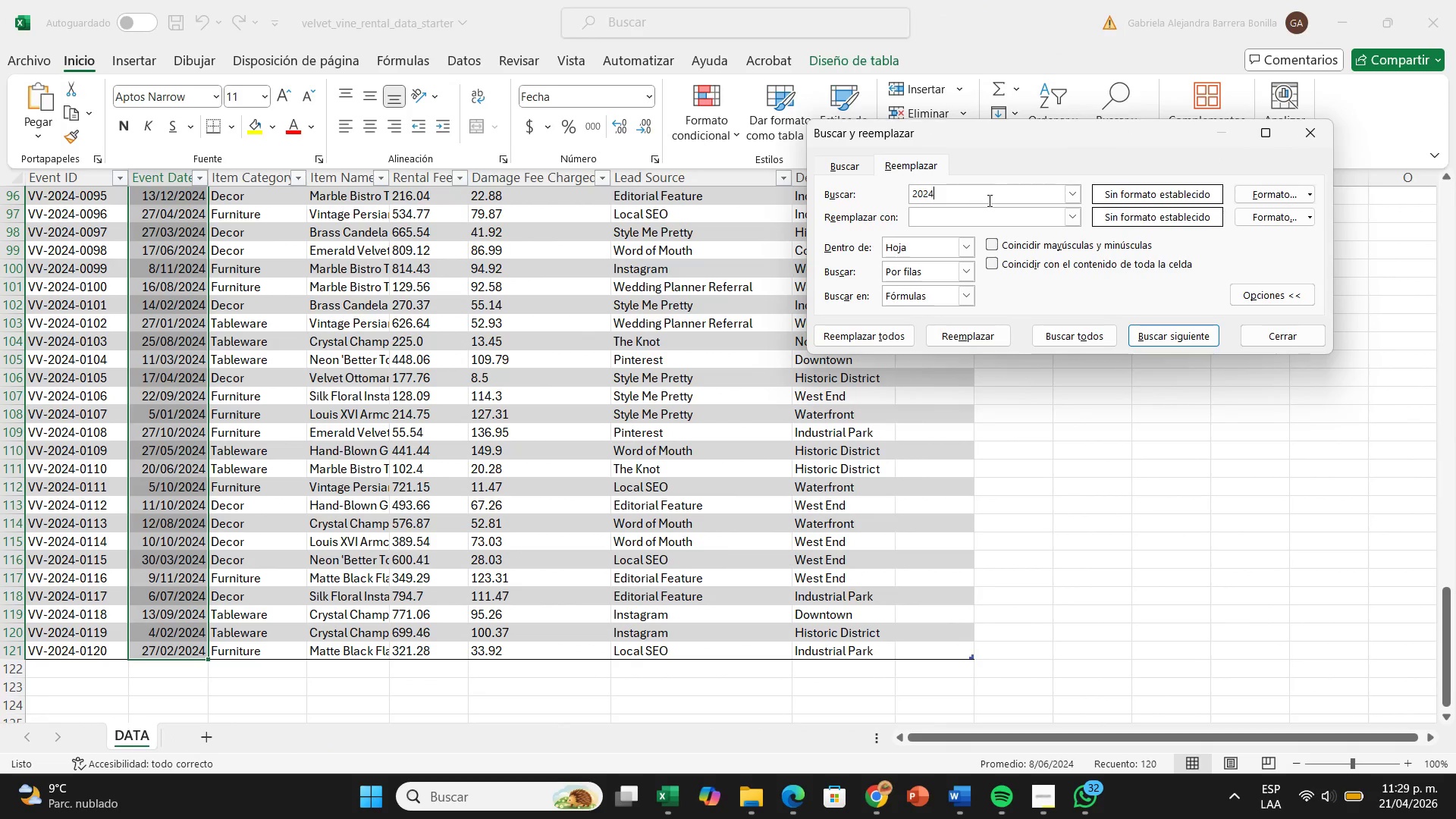 
left_click([994, 209])
 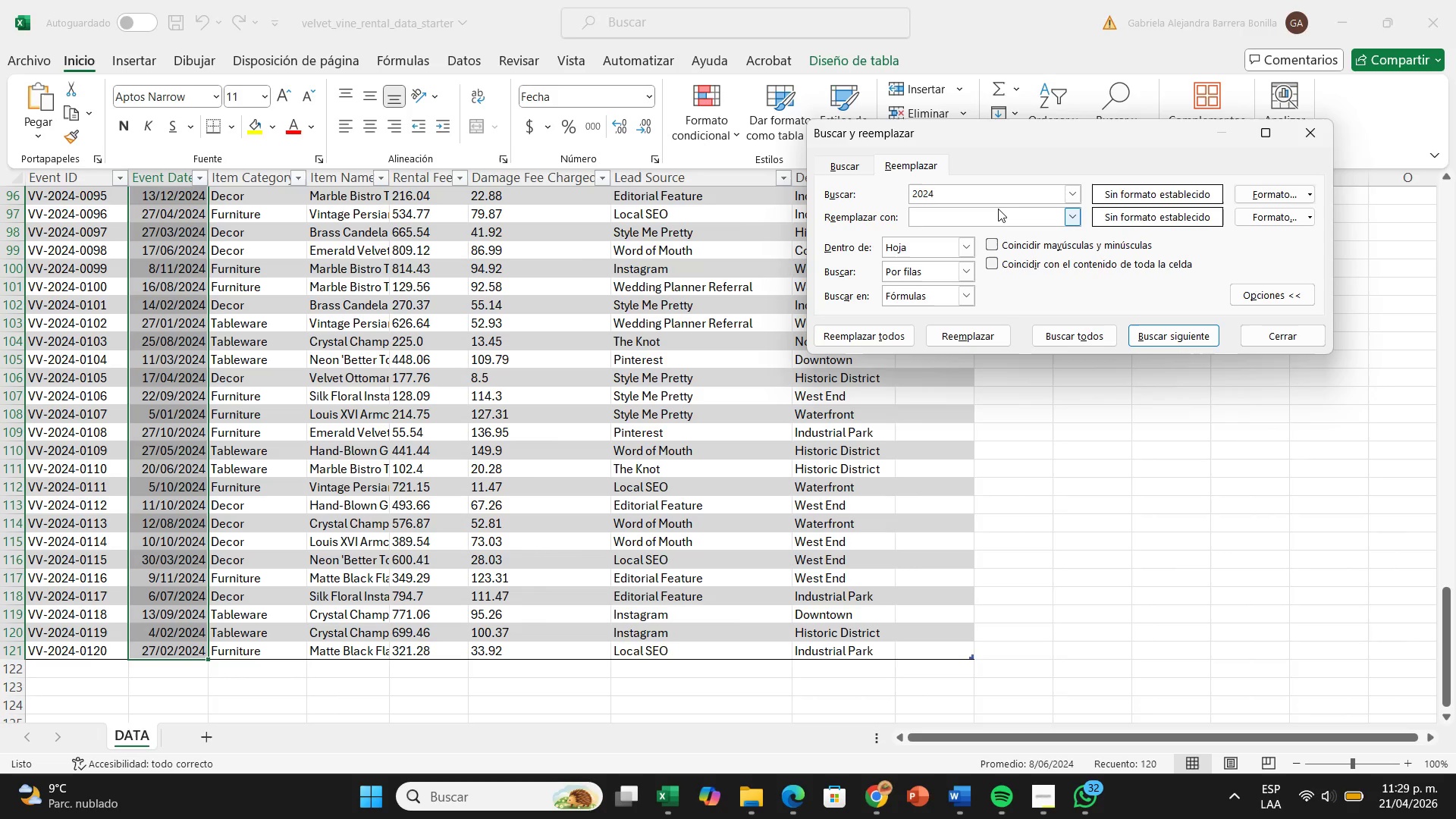 
type(2025)
 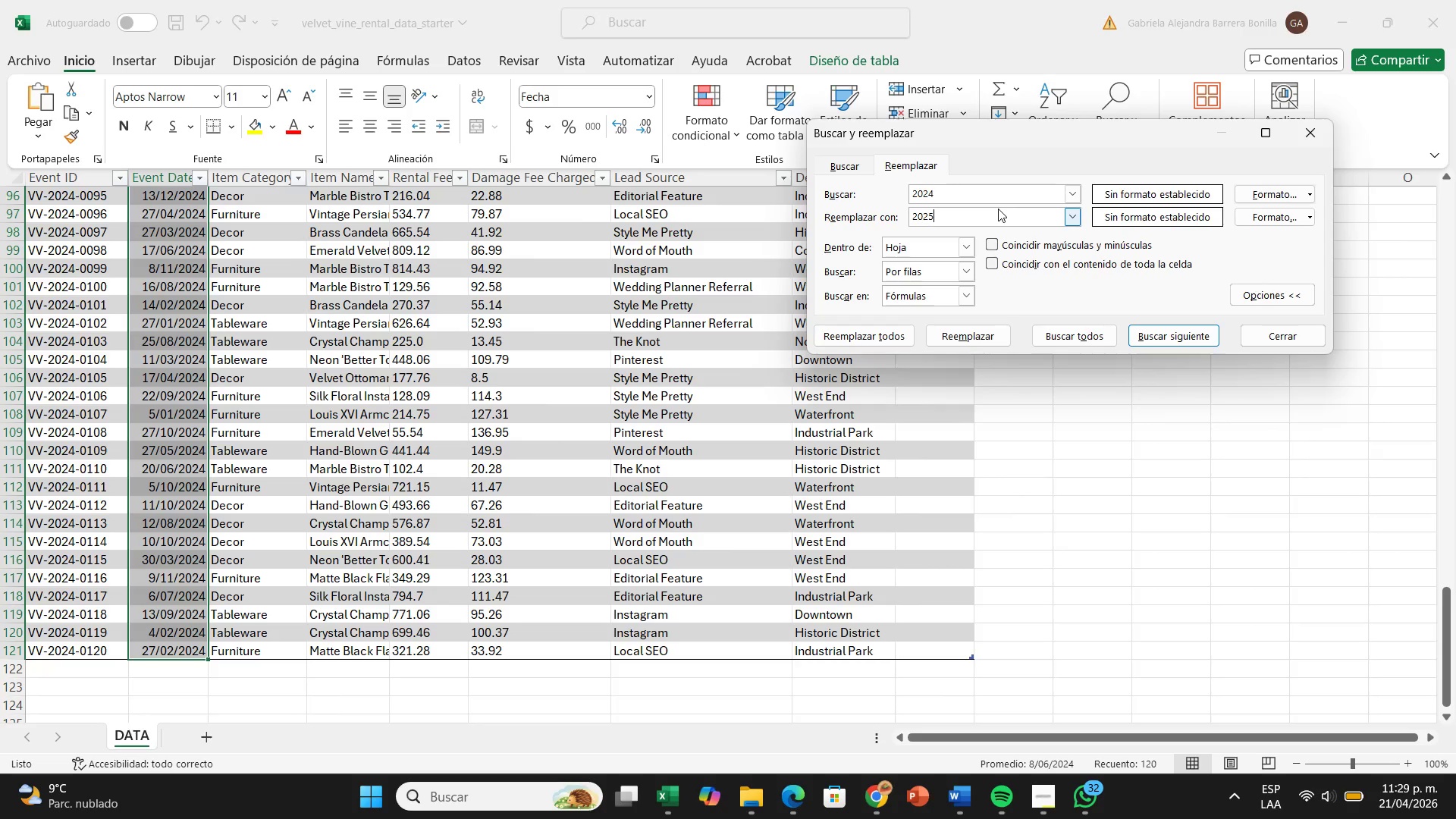 
key(Enter)
 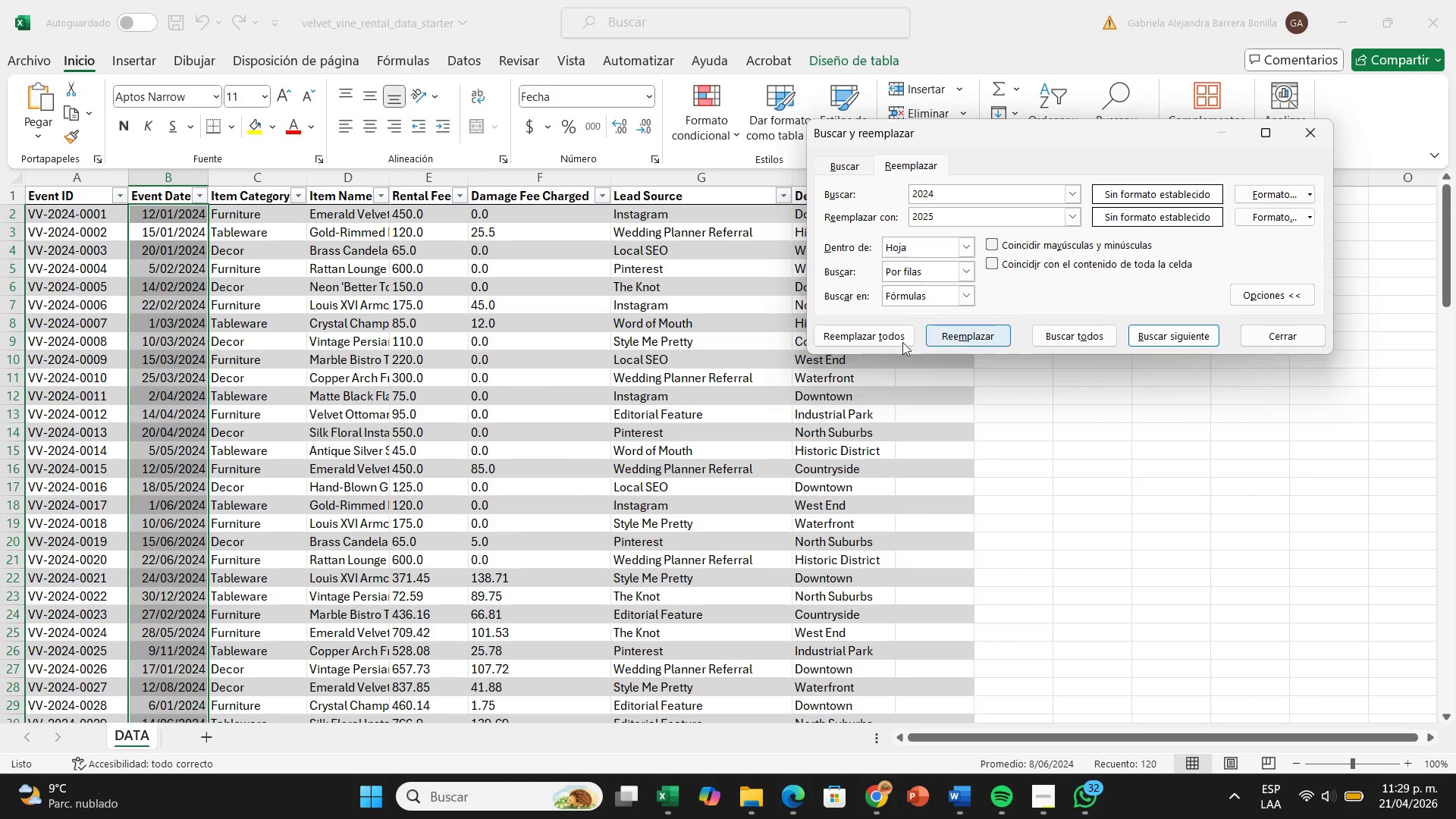 
left_click([866, 342])
 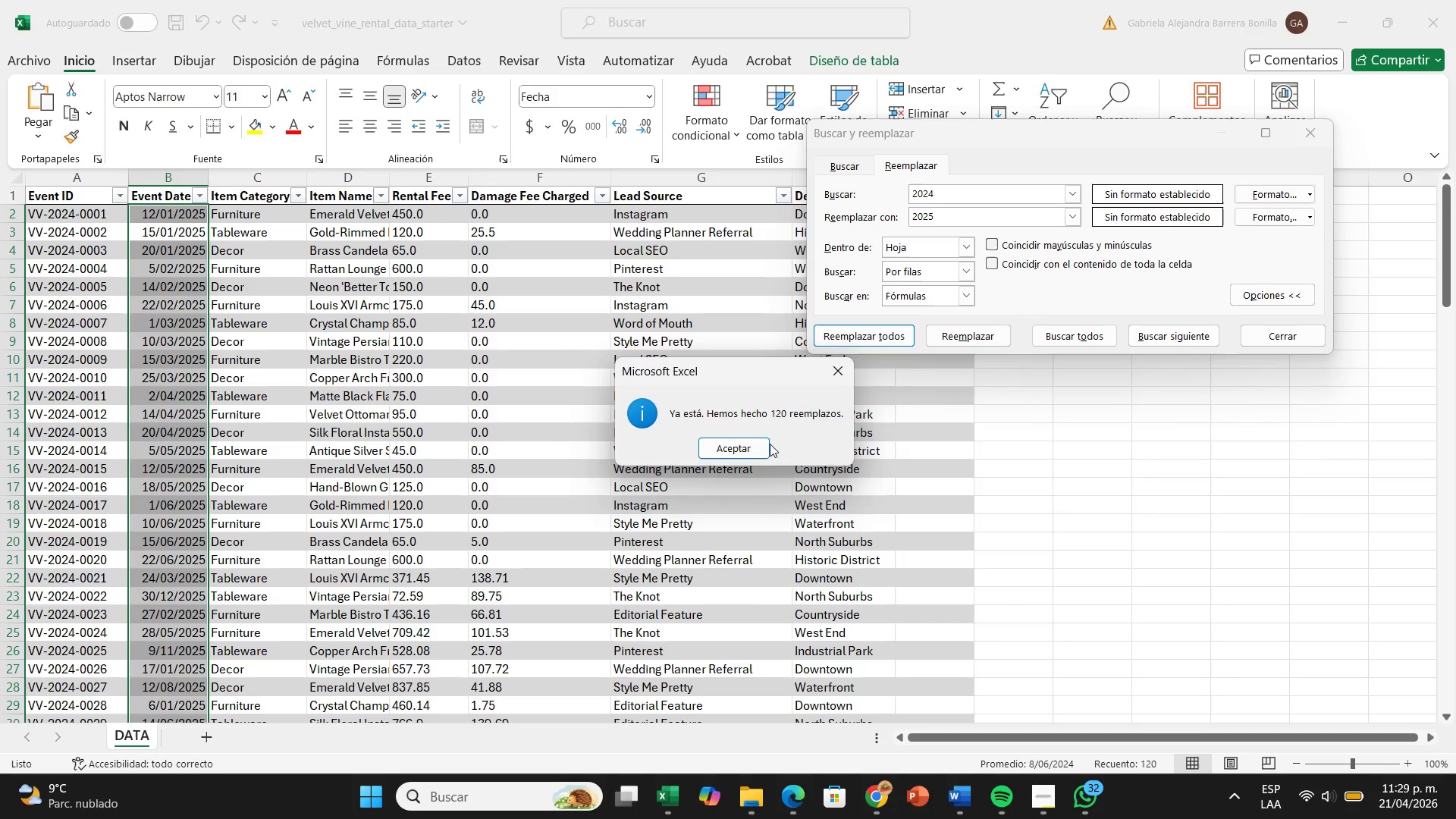 
left_click([756, 445])
 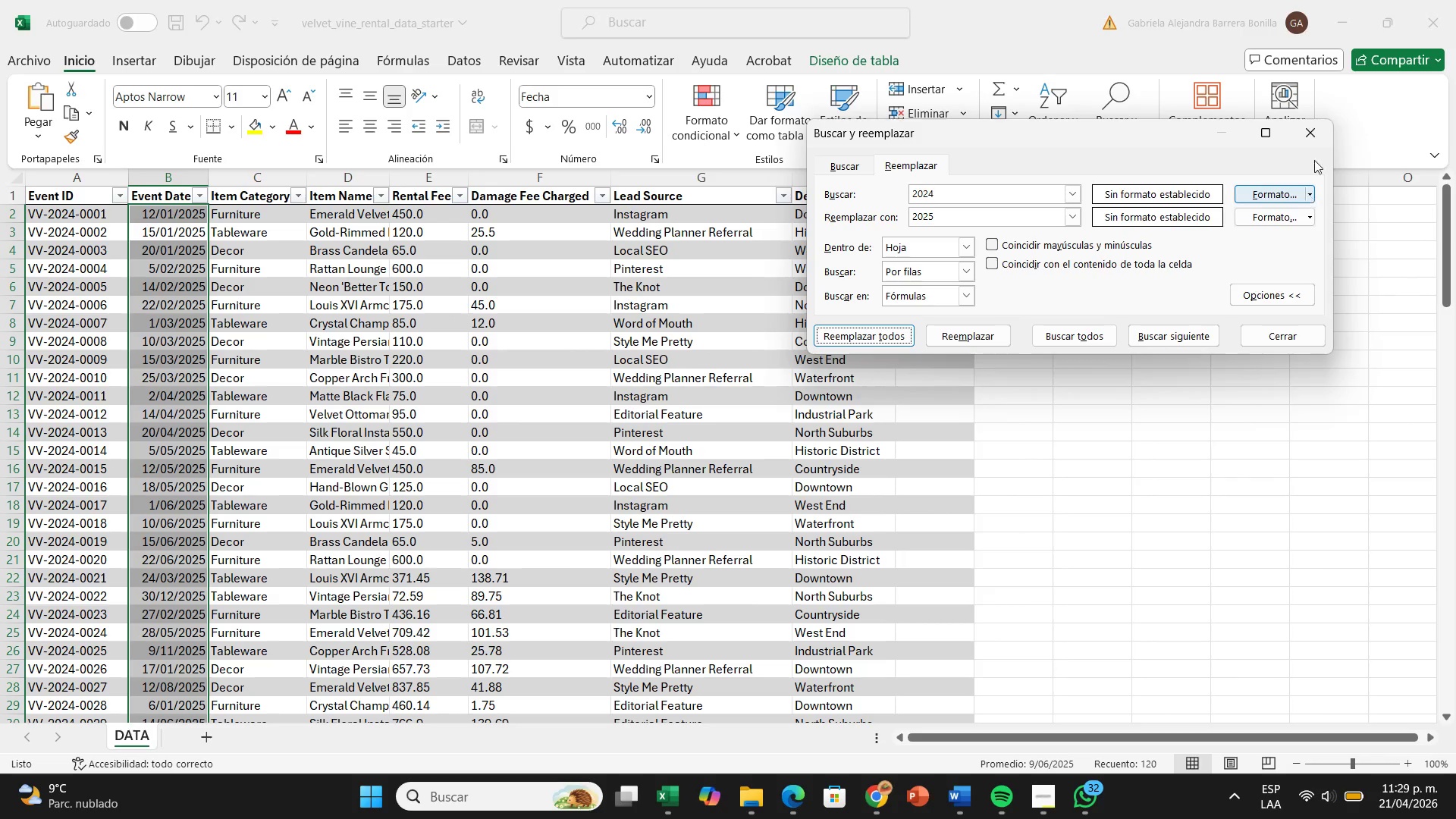 
left_click([1322, 136])
 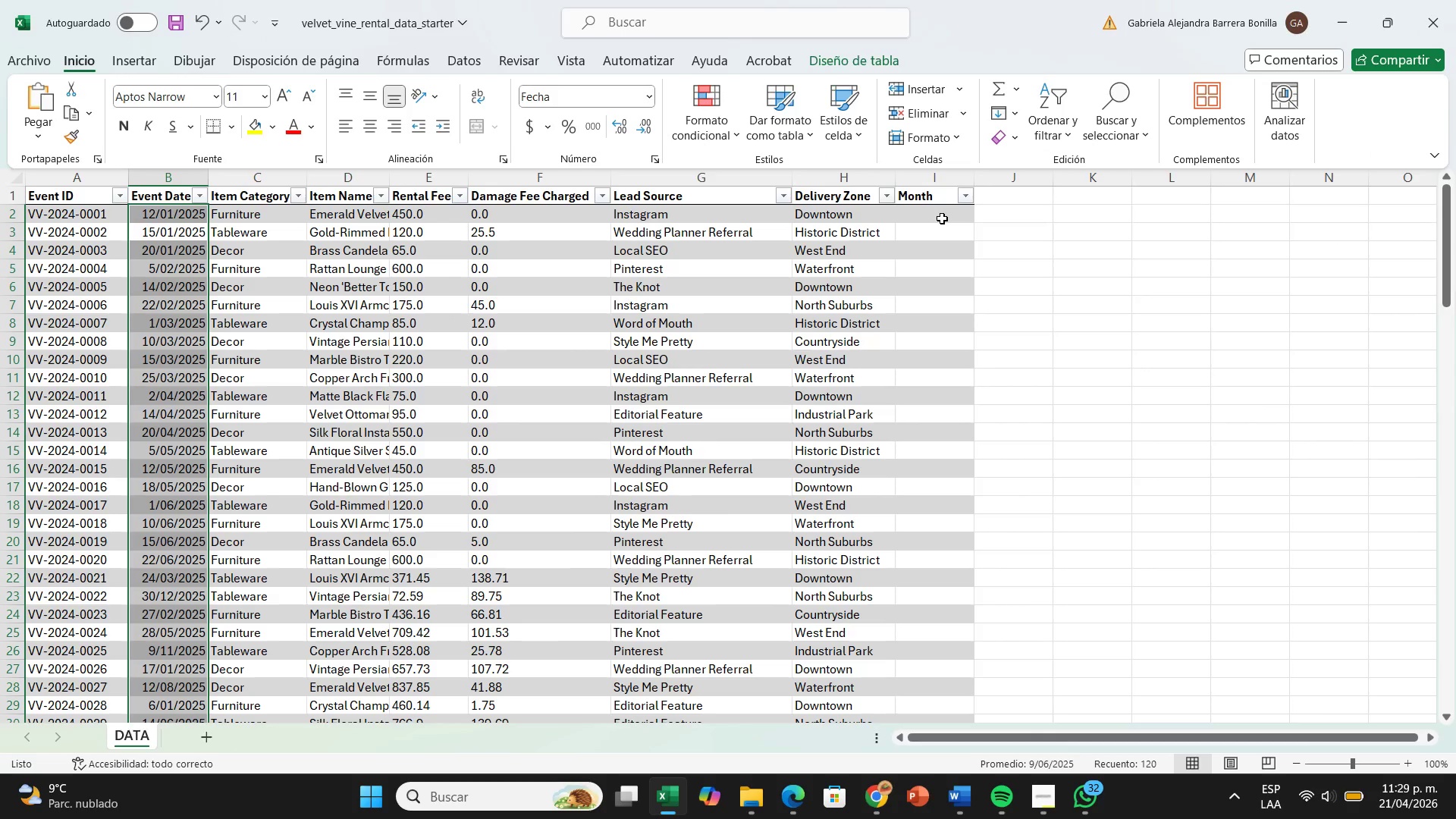 
wait(6.75)
 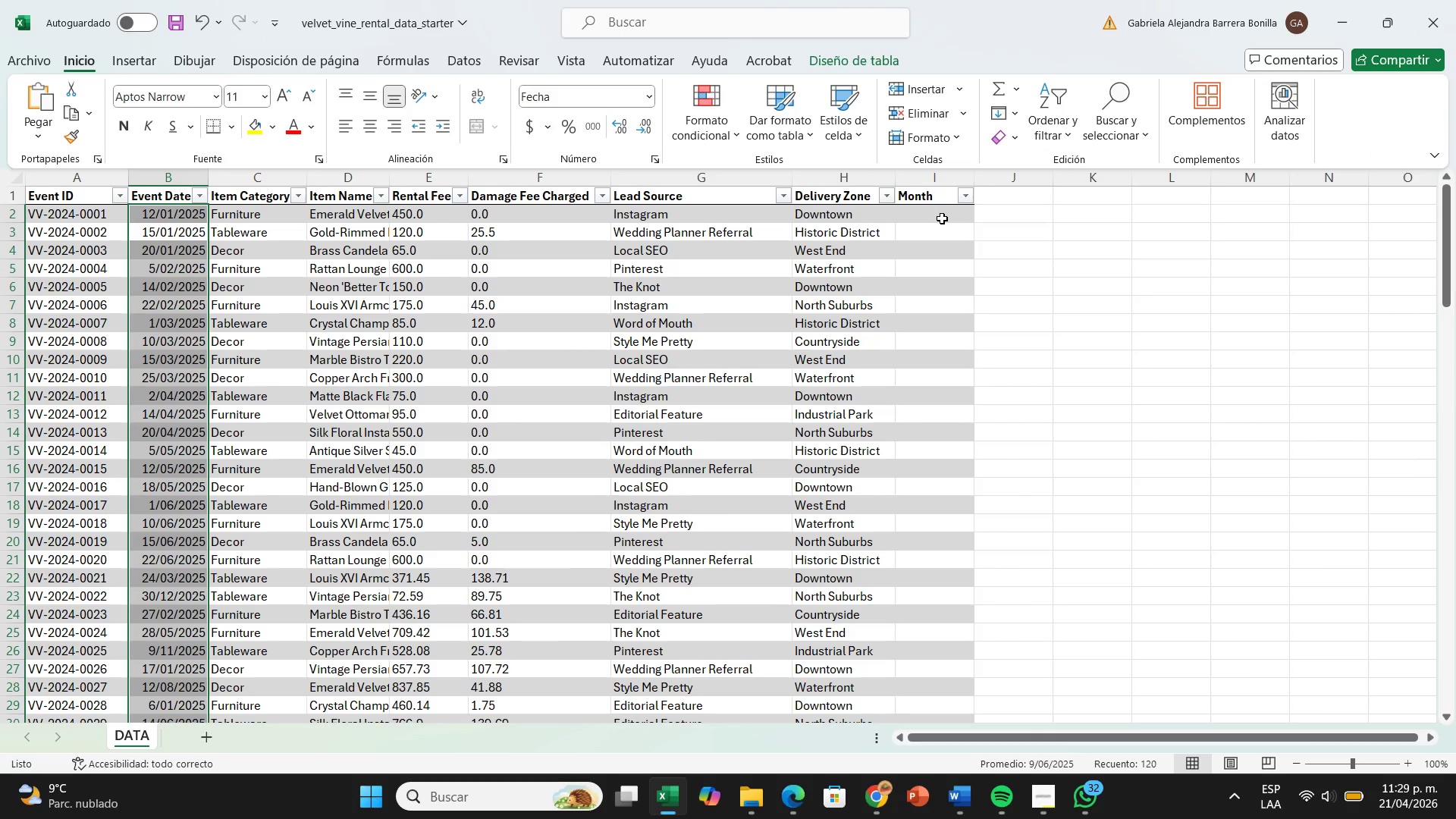 
left_click([941, 218])
 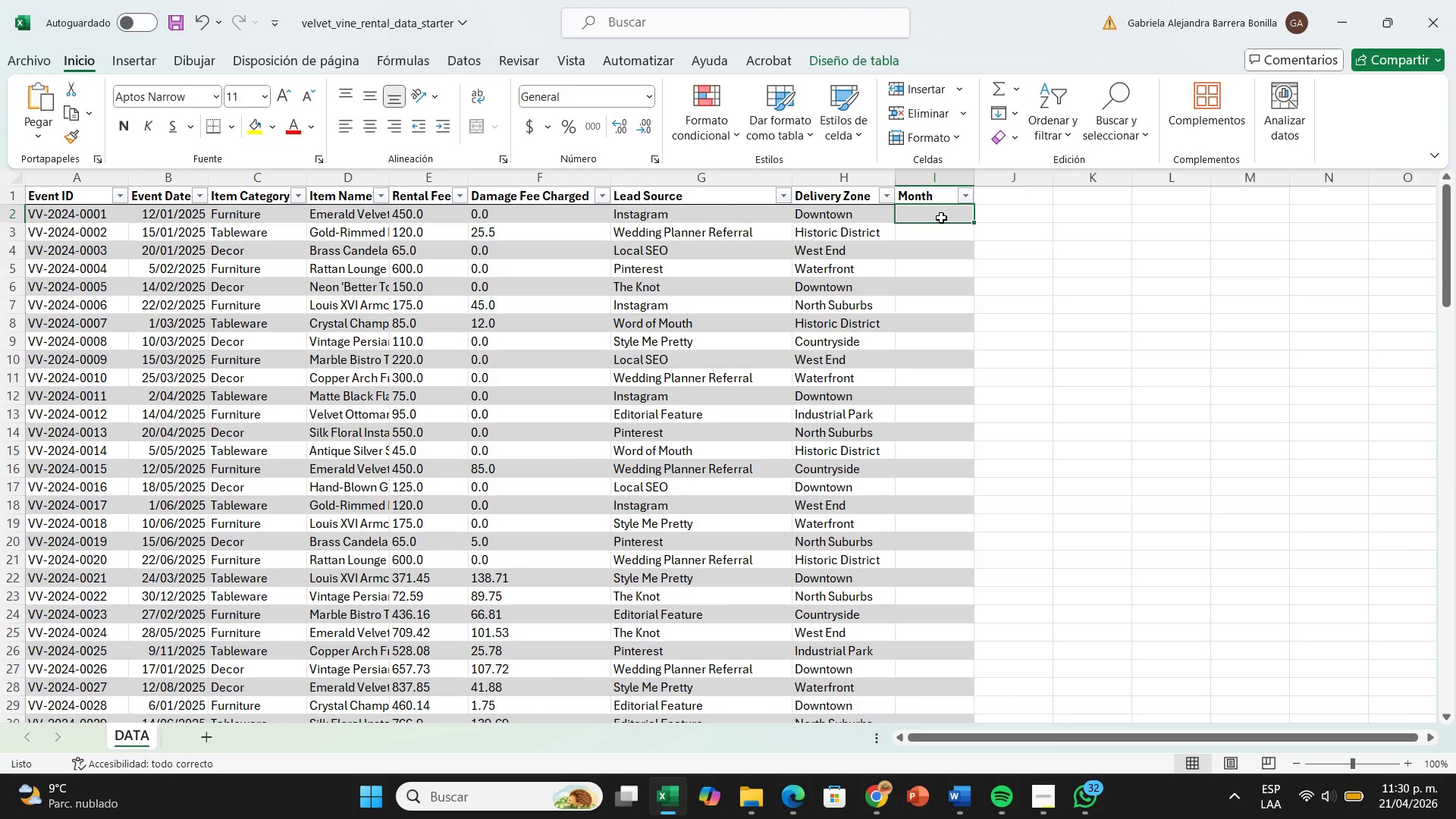 
wait(26.59)
 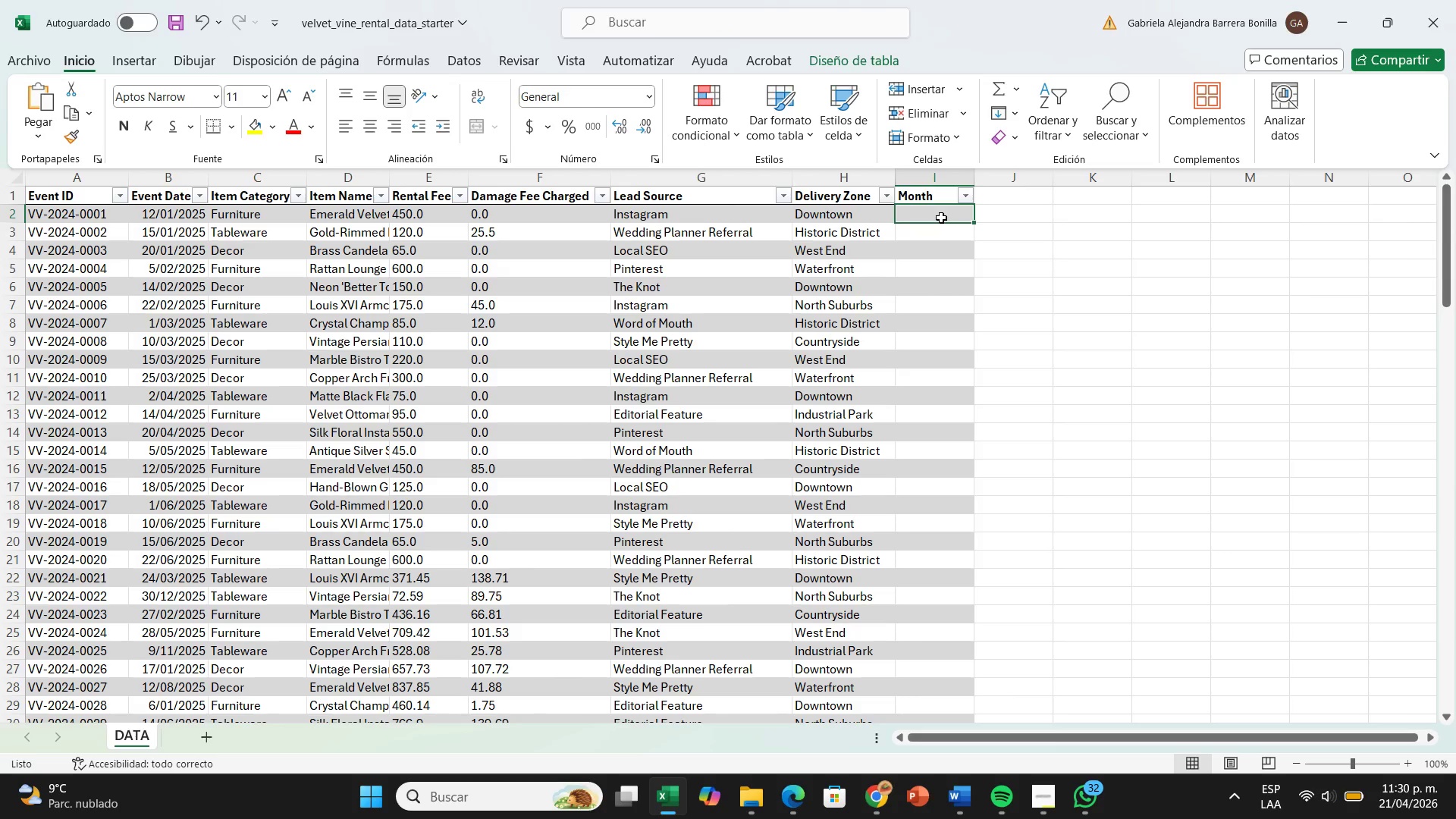 
double_click([941, 218])
 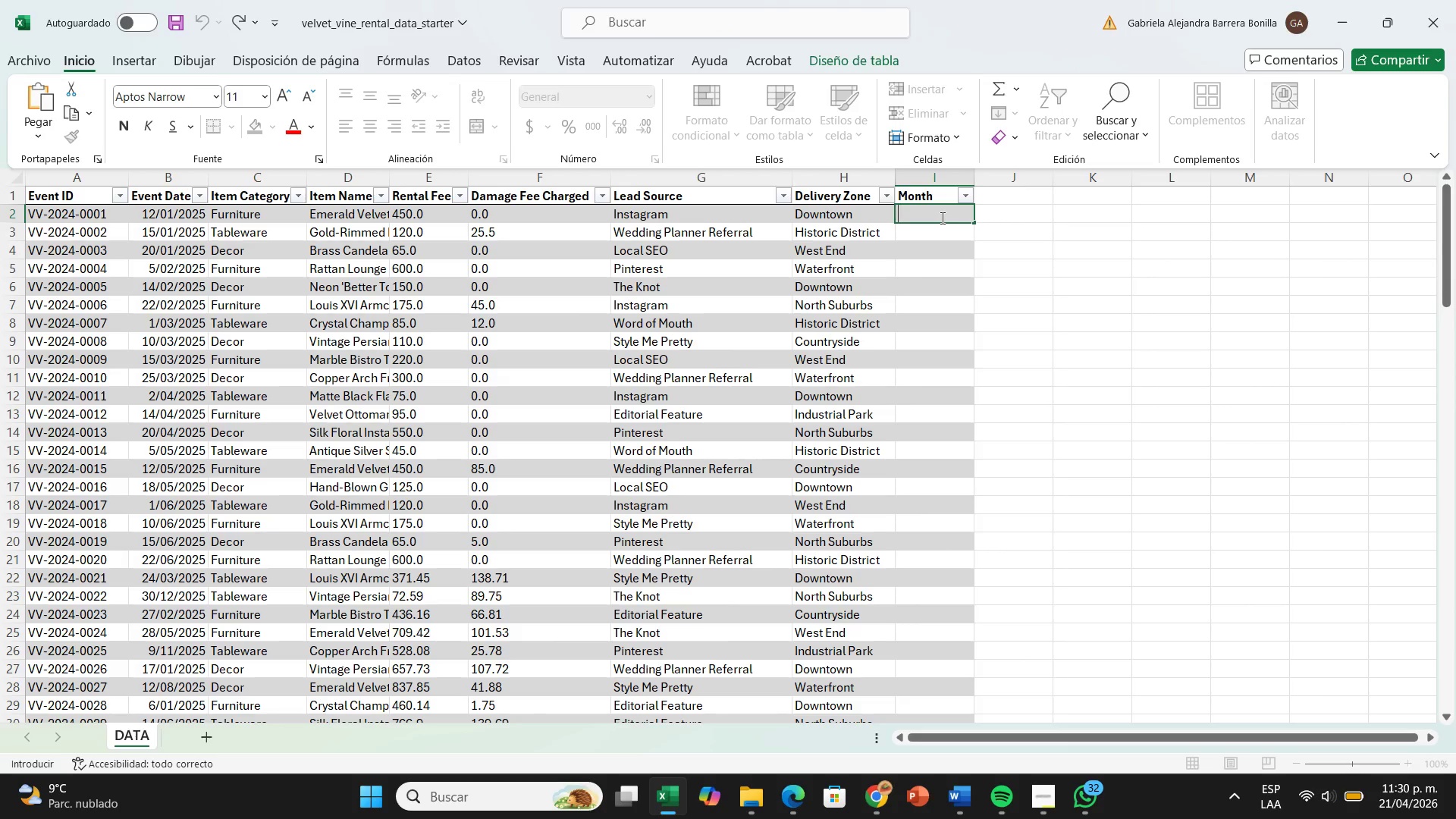 
wait(11.31)
 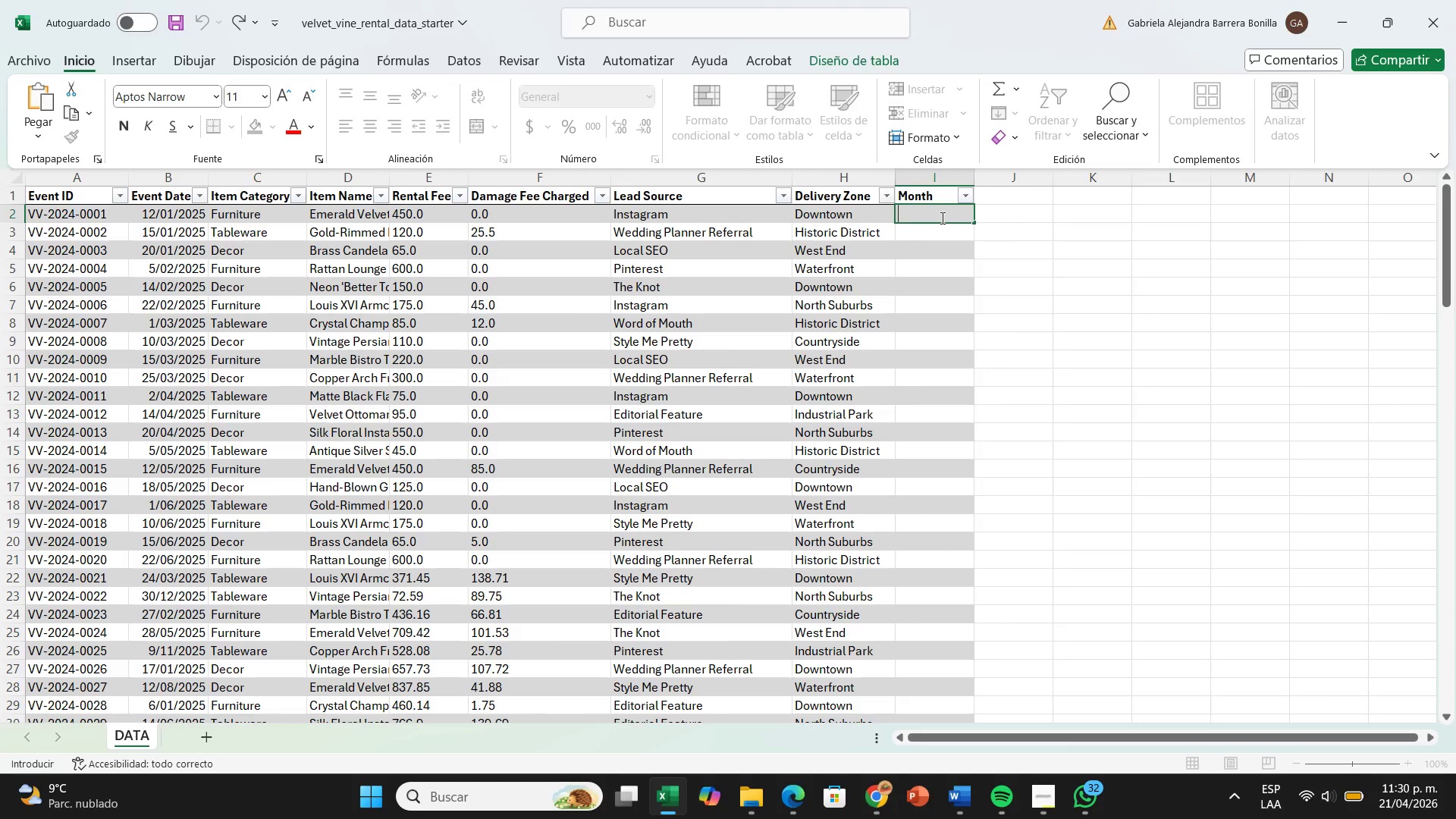 
type()text)
 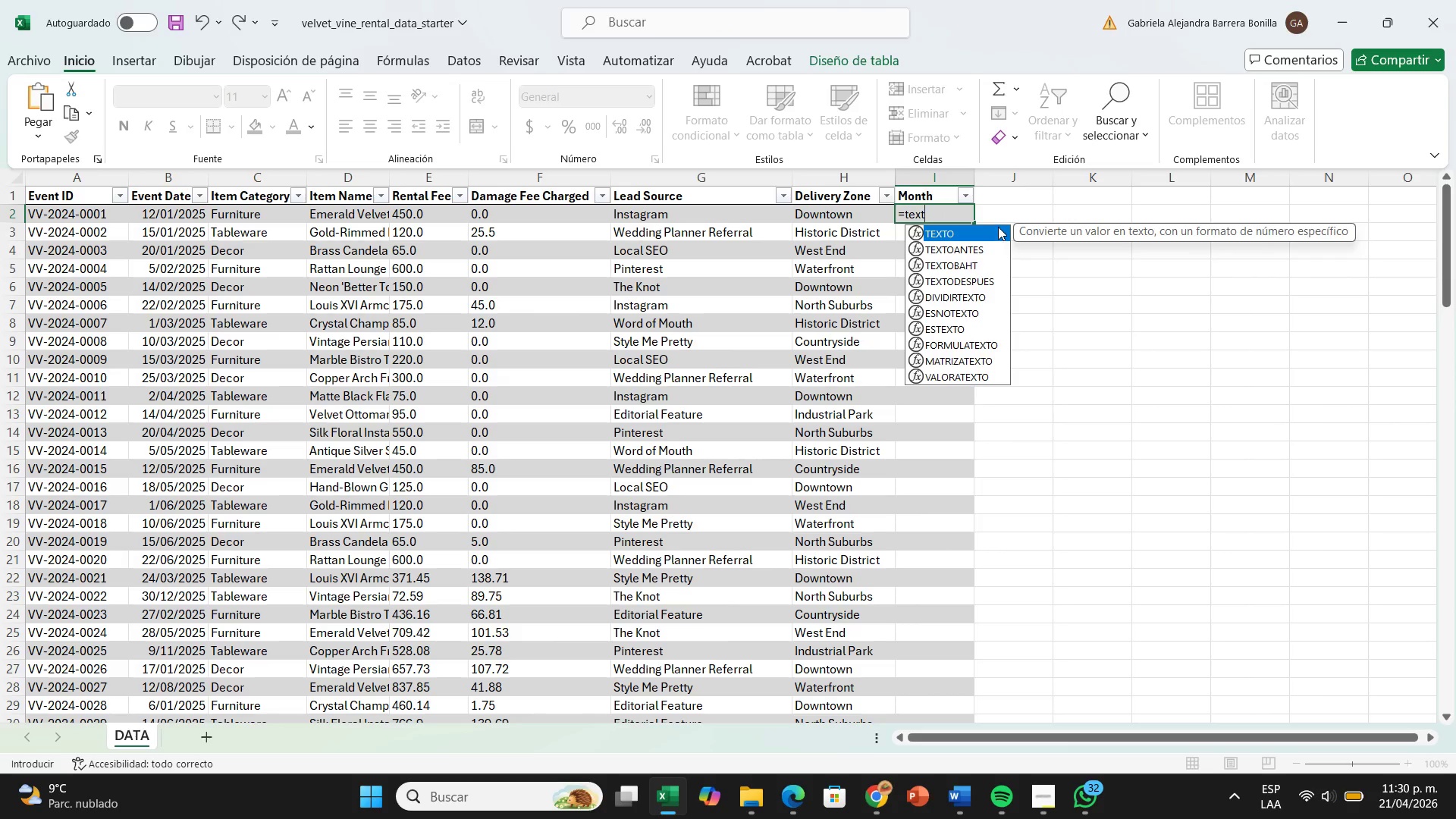 
double_click([998, 227])
 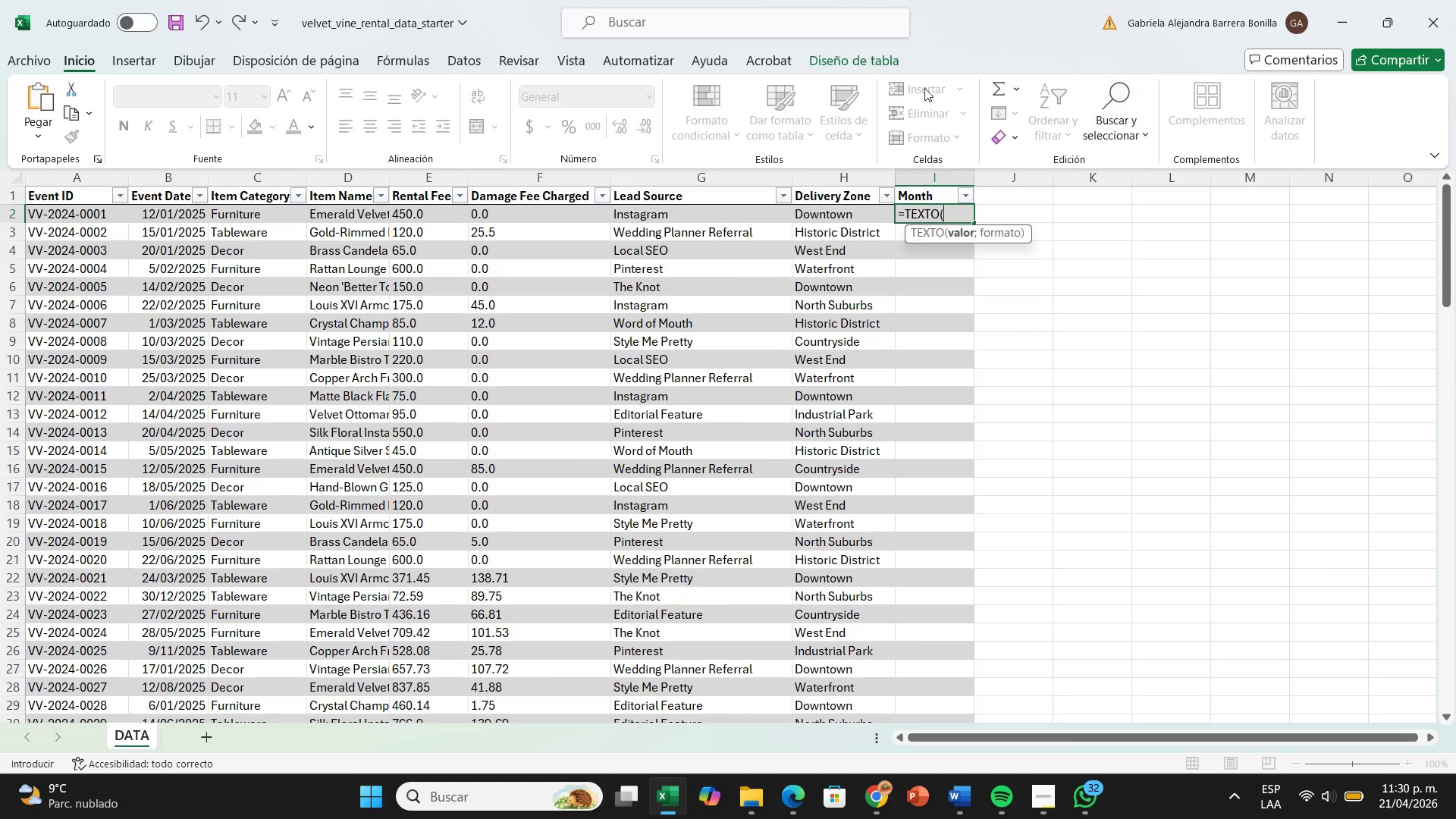 
wait(5.94)
 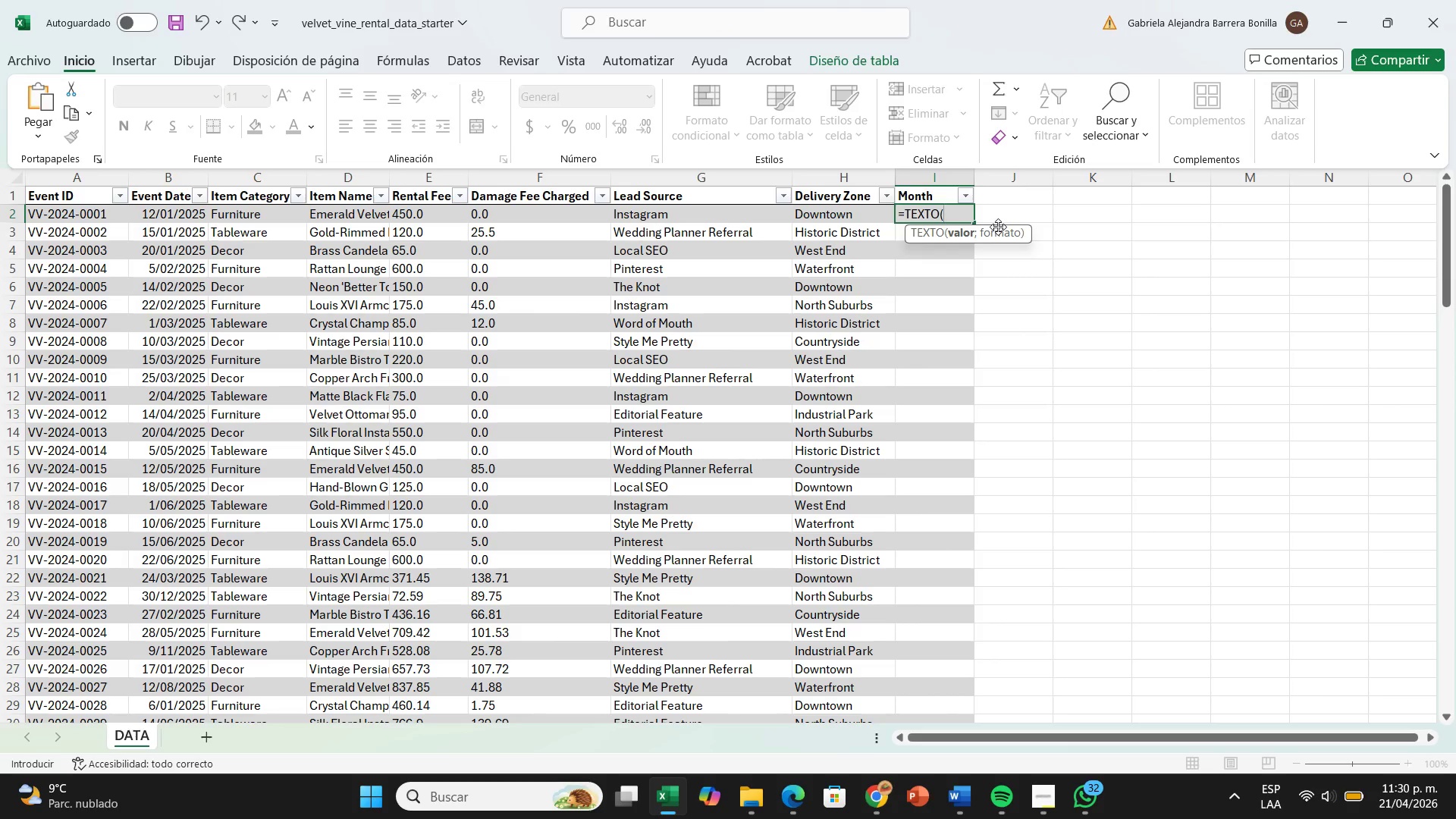 
left_click([200, 212])
 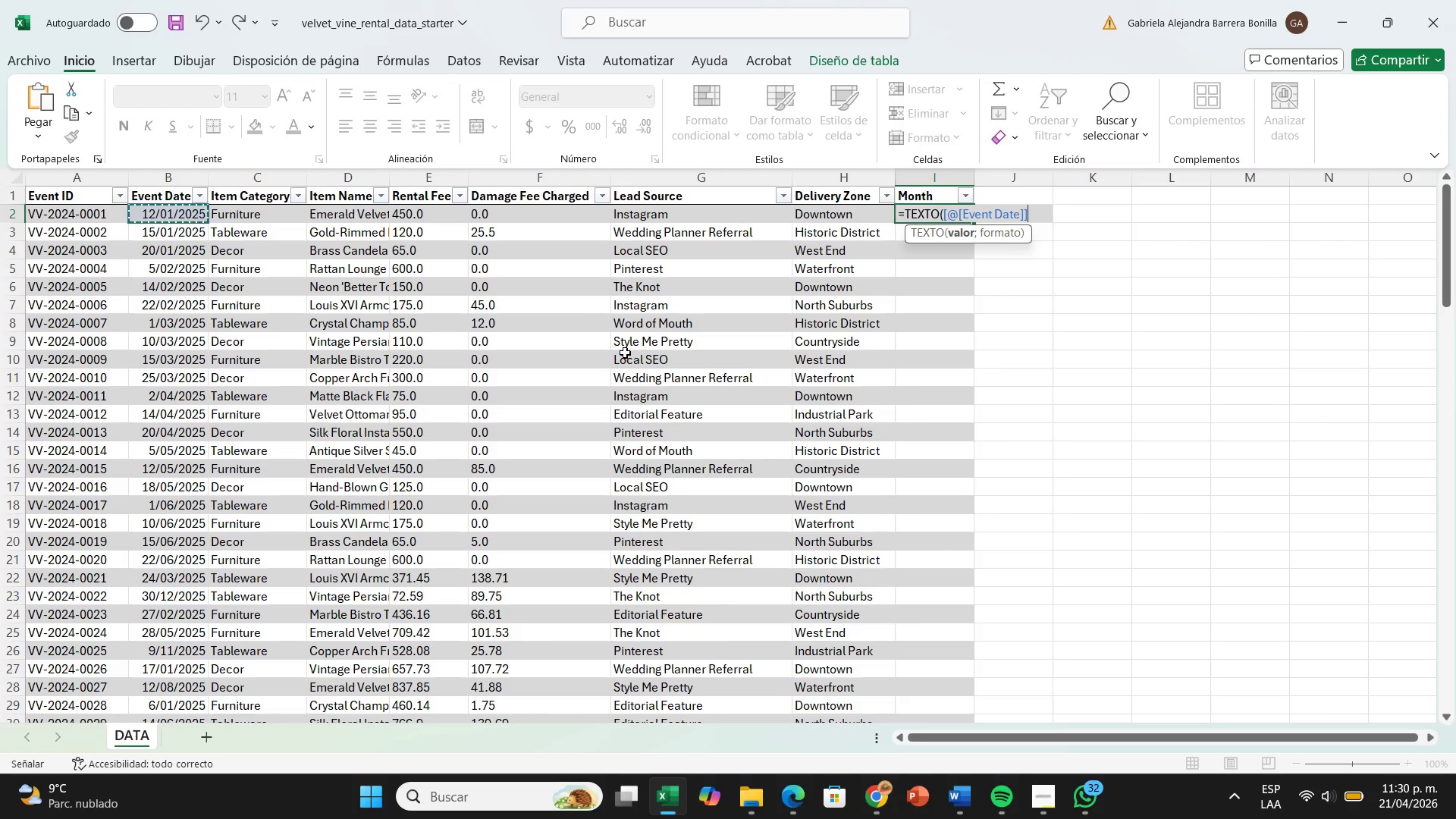 
type(<mmm)
 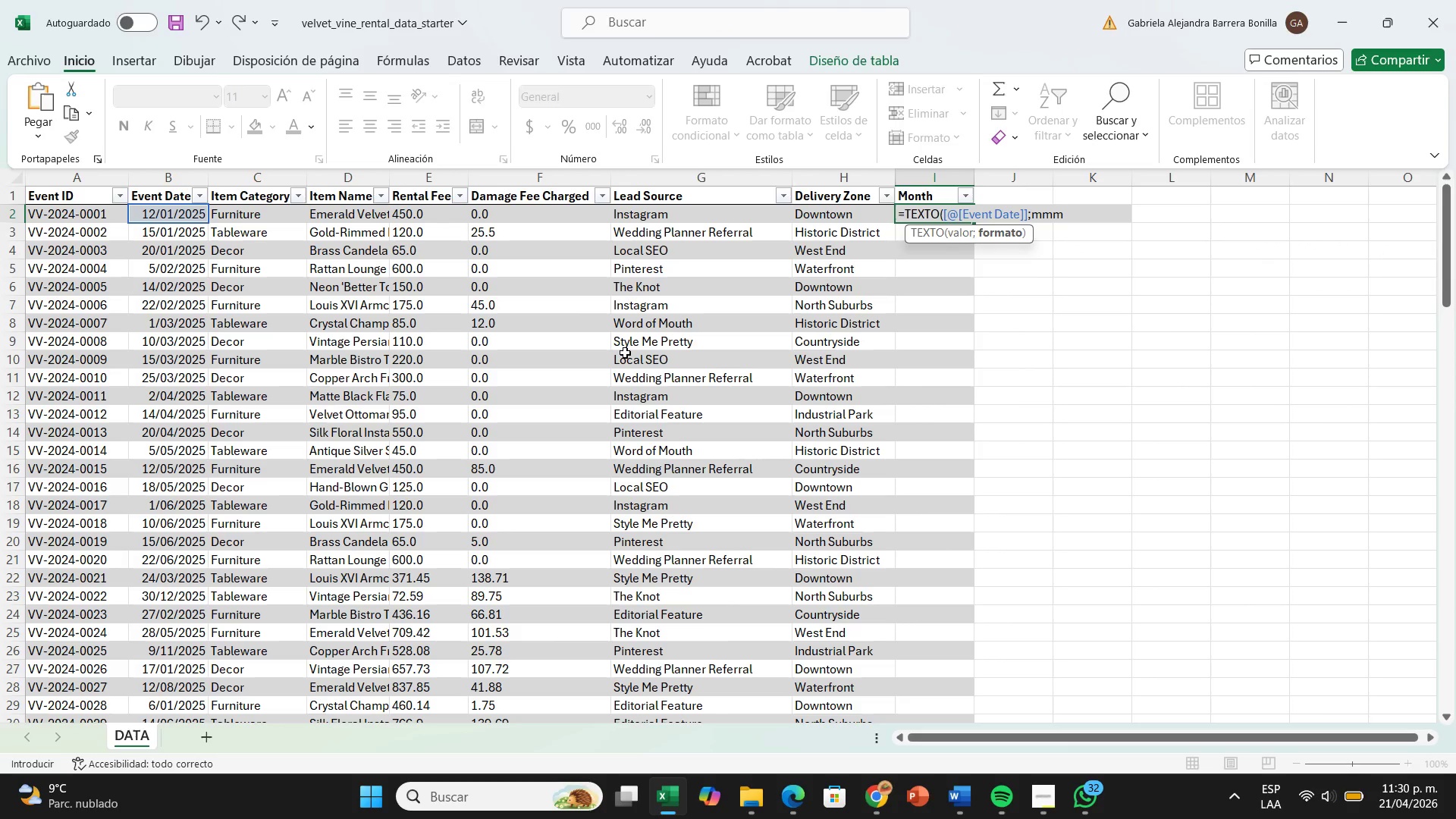 
type(m)
key(Backspace)
type(<@mmmm@()
 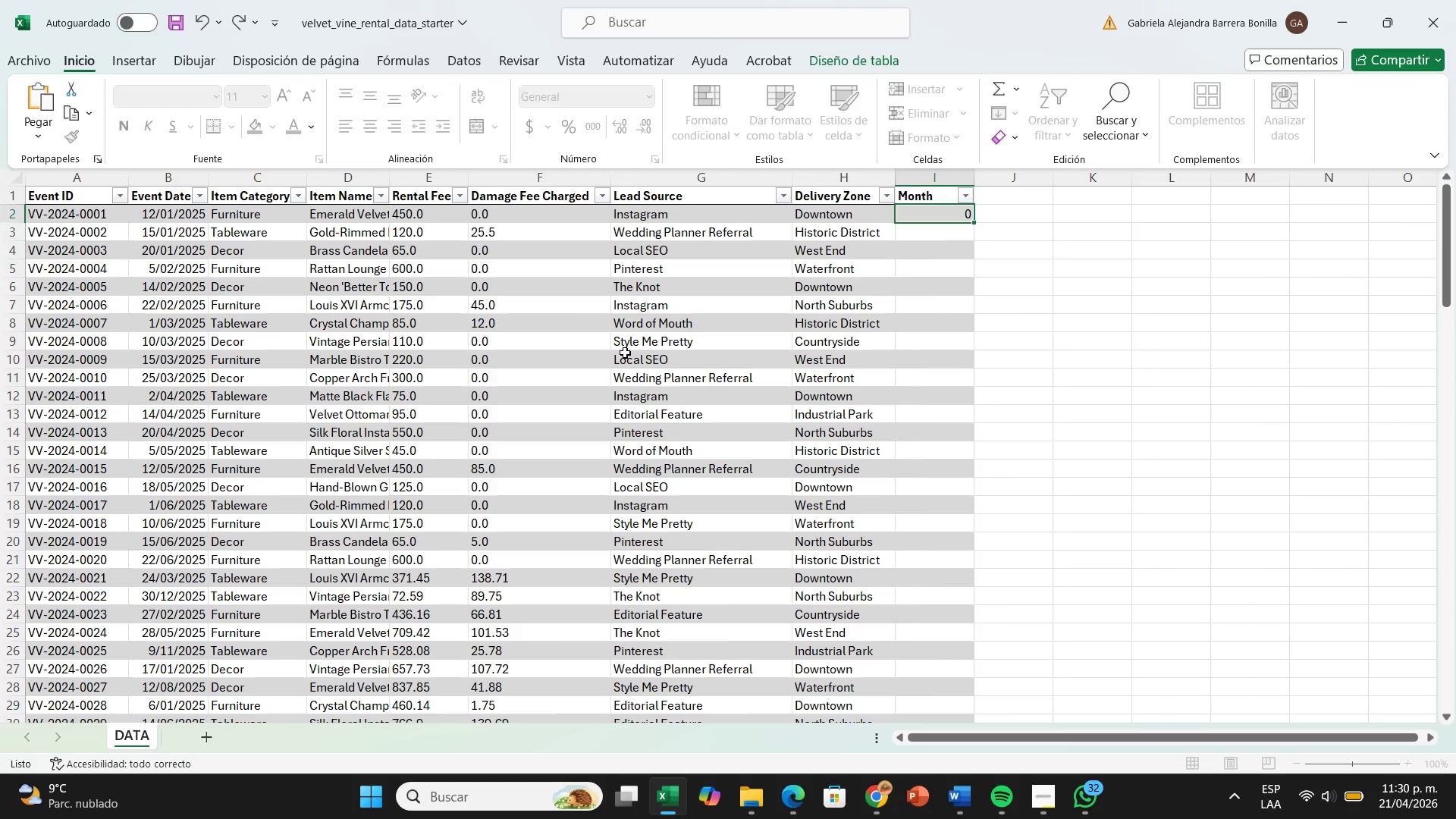 
 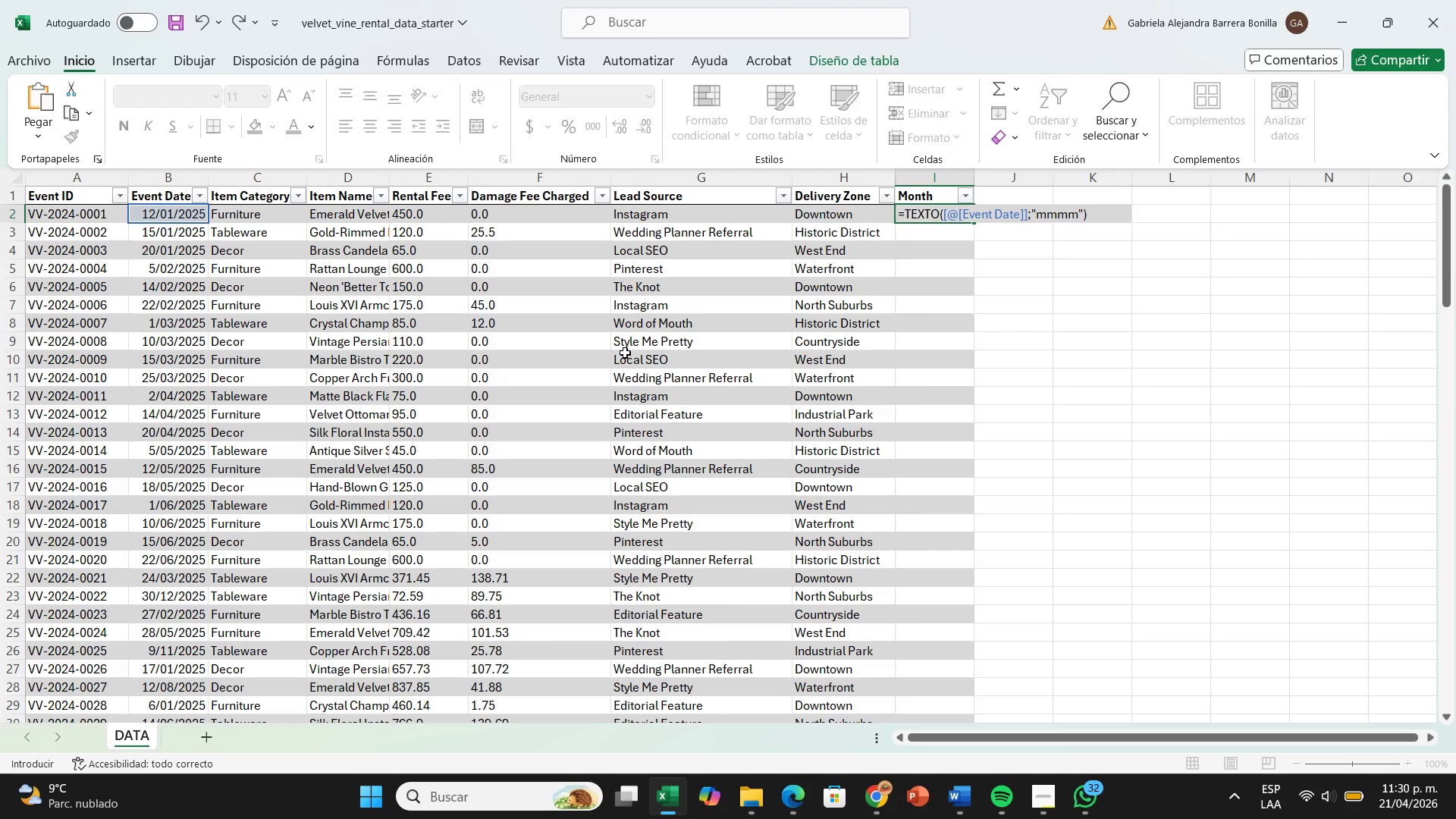 
key(Enter)
 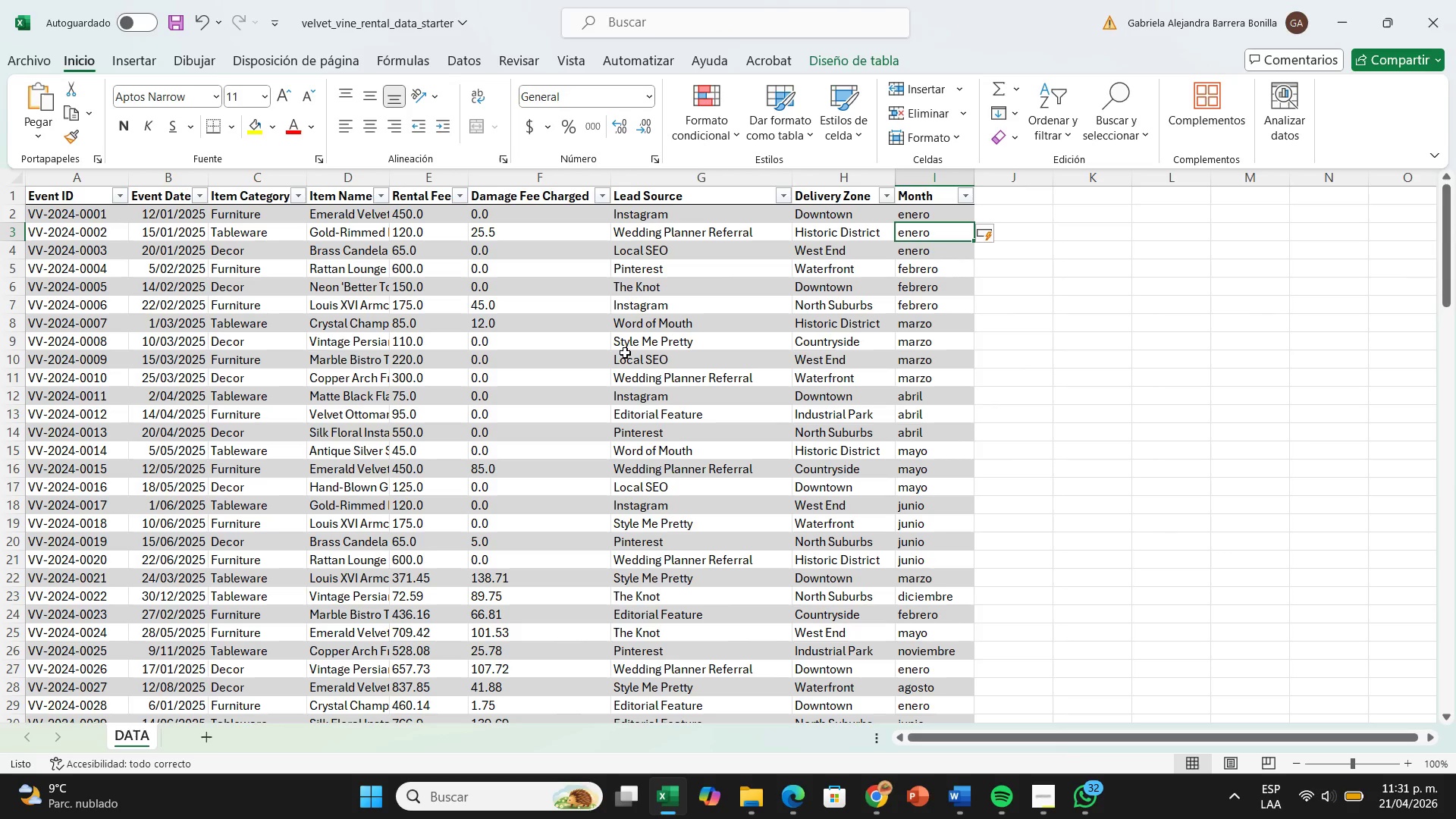 
wait(14.72)
 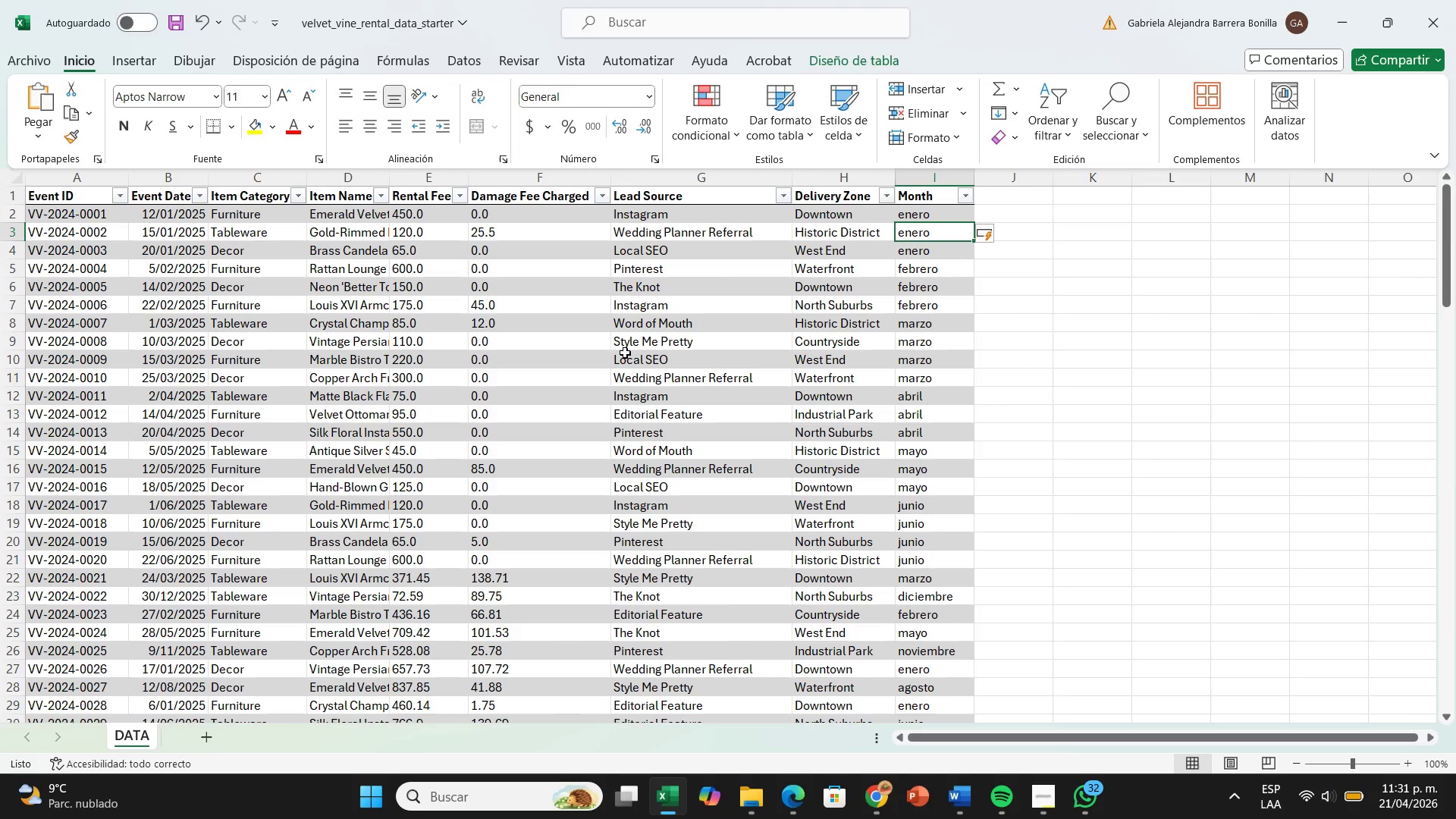 
left_click_drag(start_coordinate=[956, 212], to_coordinate=[947, 693])
 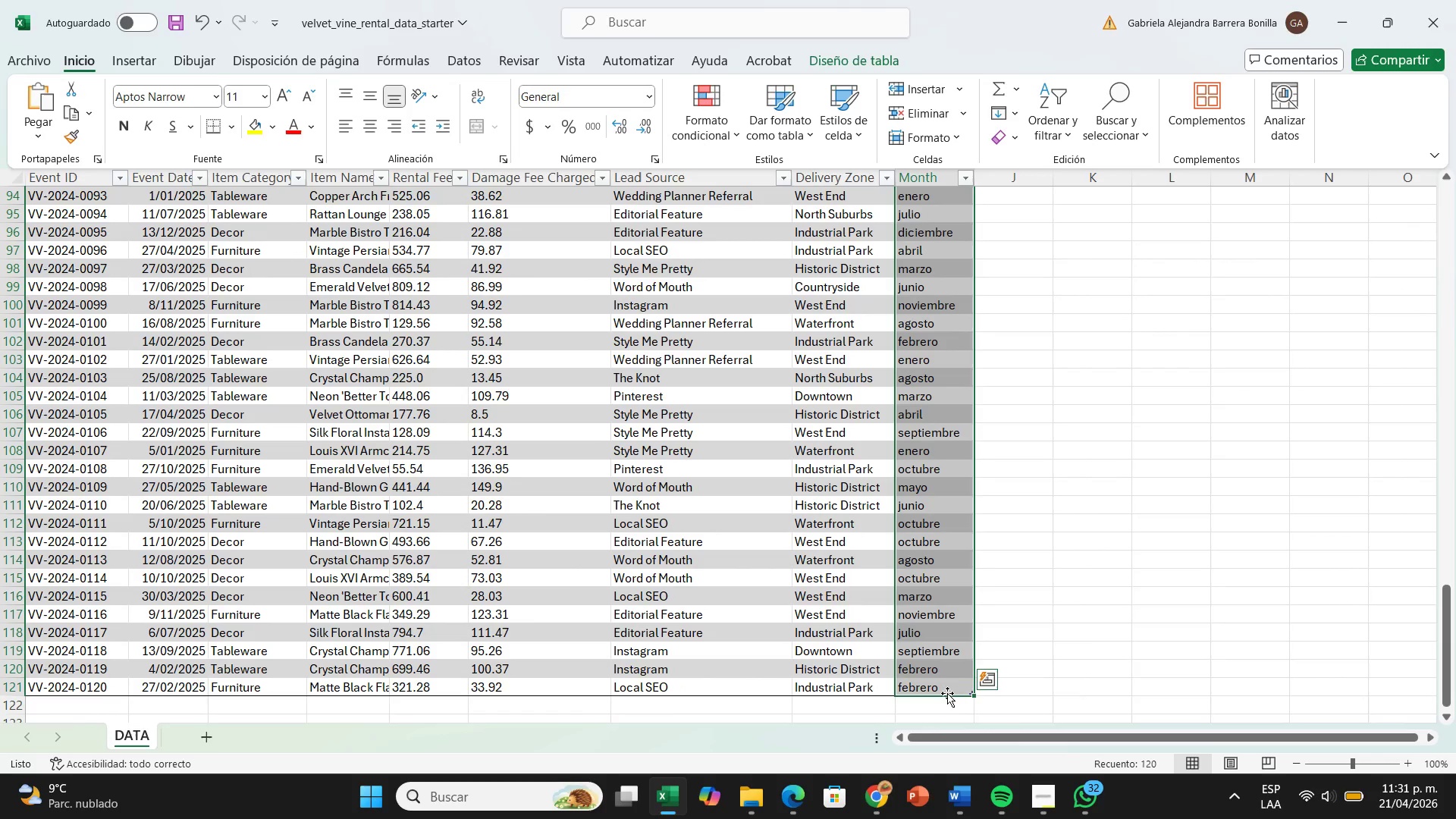 
key(Control+L)
 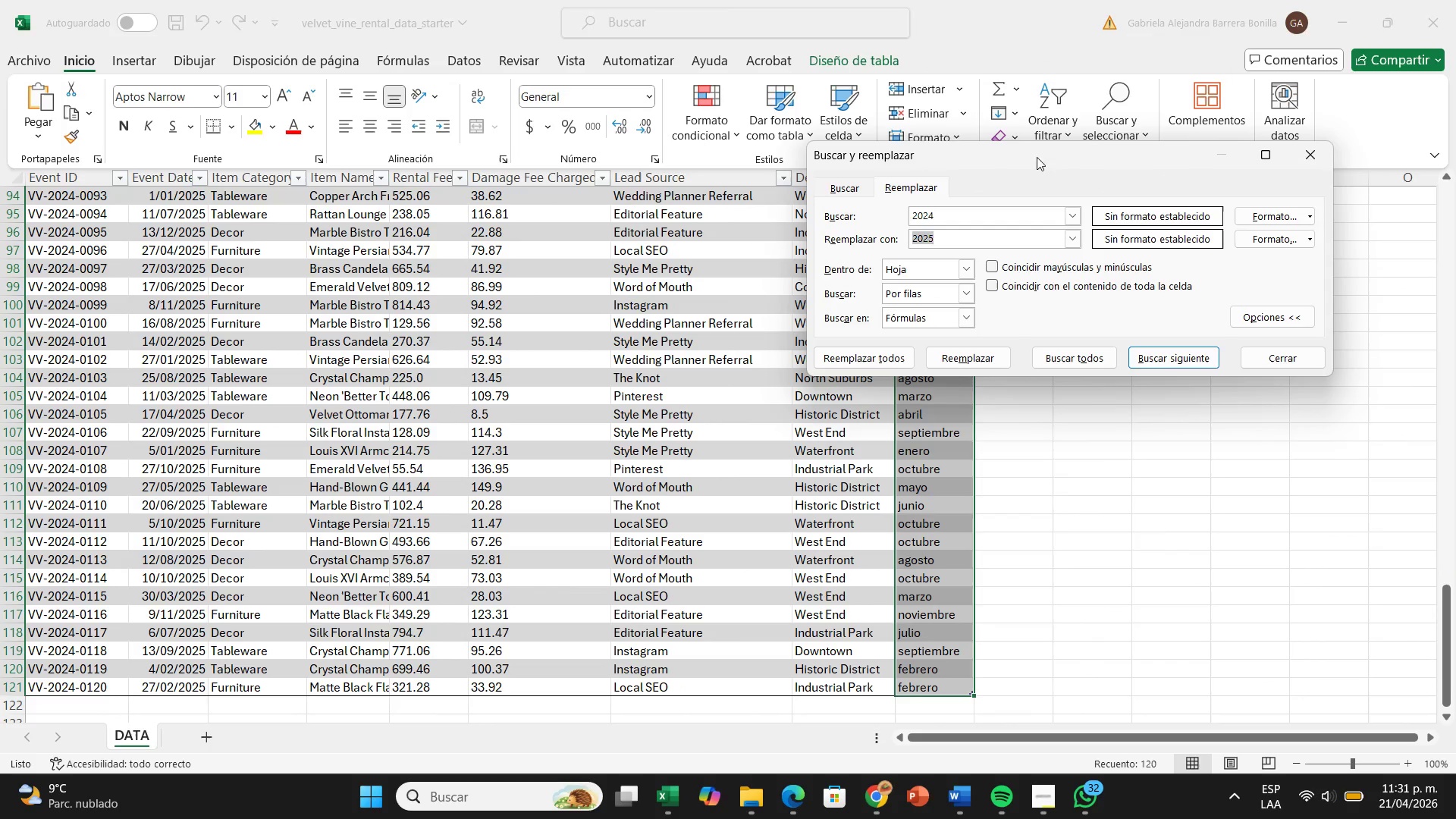 
left_click([1056, 208])
 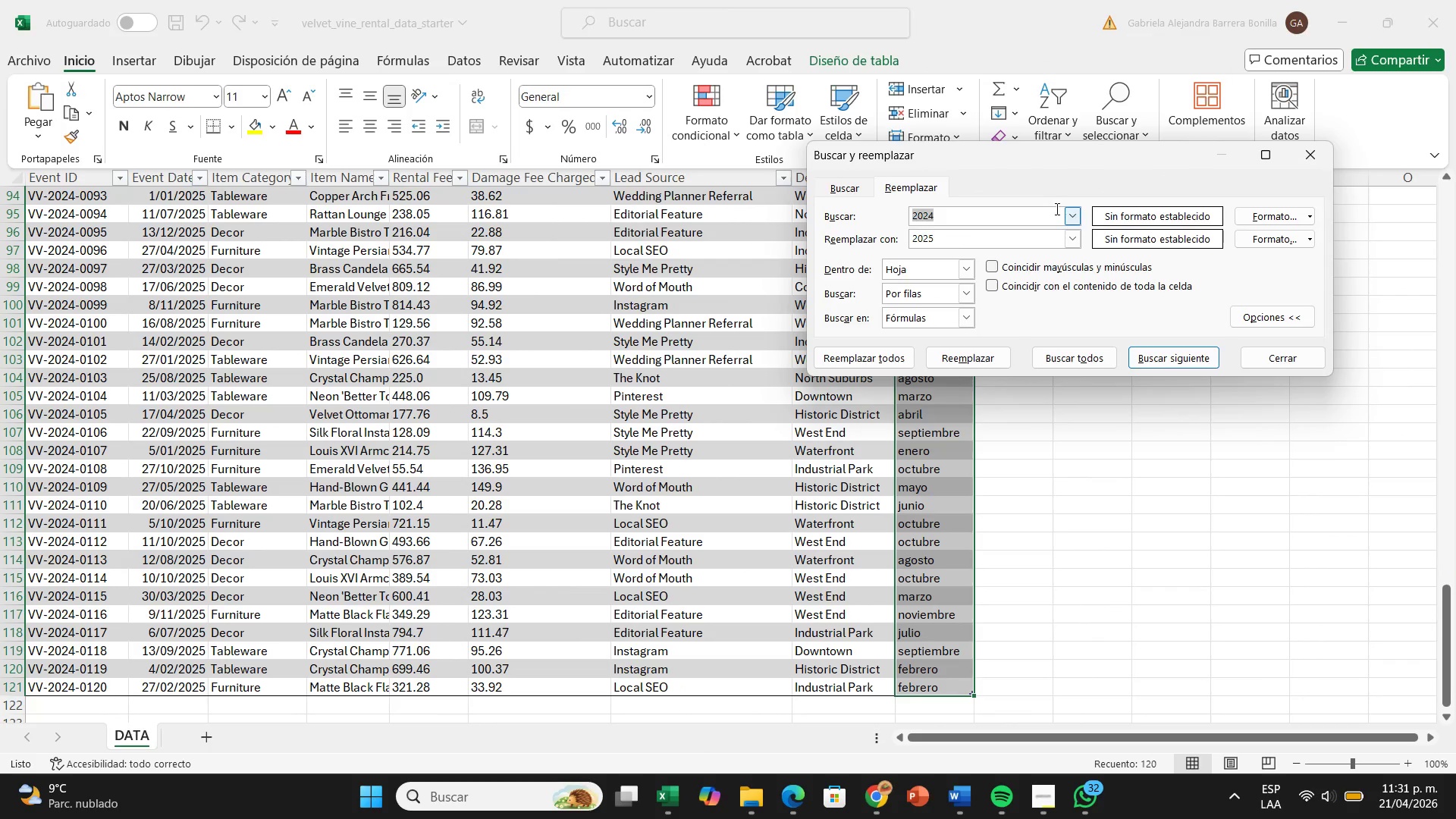 
key(Backspace)
type(E)
key(Backspace)
type(er)
key(Backspace)
type(nero)
 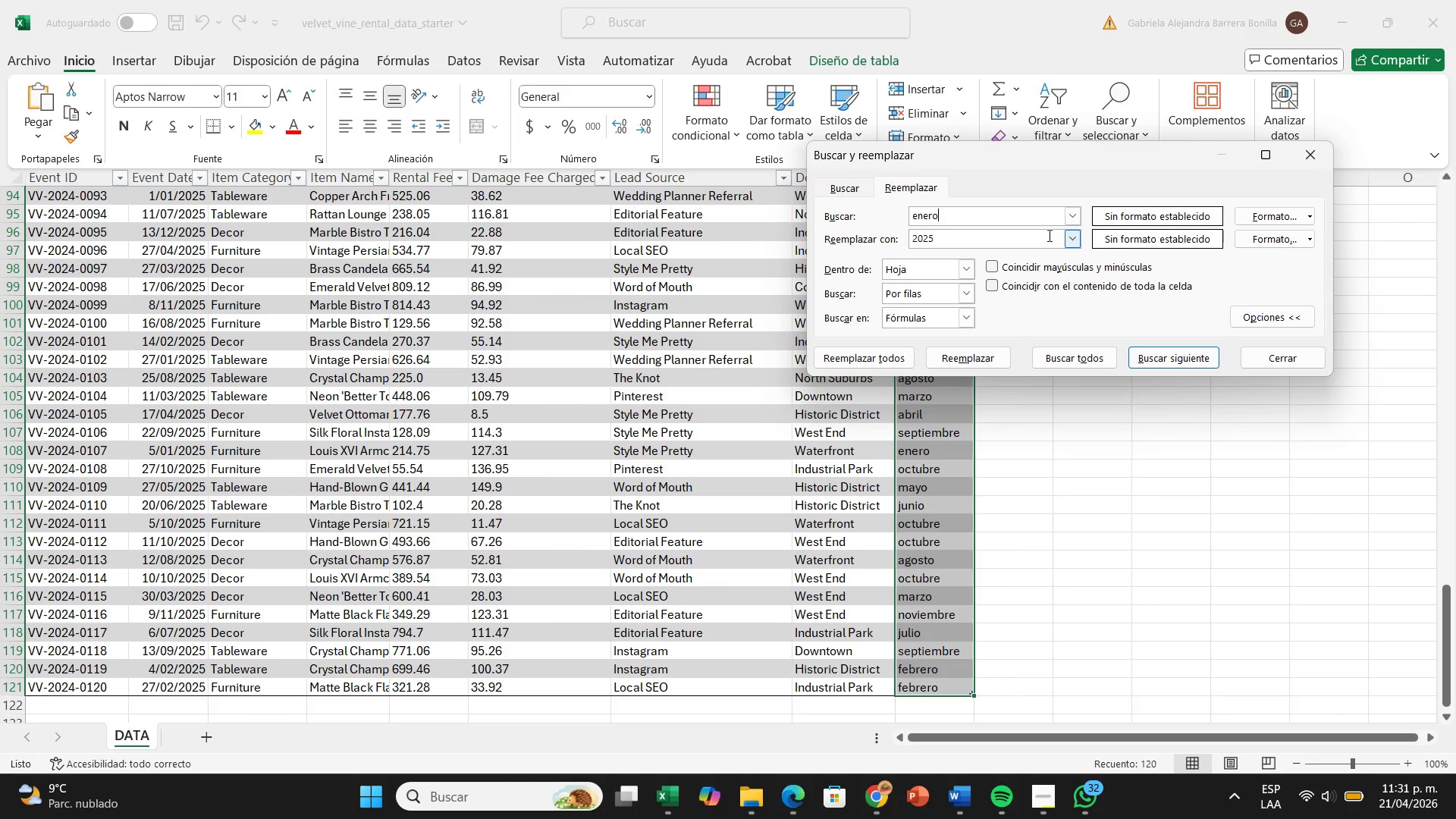 
left_click([1048, 235])
 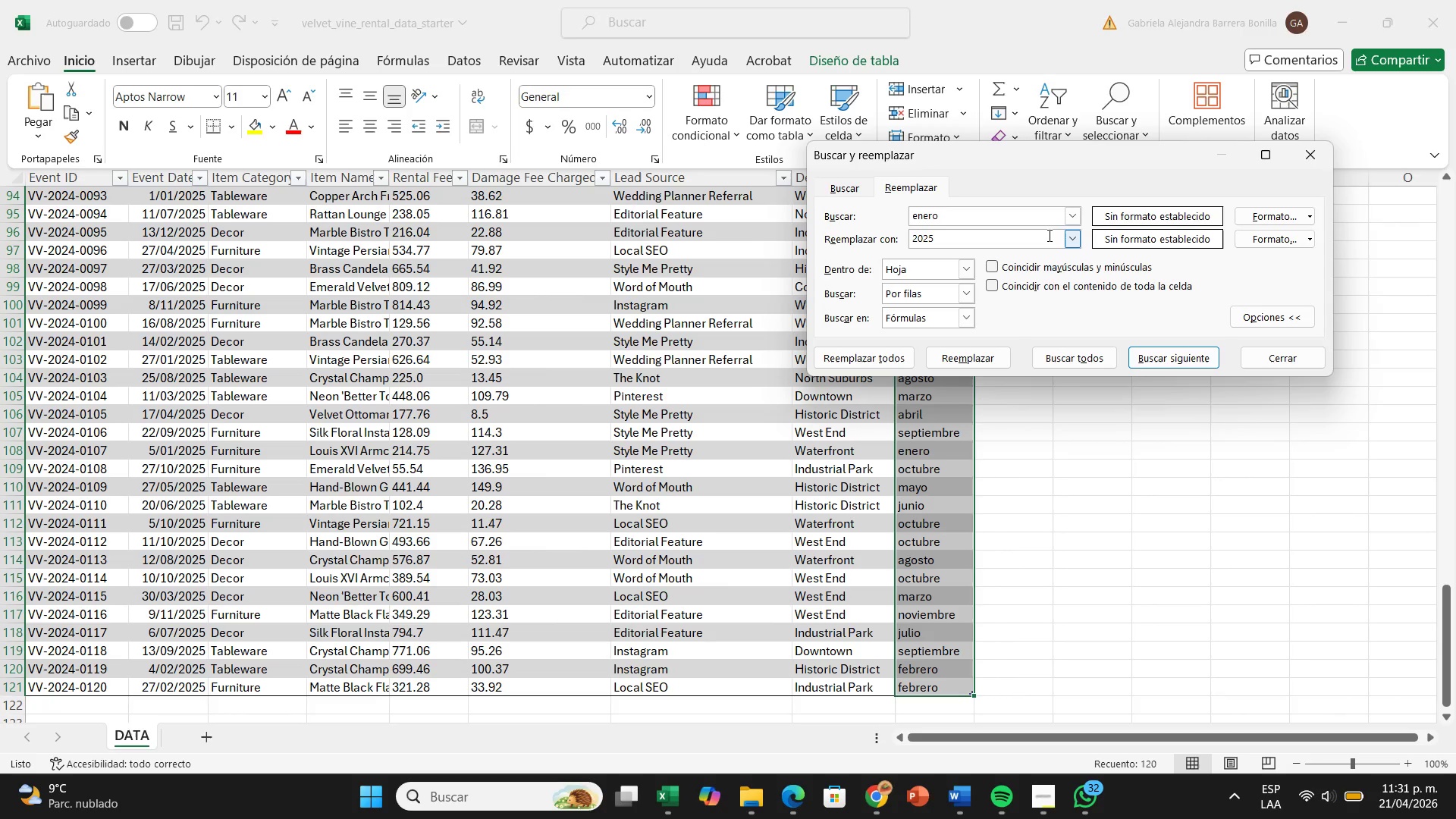 
hold_key(key=Backspace, duration=0.69)
 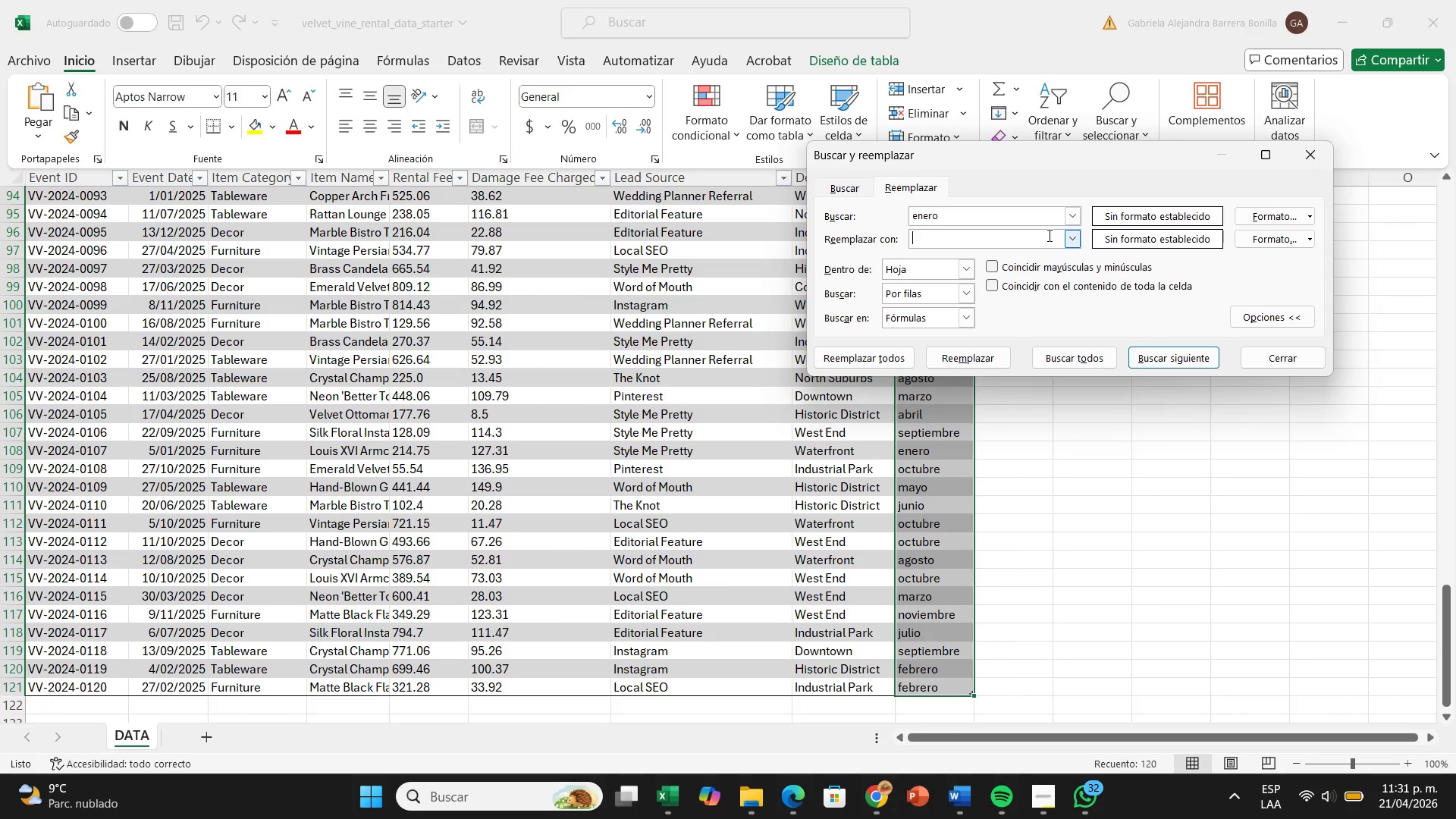 
type(January)
 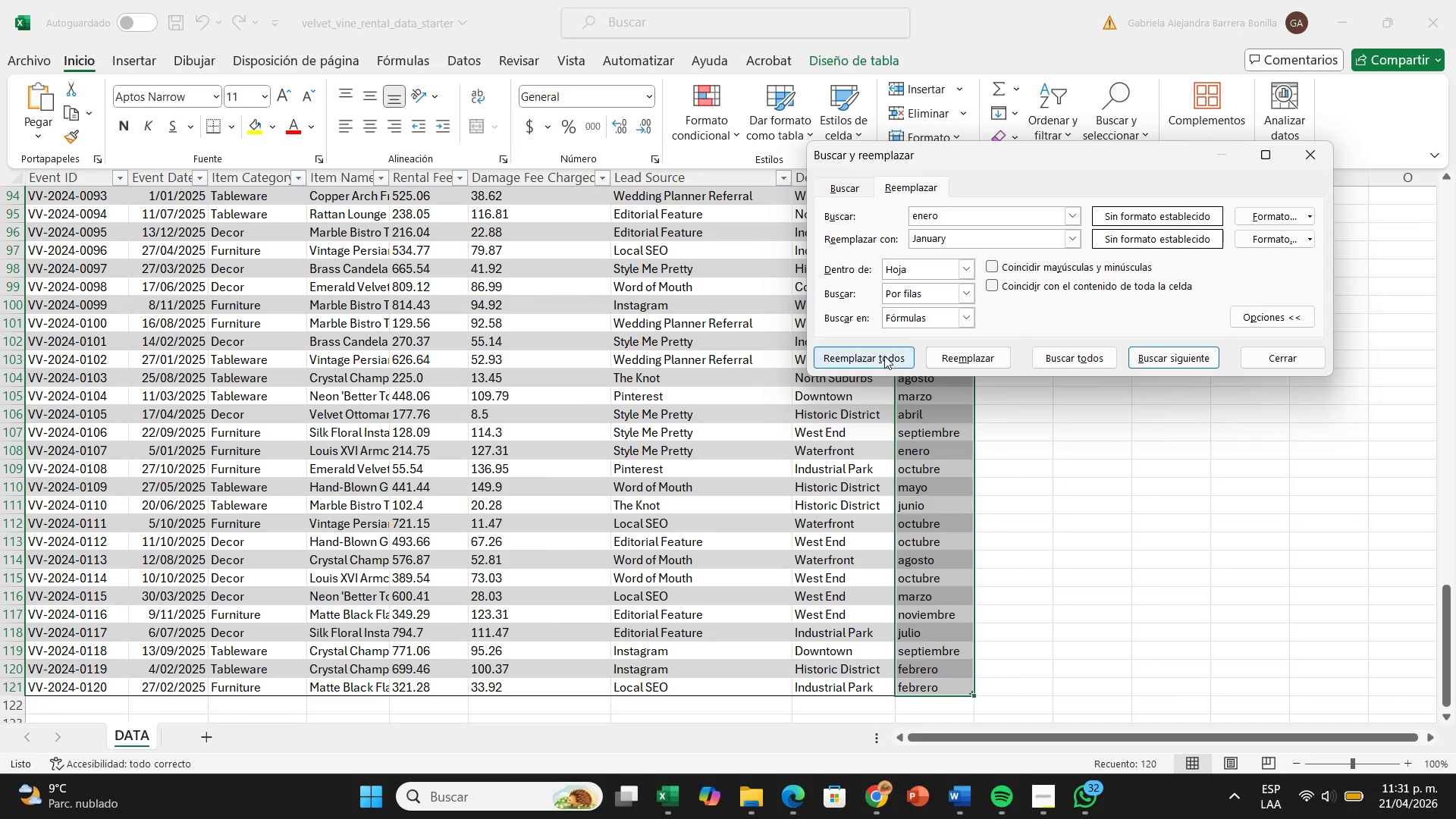 
left_click([883, 353])
 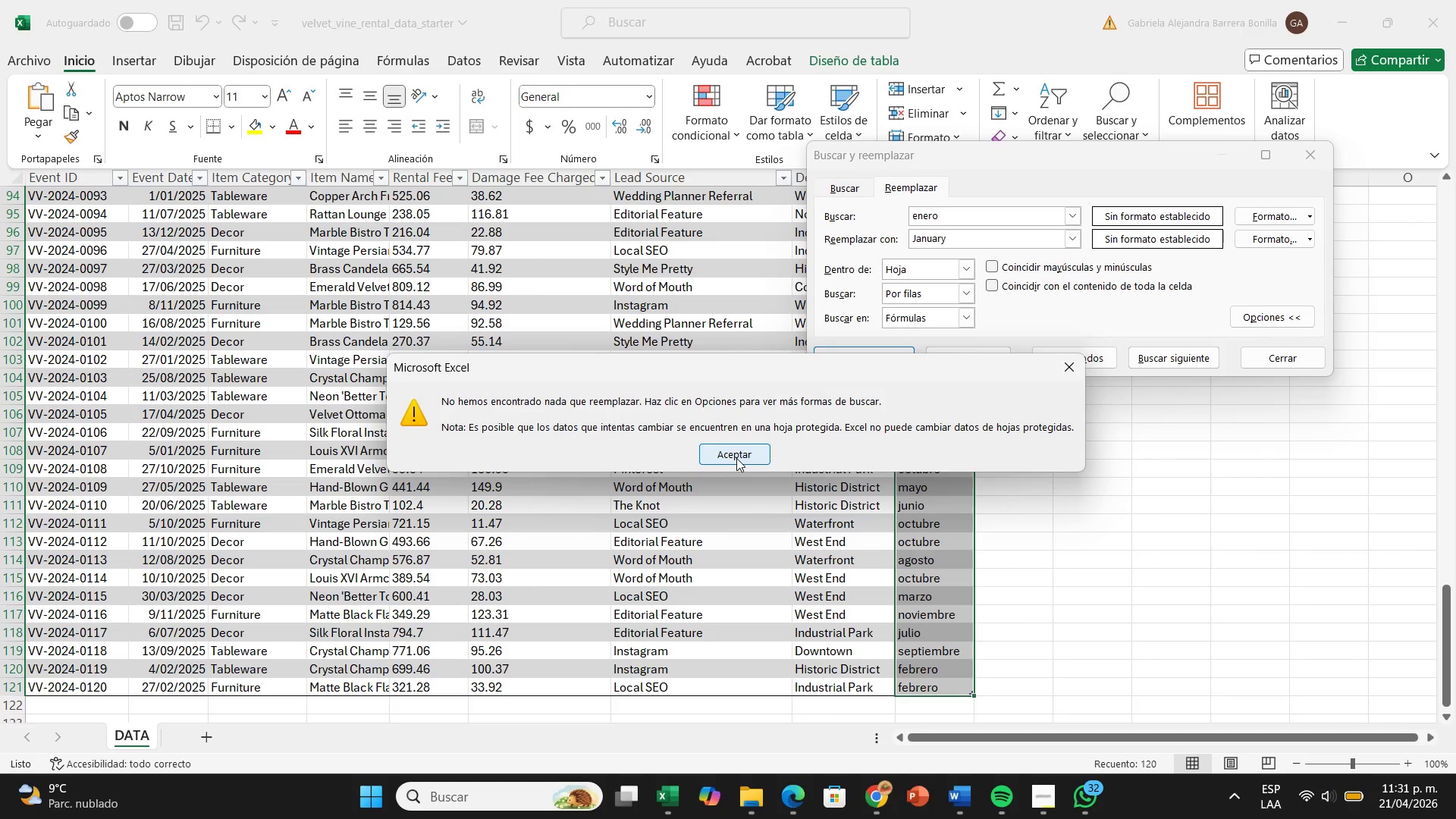 
left_click([736, 458])
 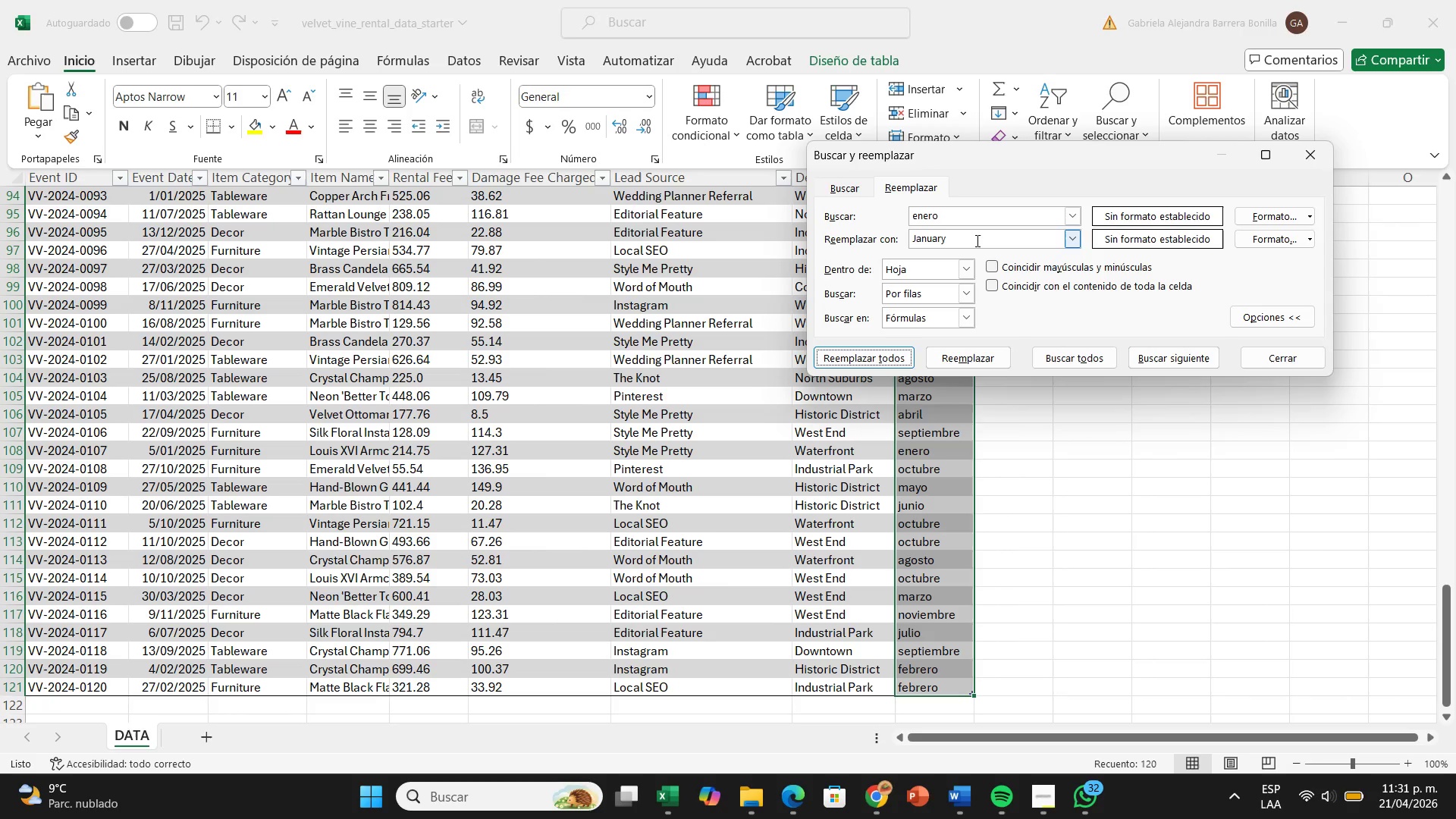 
left_click([976, 240])
 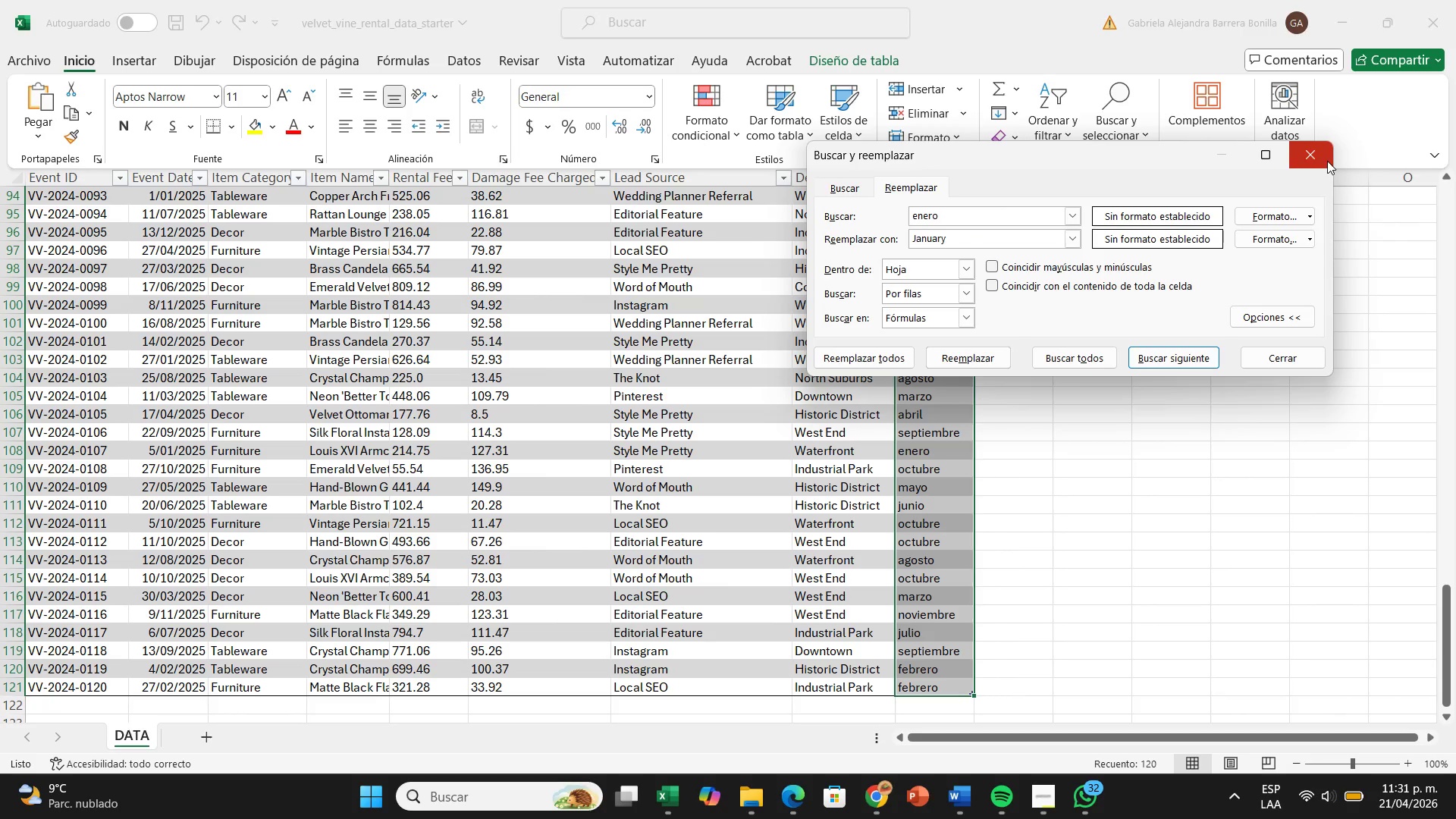 
left_click([1327, 161])
 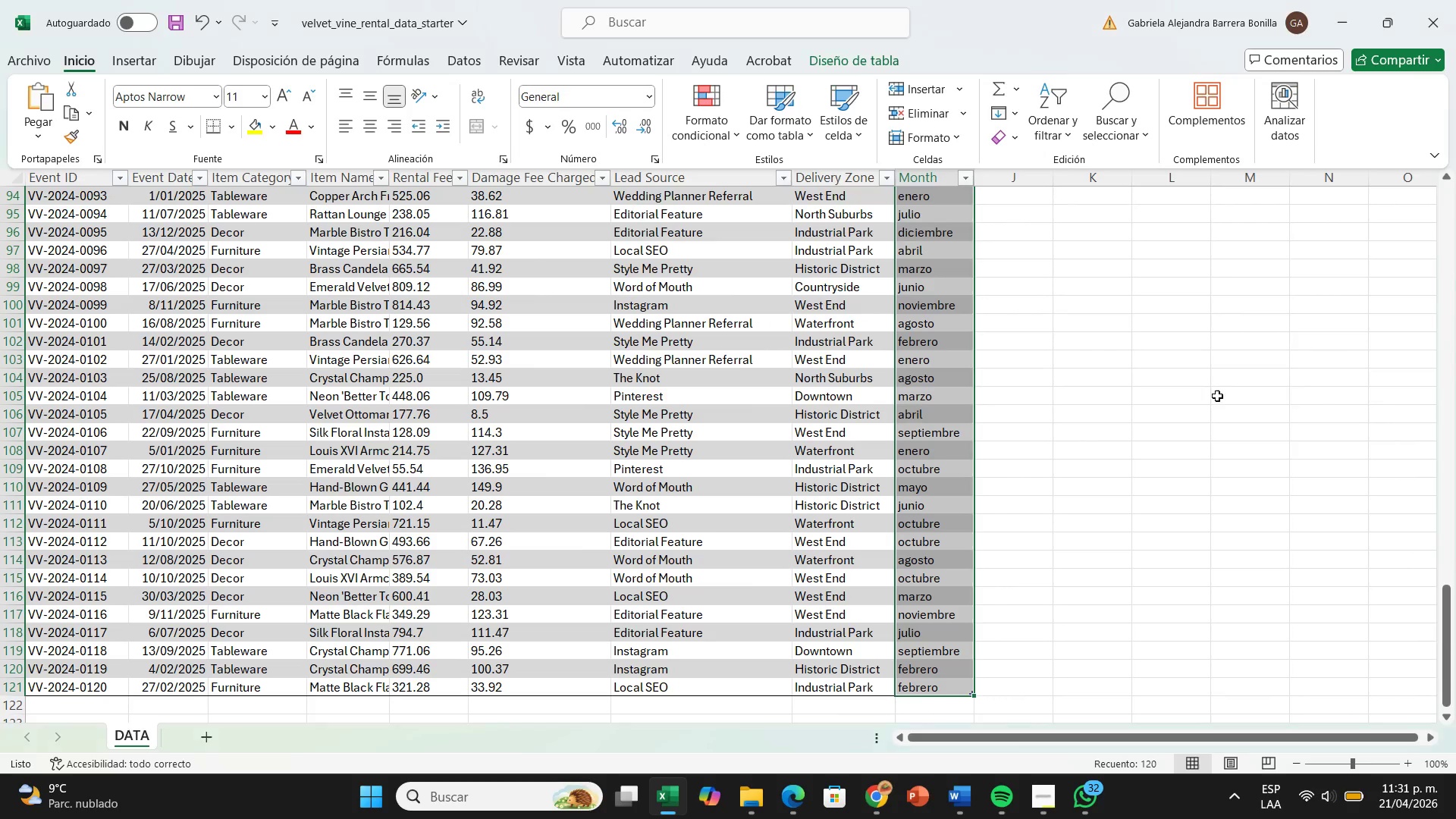 
left_click([1216, 396])
 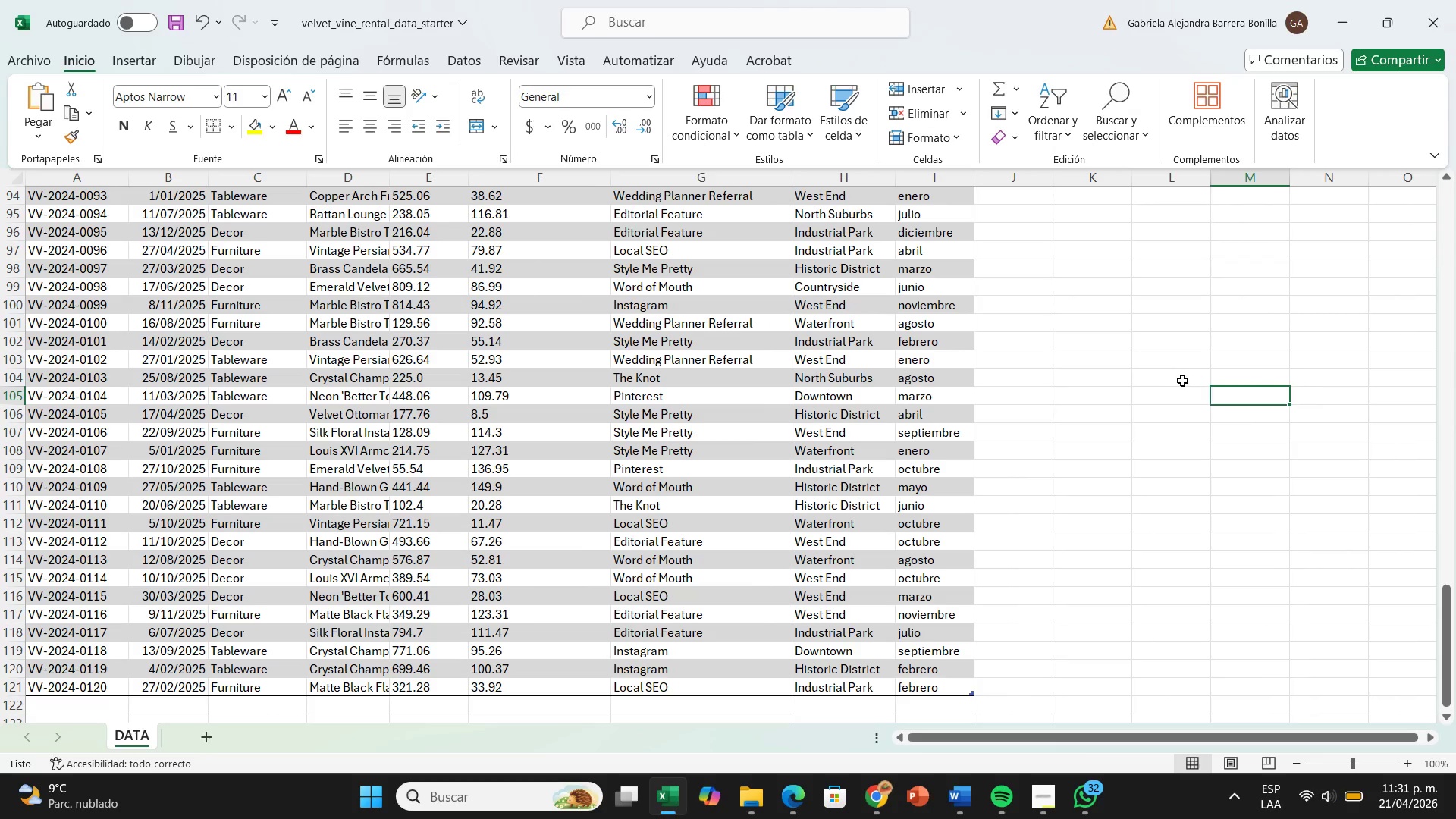 
scroll: coordinate [1181, 381], scroll_direction: up, amount: 24.0
 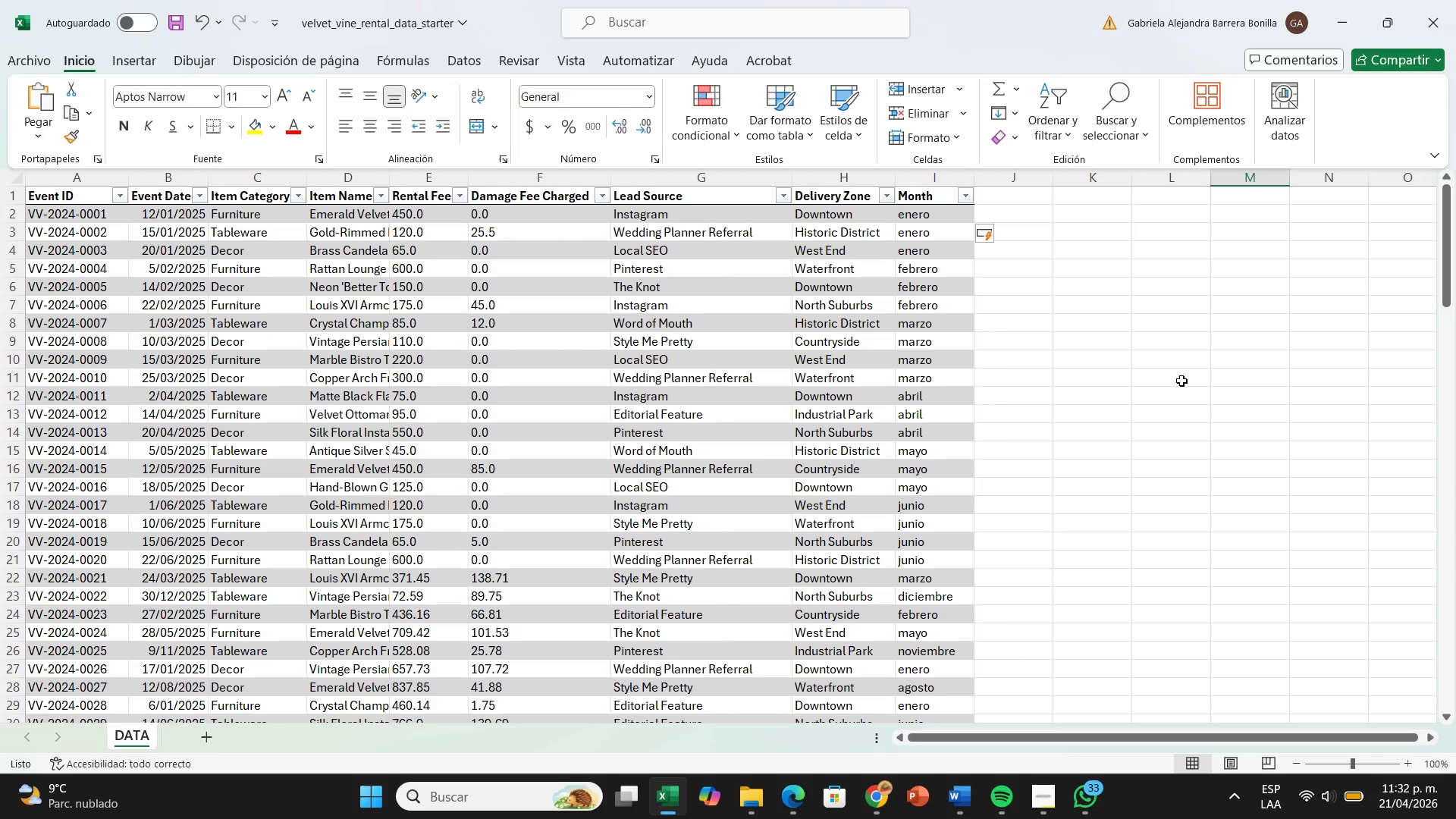 
wait(37.52)
 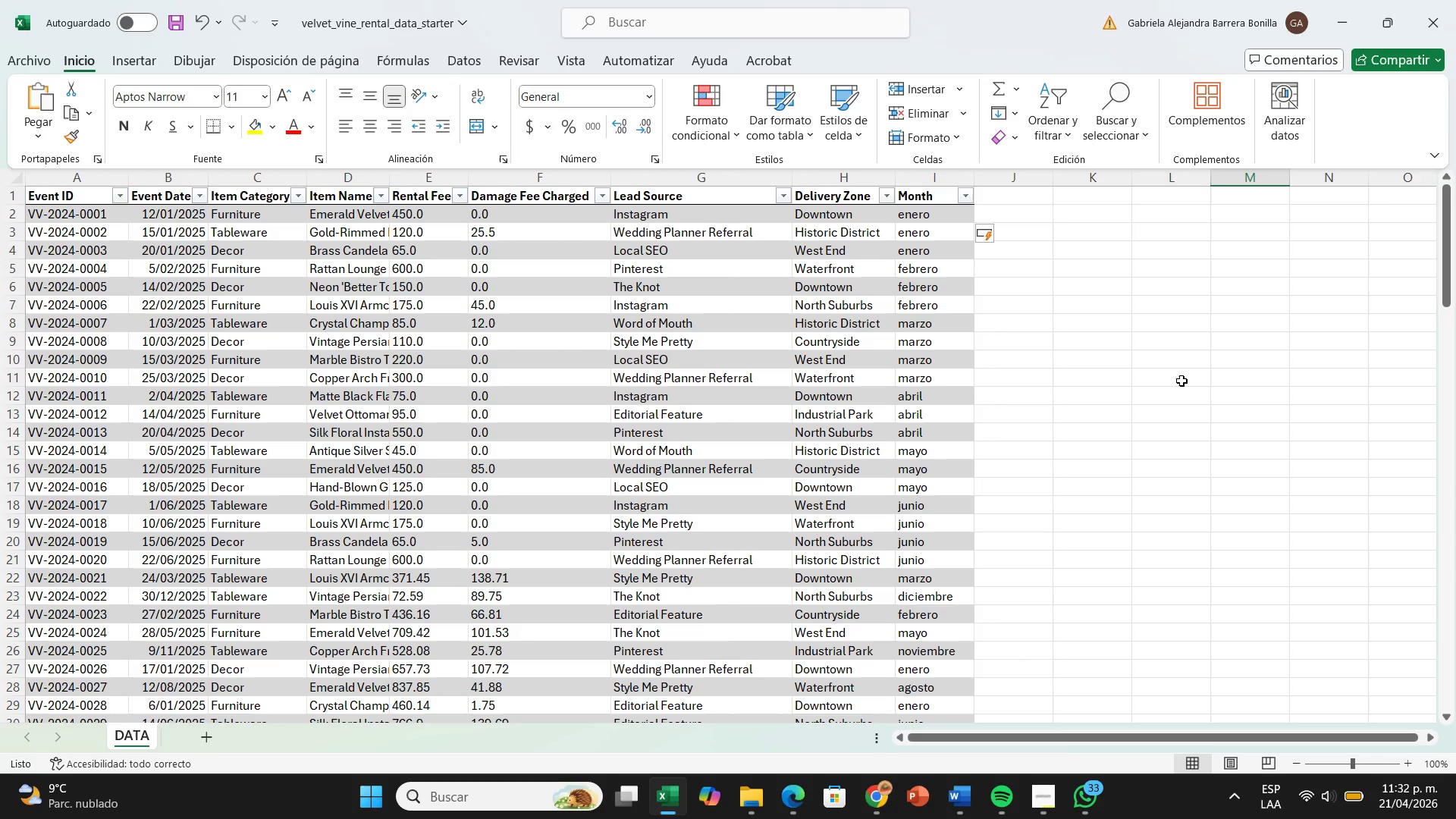 
left_click_drag(start_coordinate=[944, 218], to_coordinate=[968, 667])
 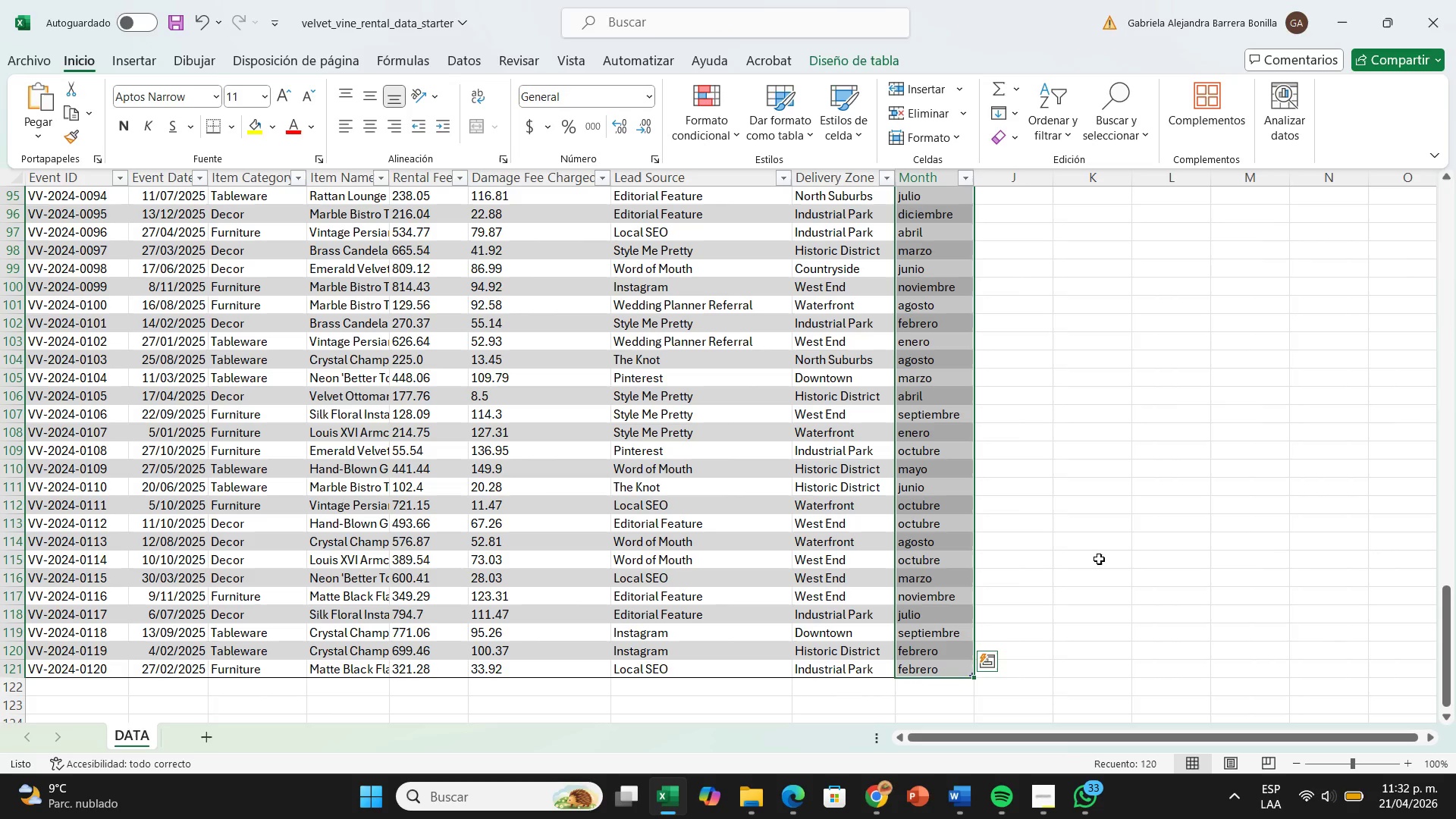 
wait(5.8)
 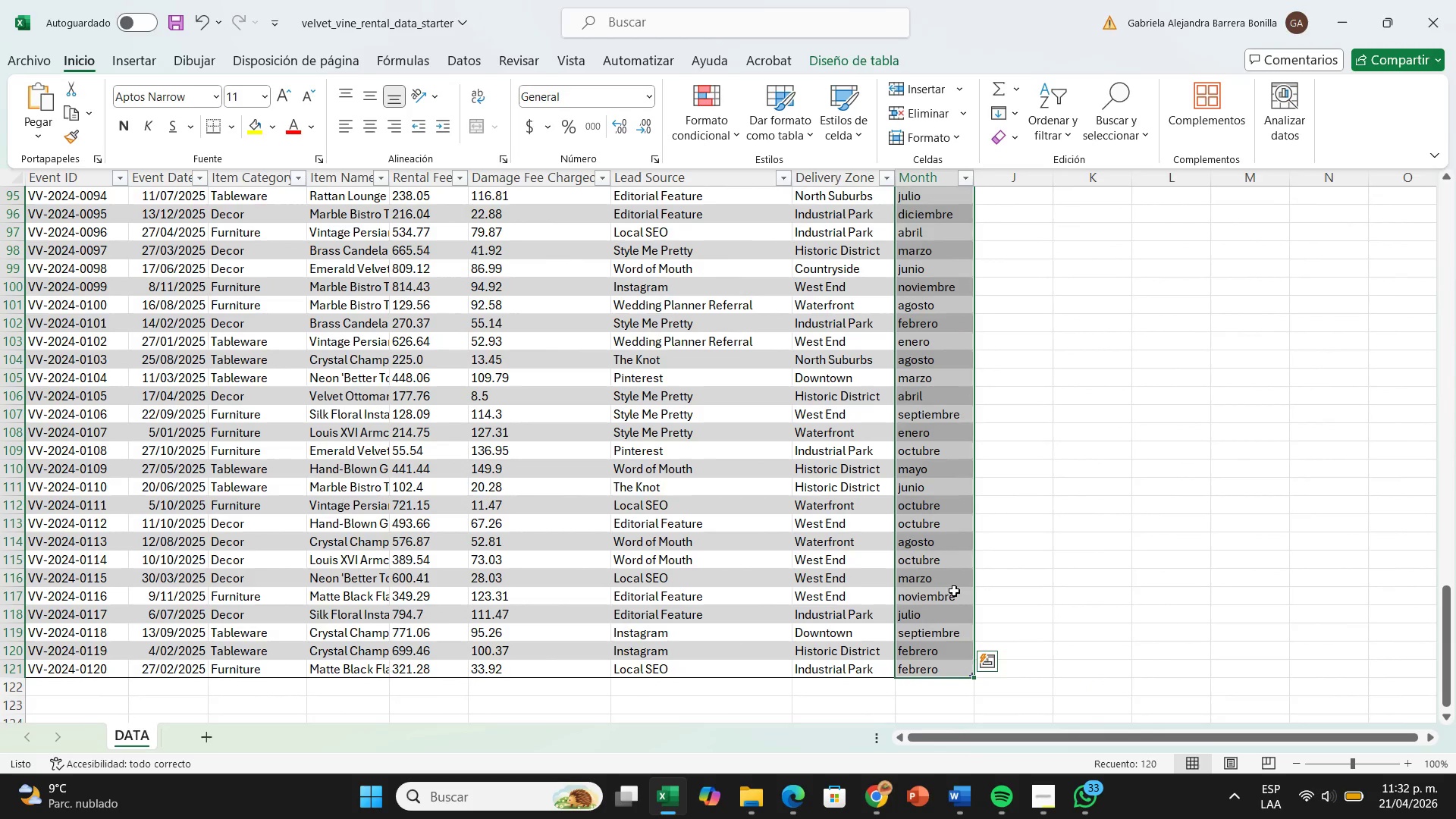 
scroll: coordinate [1099, 551], scroll_direction: up, amount: 35.0
 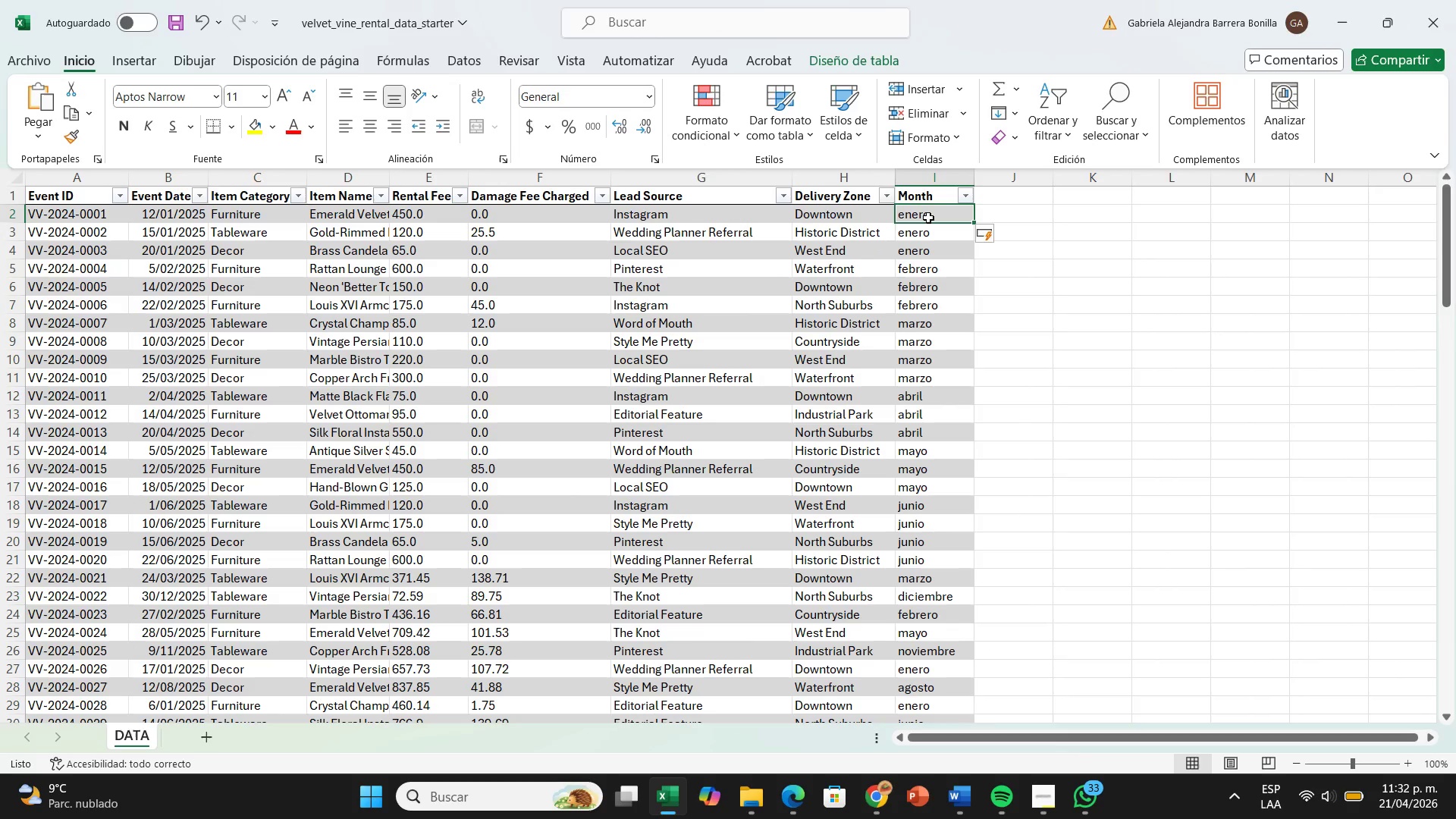 
double_click([928, 218])
 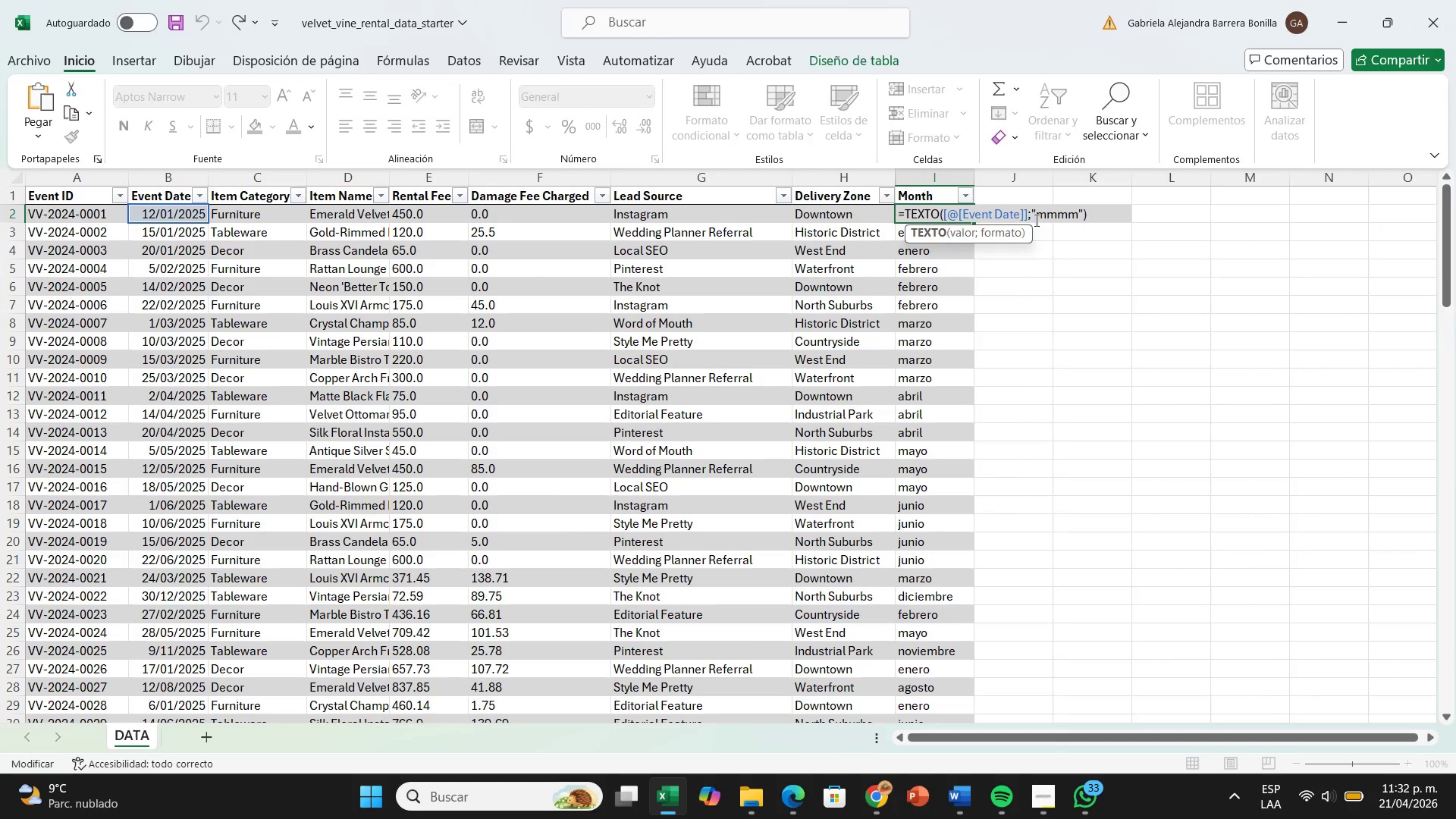 
left_click([1034, 218])
 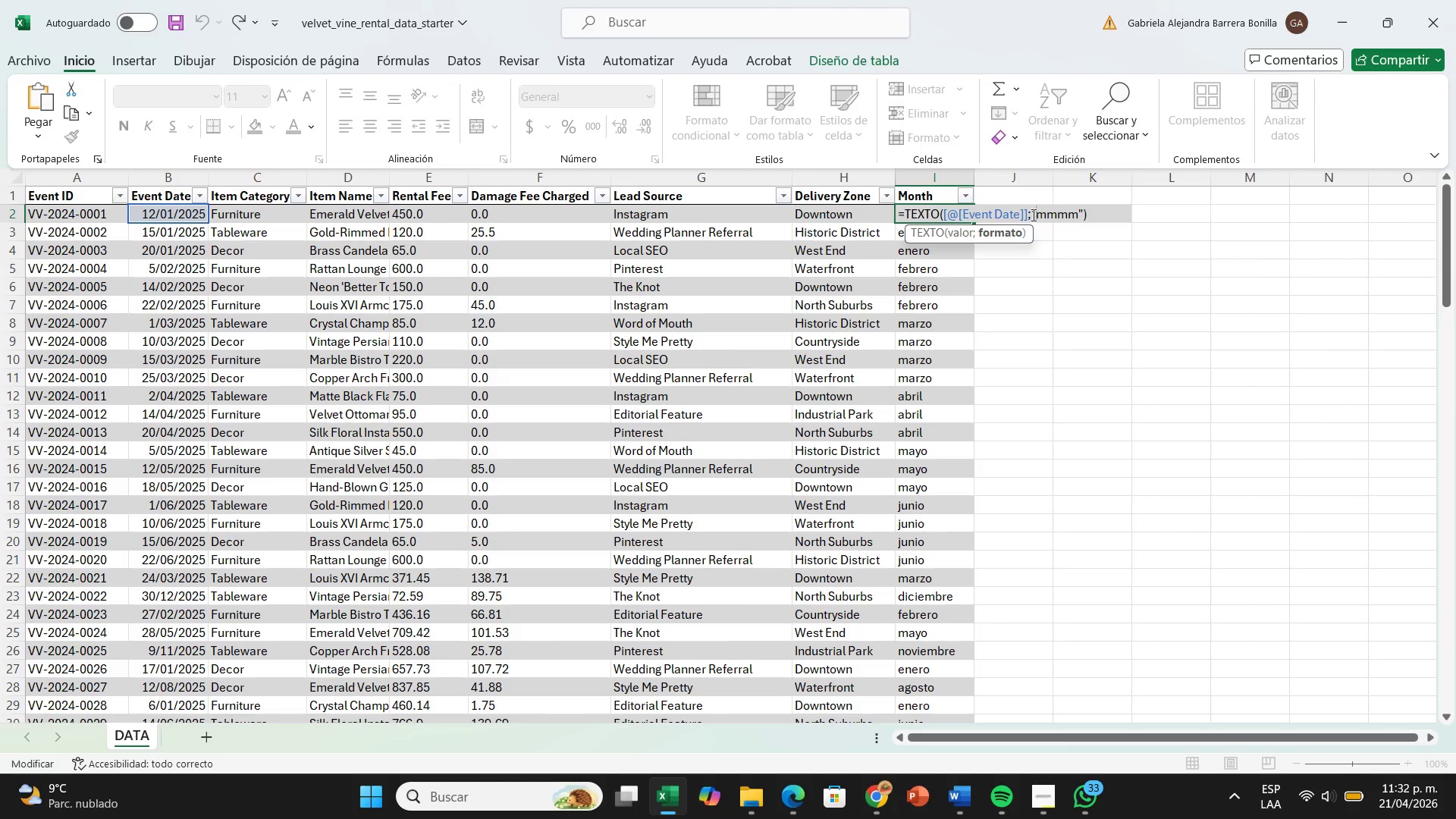 
left_click([1031, 215])
 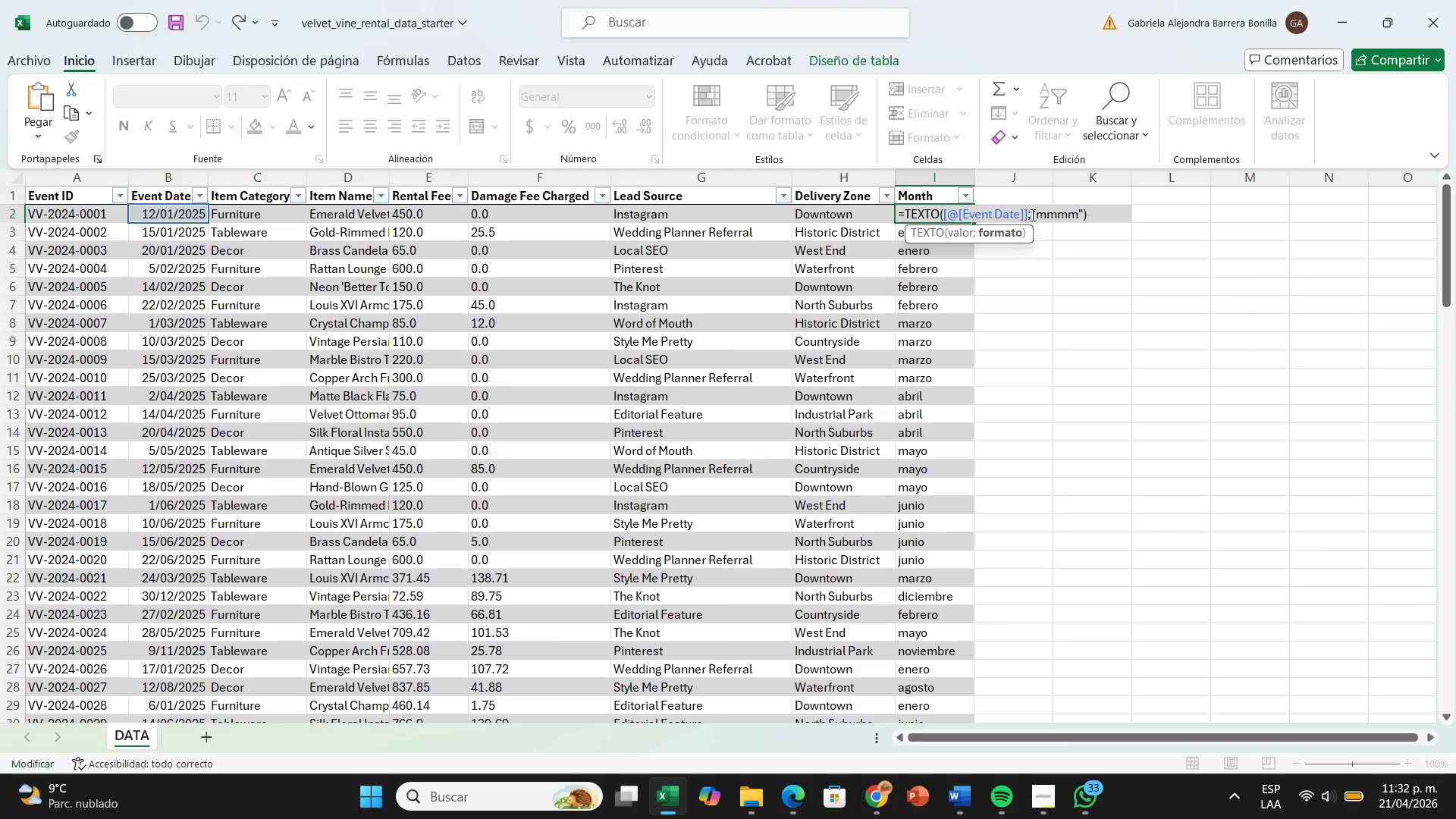 
key(Shift+2)
 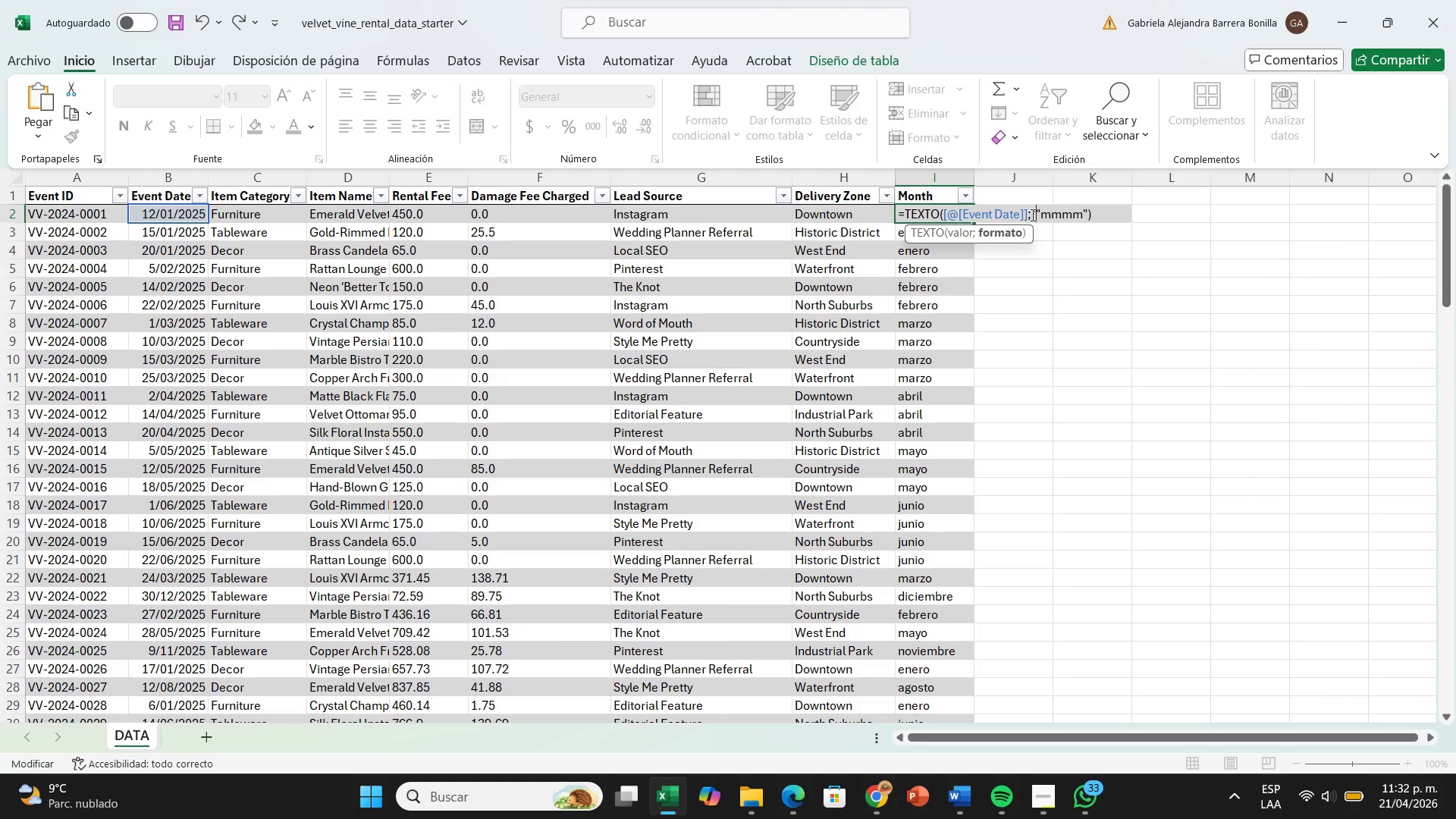 
key(Shift+Quote)
 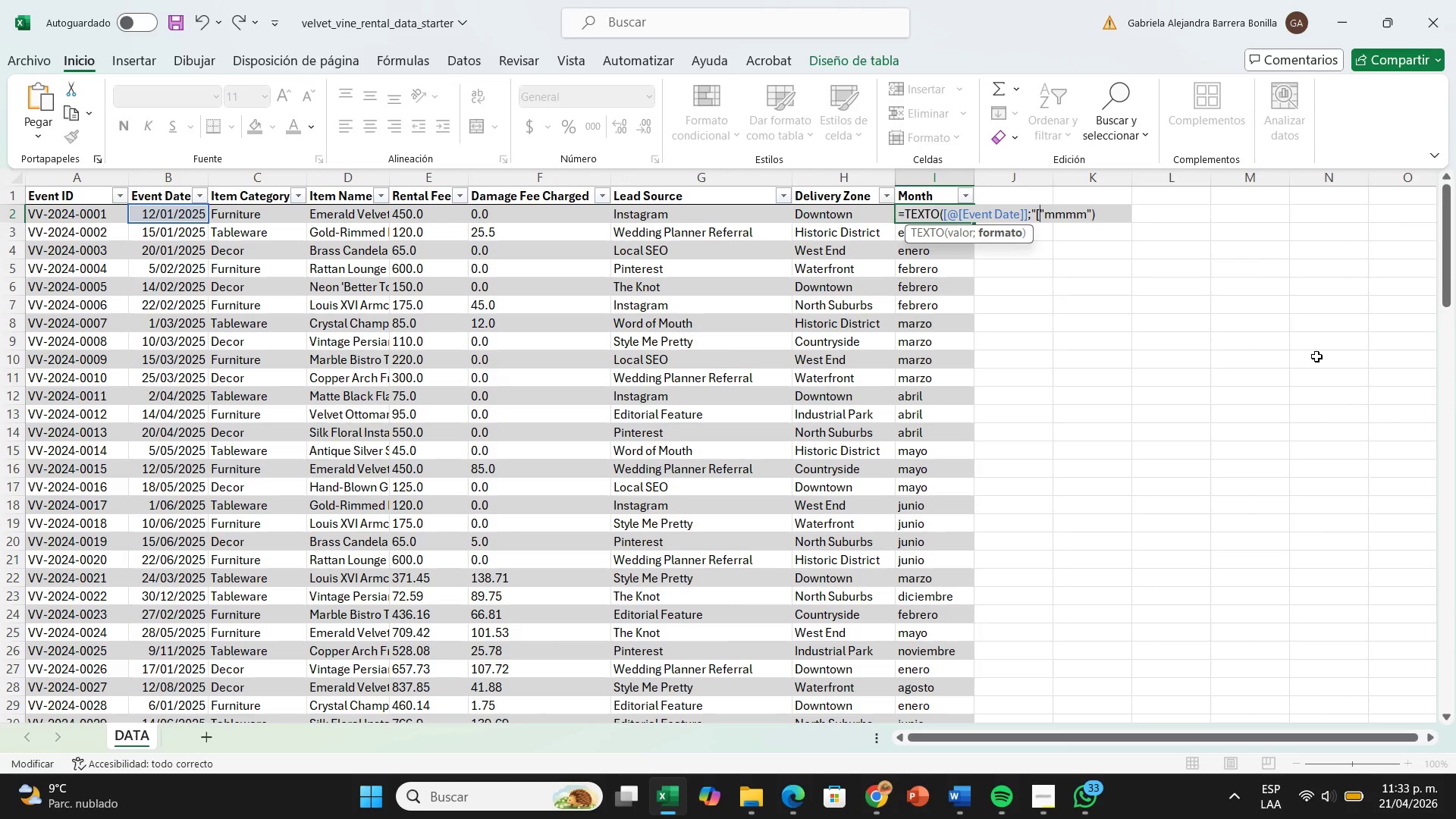 
type($-em)
key(Backspace)
type(n-US)
 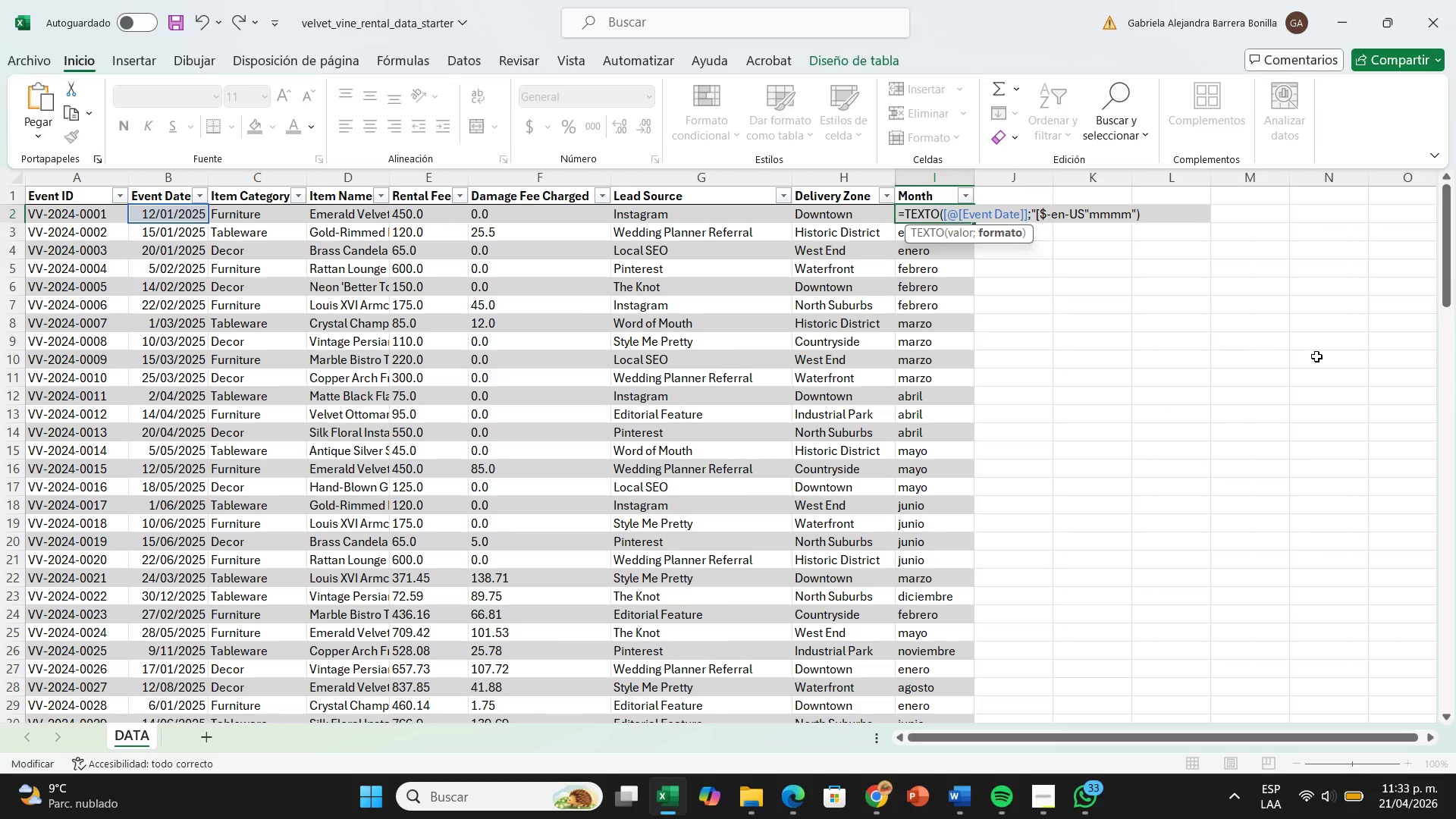 
key(Shift+Slash)
 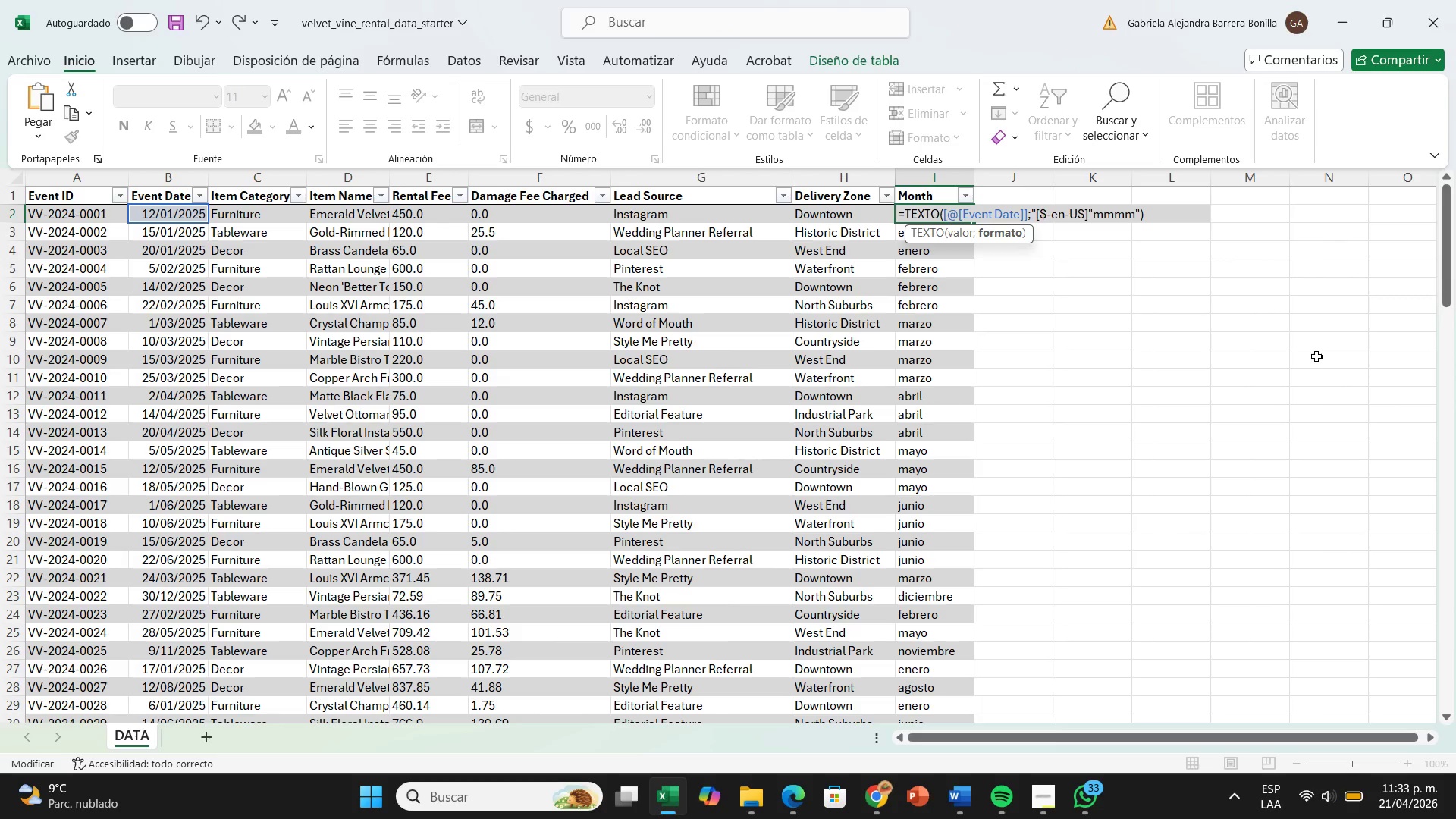 
wait(5.27)
 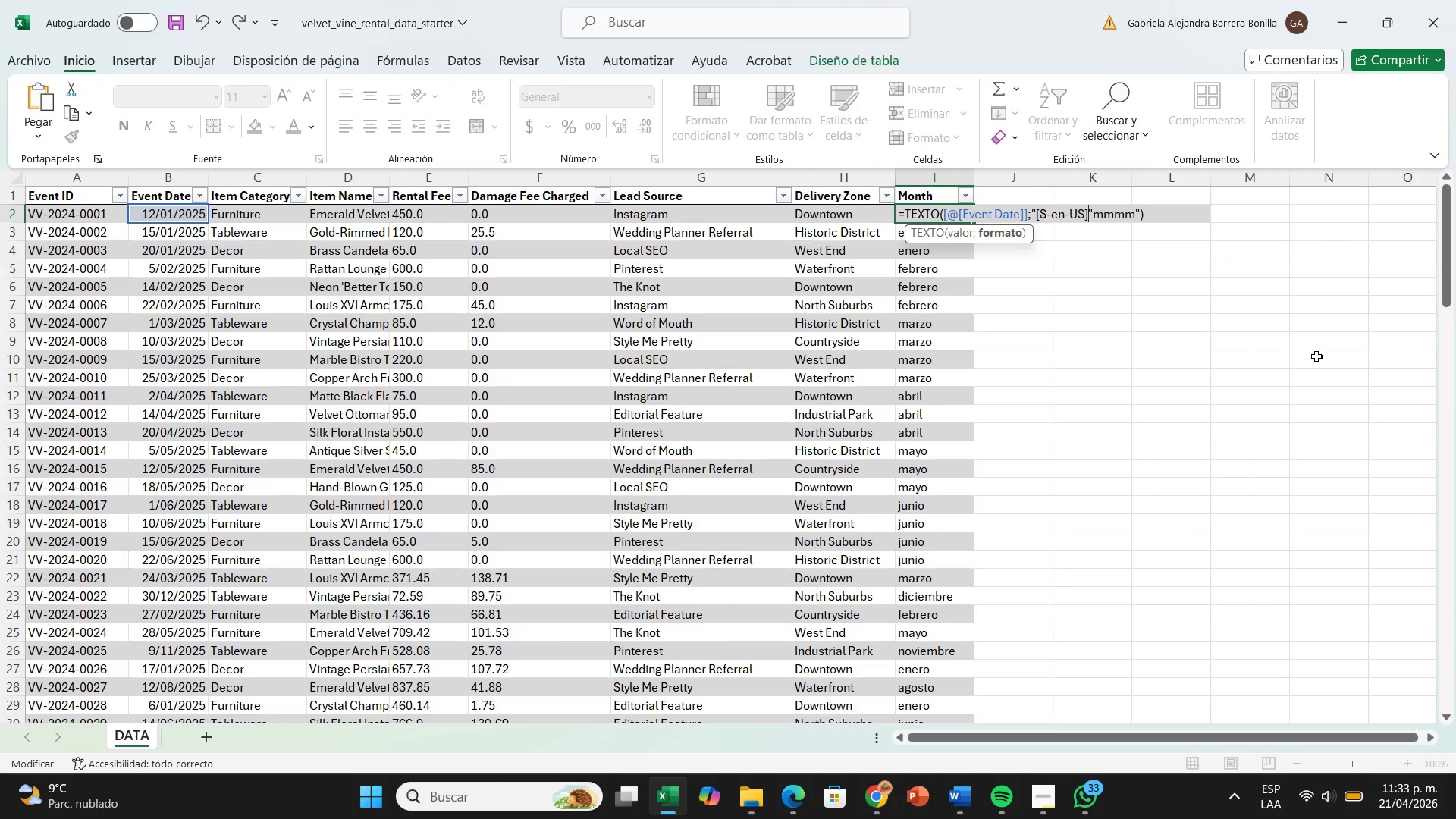 
left_click([1093, 213])
 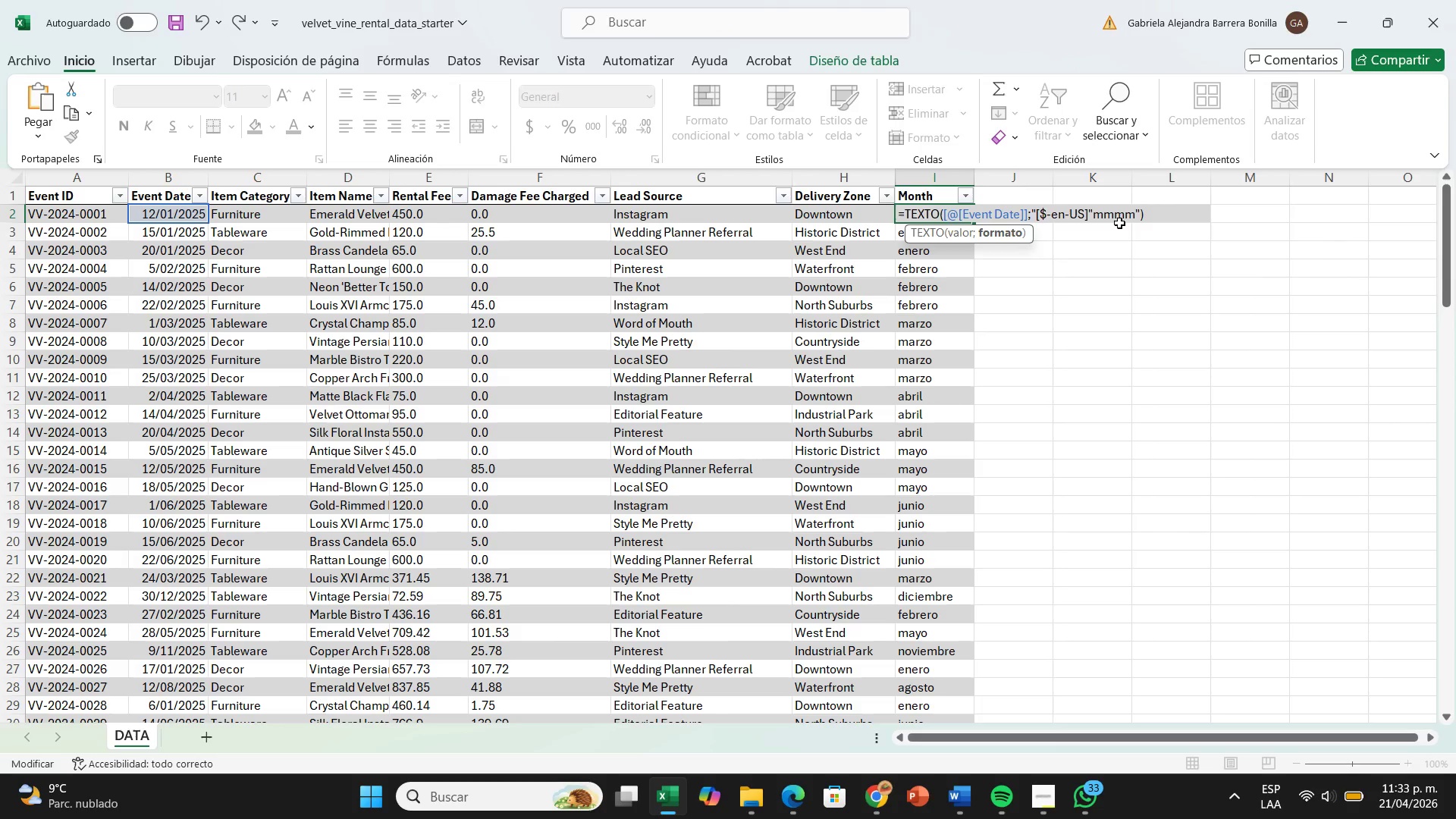 
key(Backspace)
 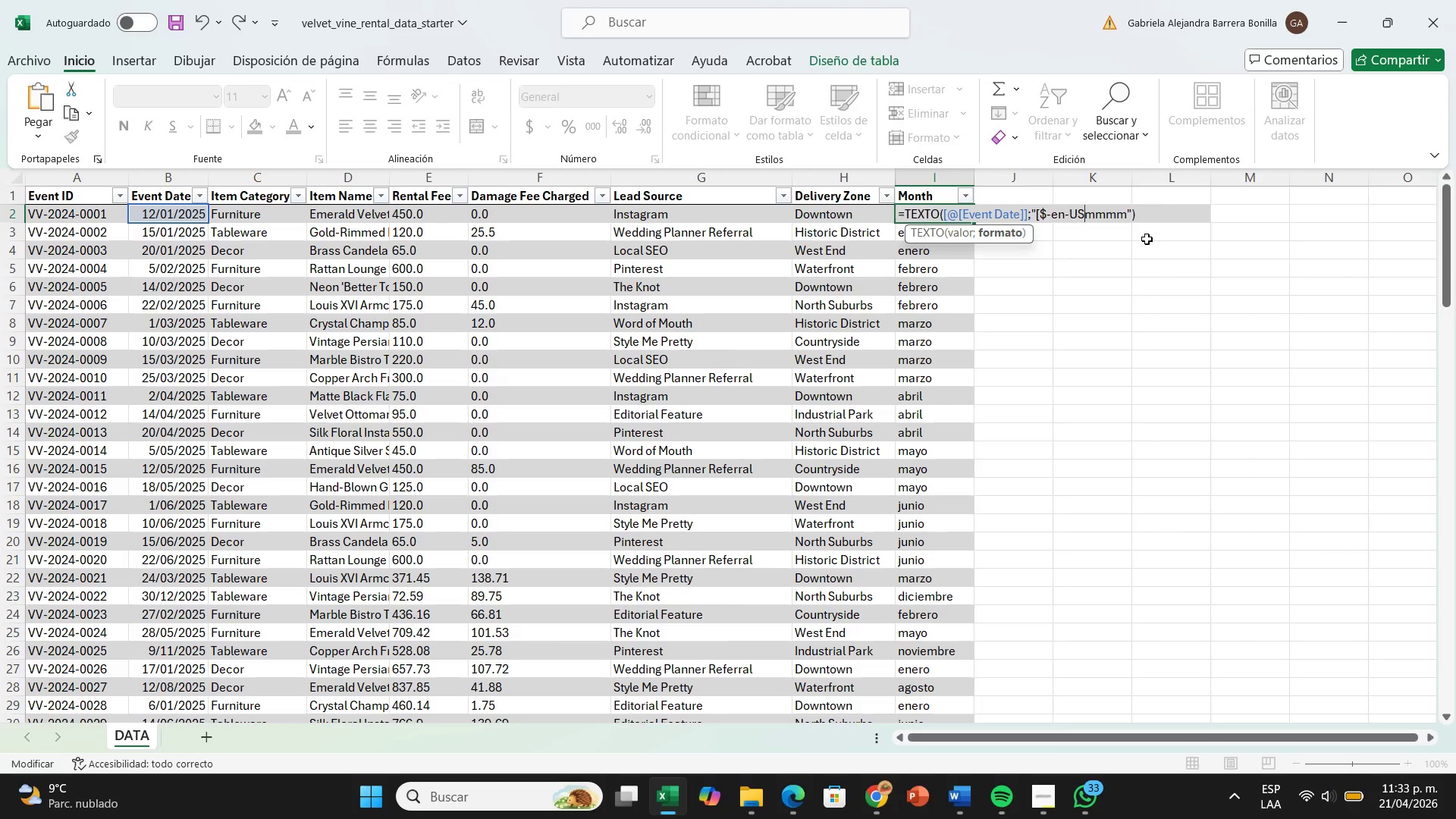 
key(Backspace)
 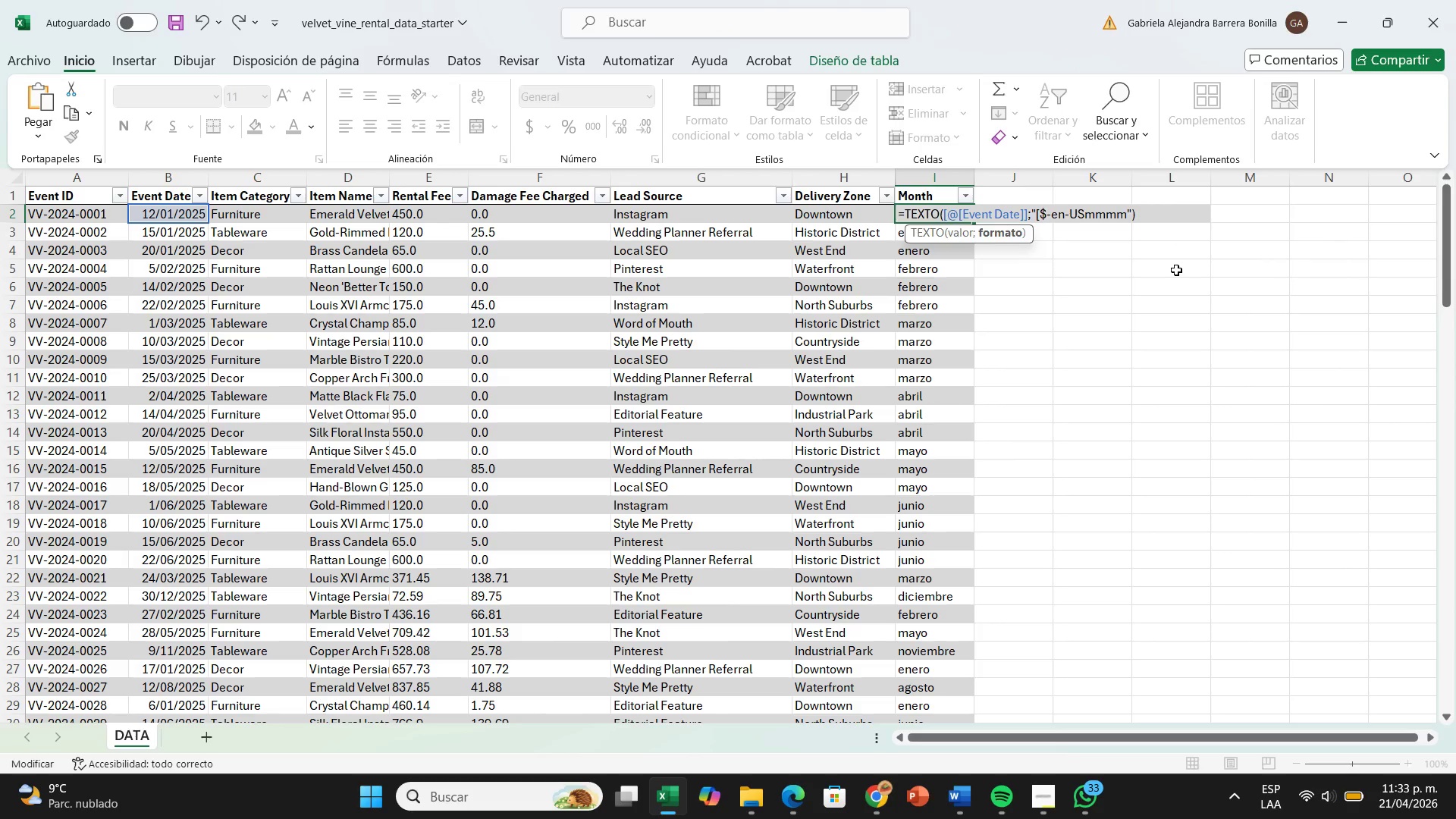 
key(Enter)
 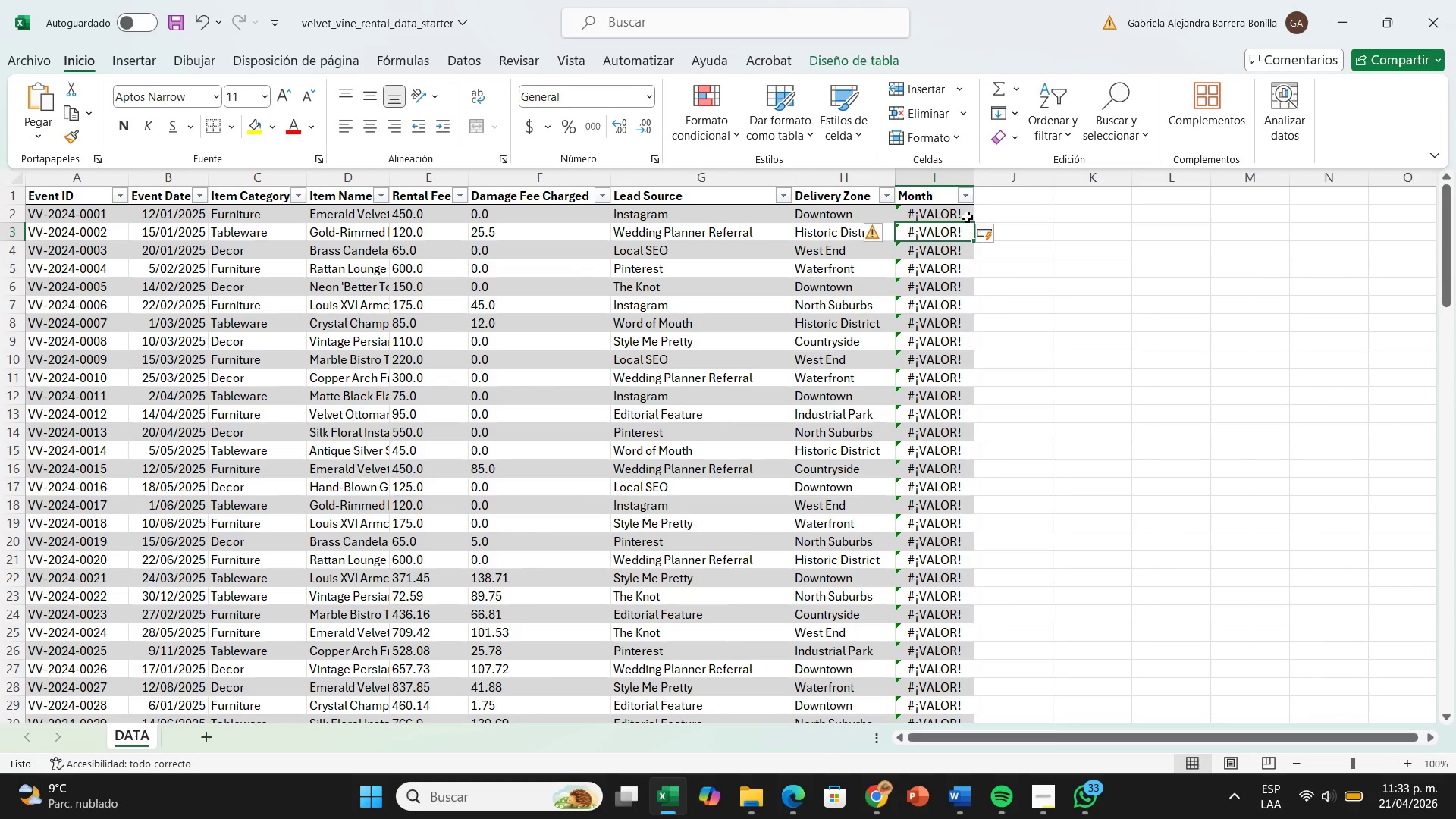 
left_click([965, 218])
 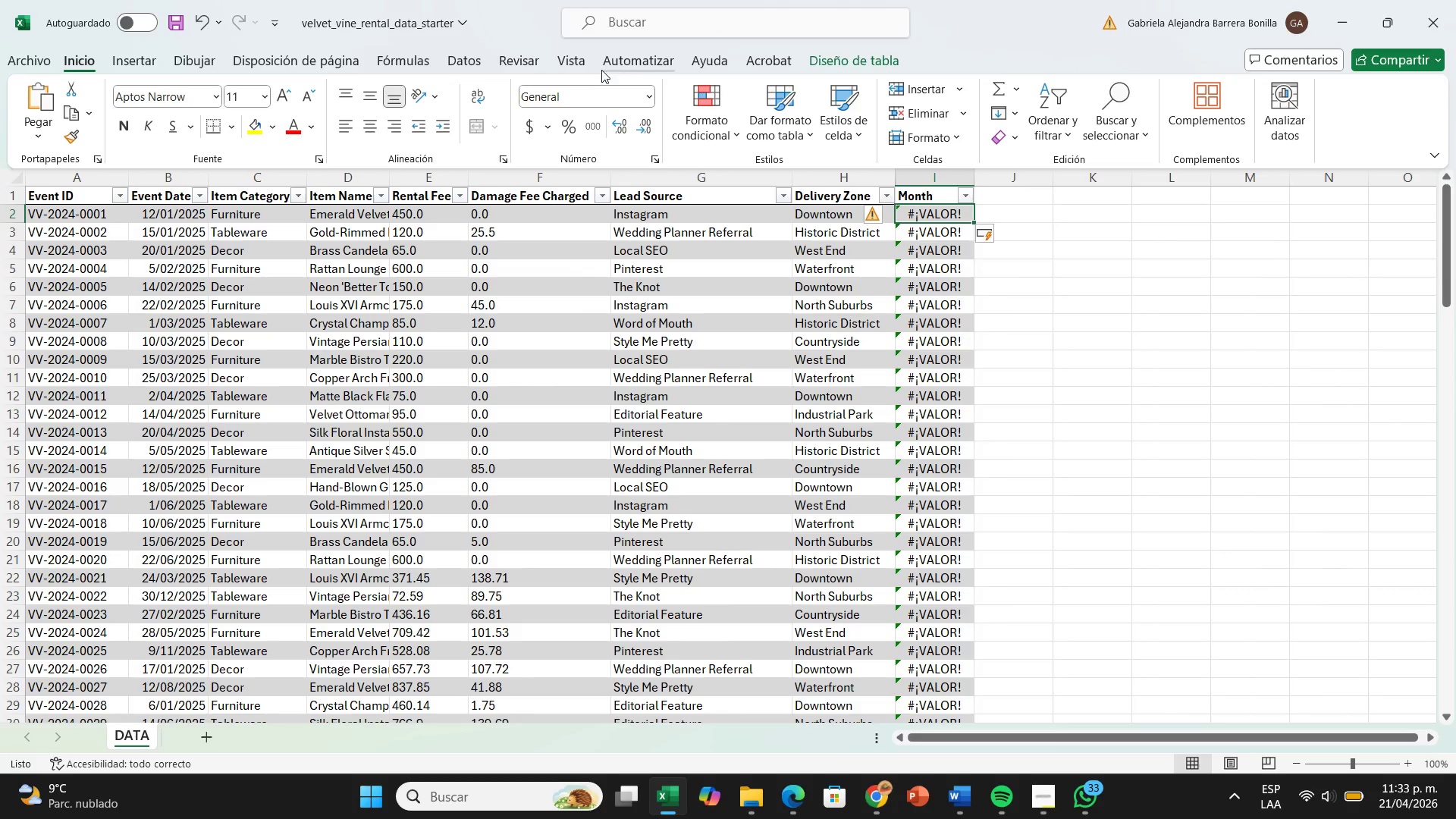 
left_click([573, 61])
 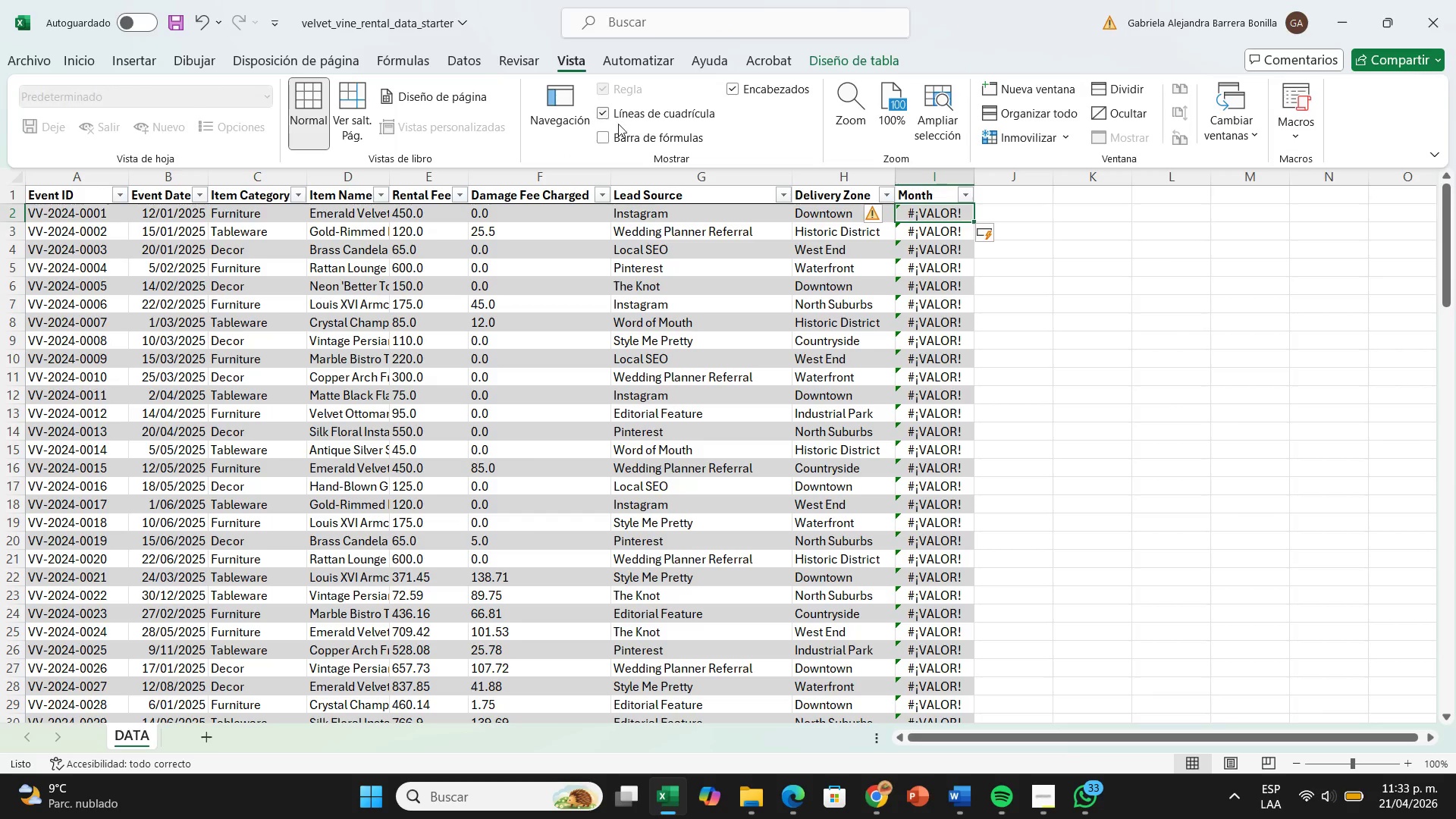 
left_click([603, 133])
 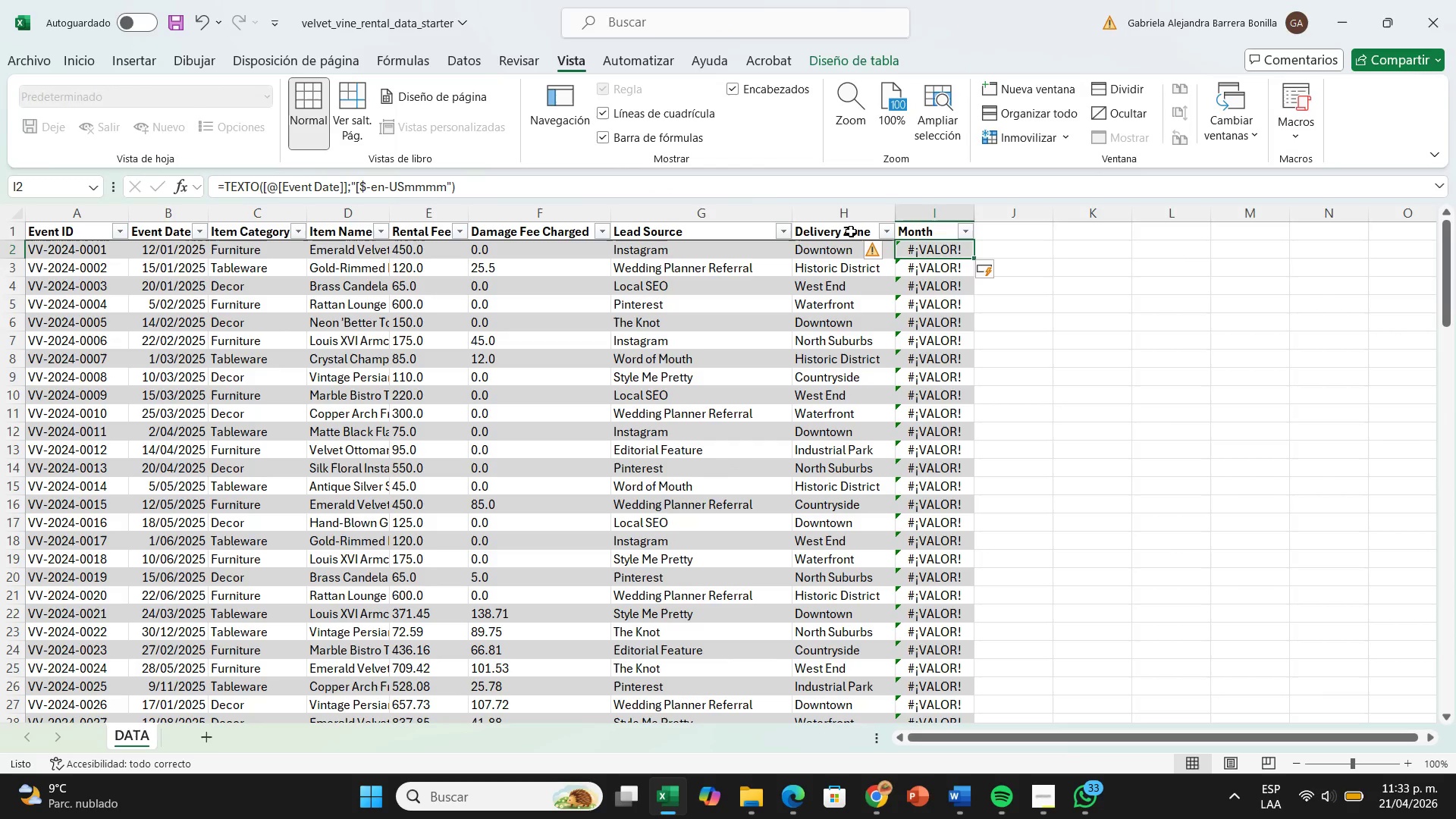 
wait(6.84)
 